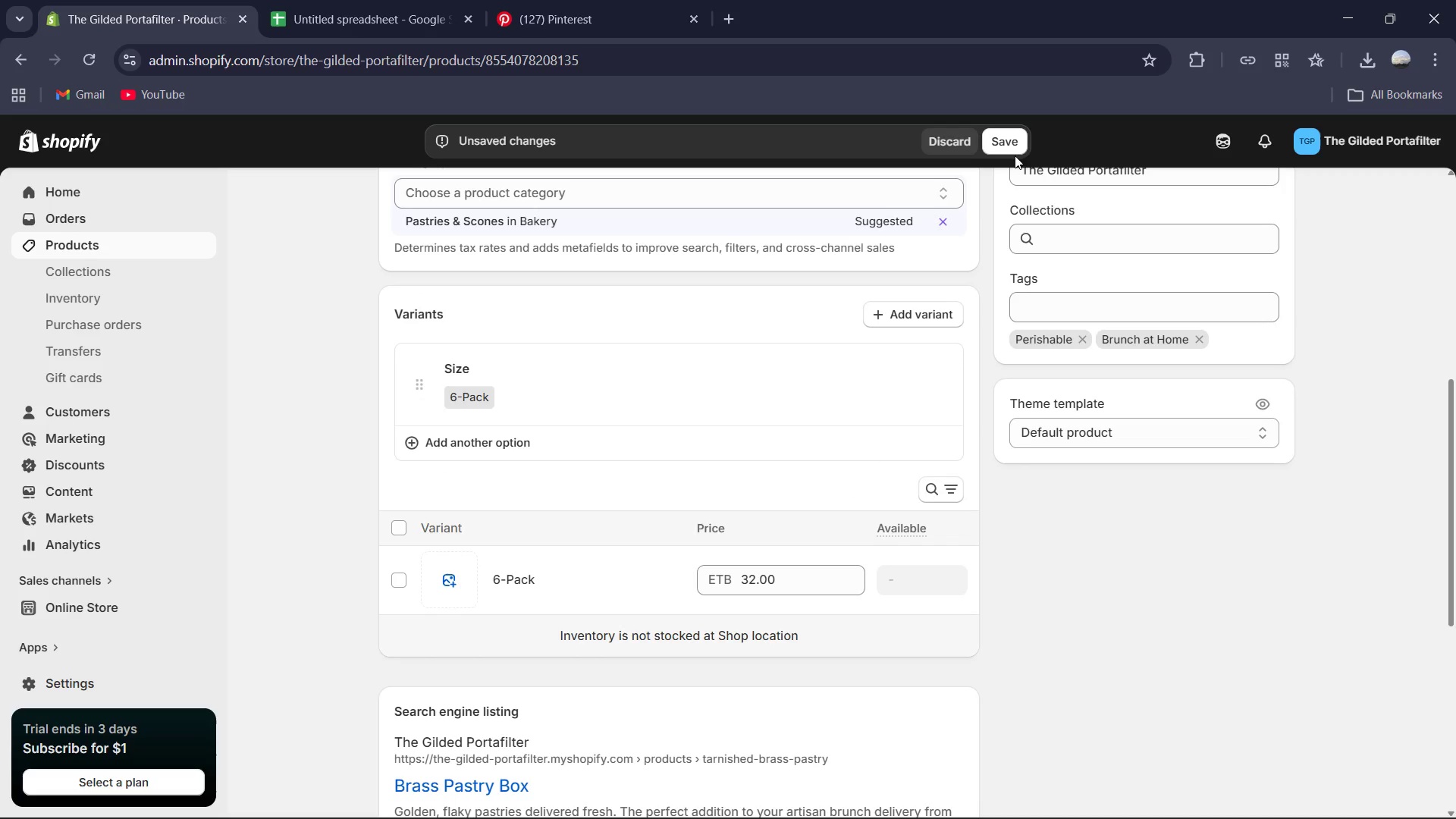 
left_click([1008, 144])
 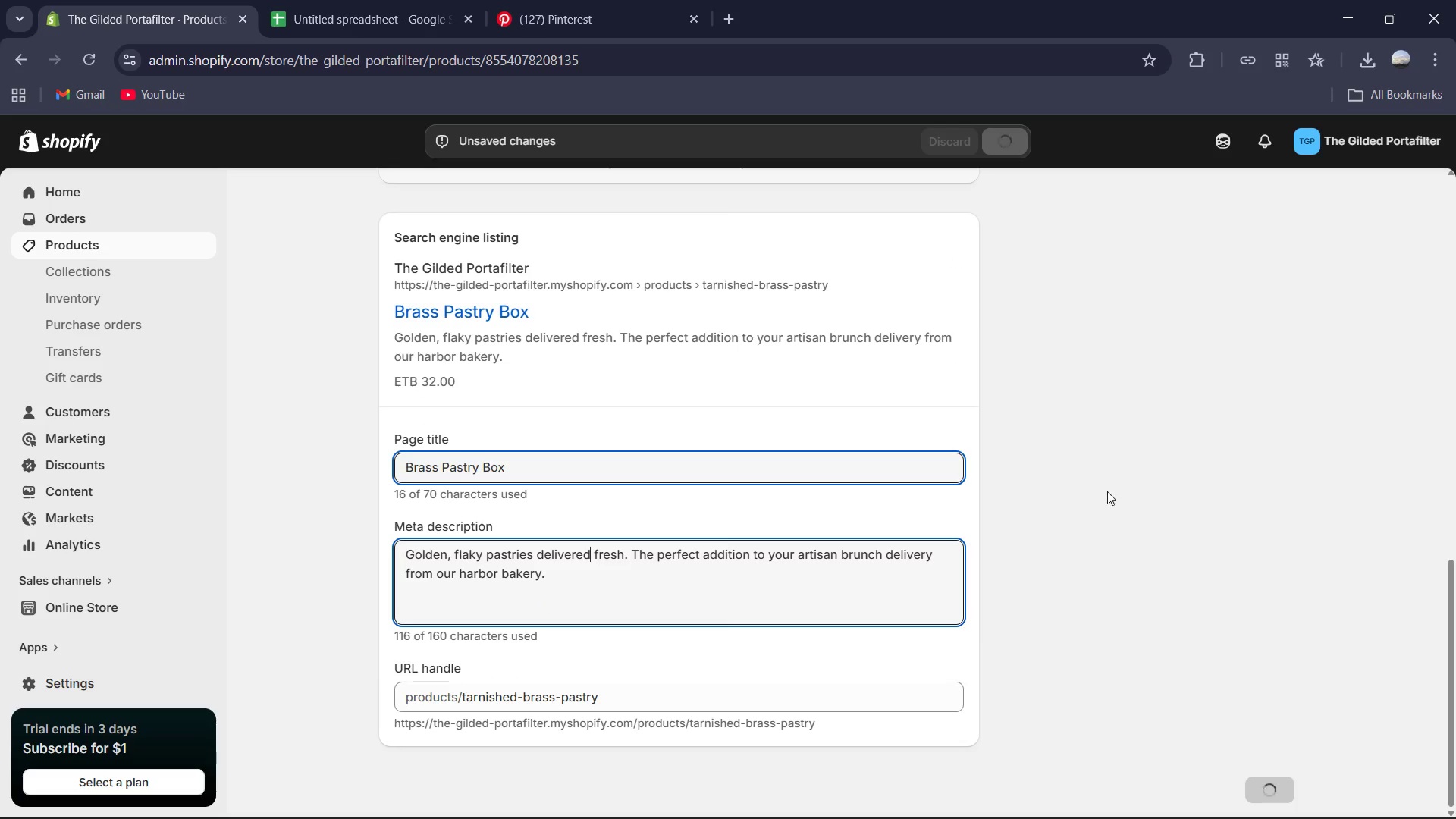 
scroll: coordinate [1005, 479], scroll_direction: up, amount: 4.0
 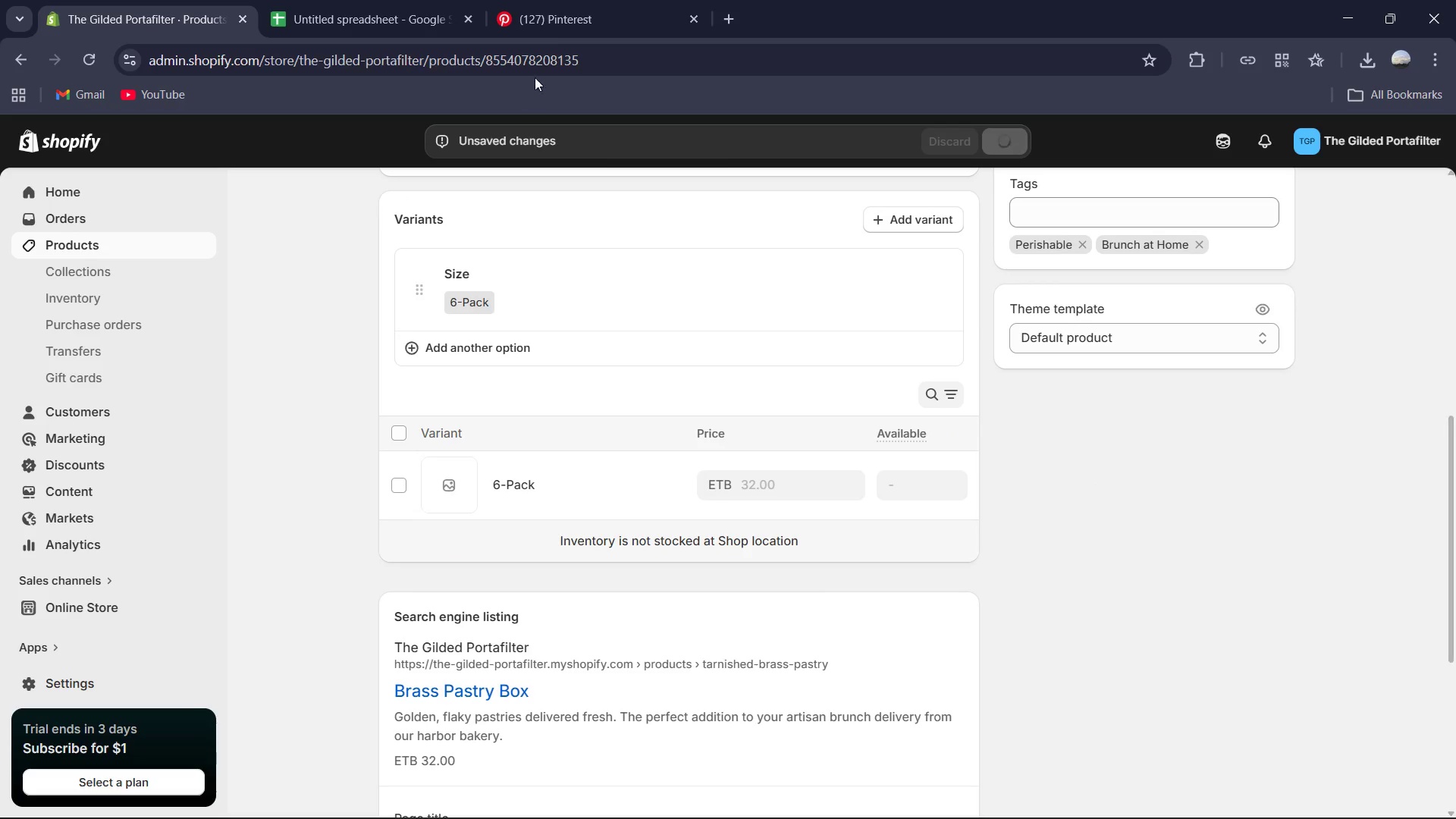 
left_click([579, 0])
 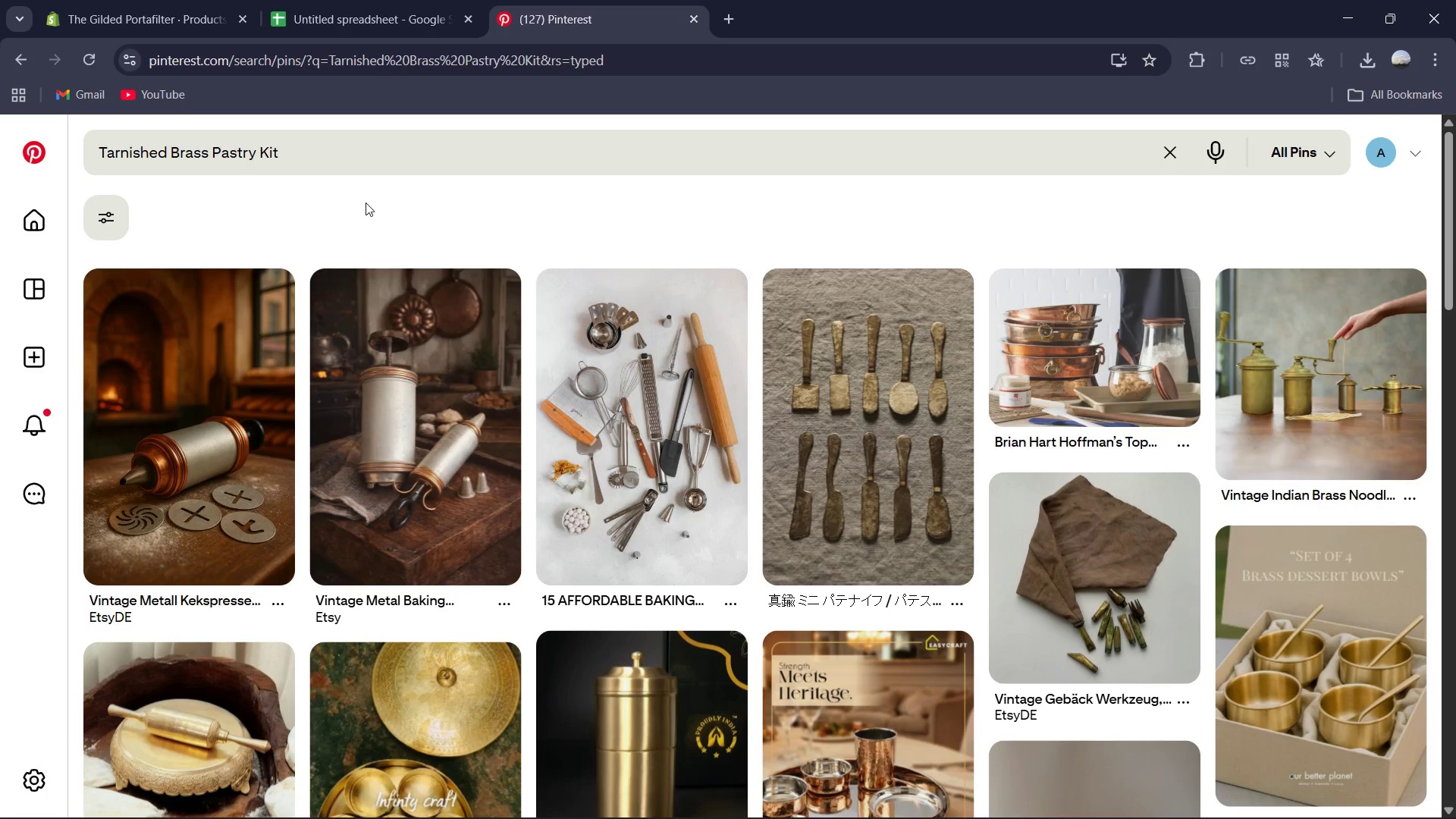 
left_click([378, 160])
 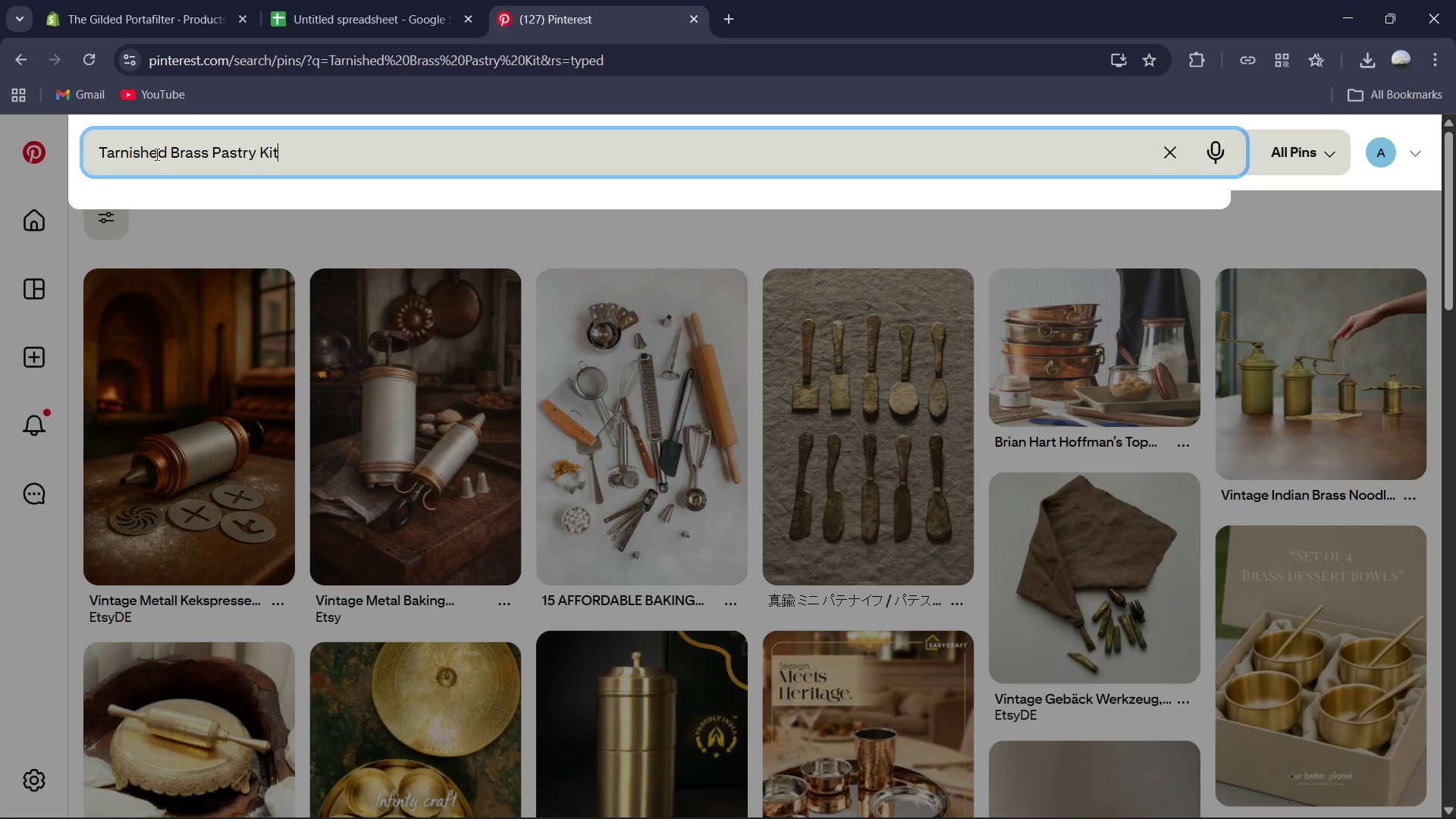 
left_click_drag(start_coordinate=[170, 152], to_coordinate=[60, 158])
 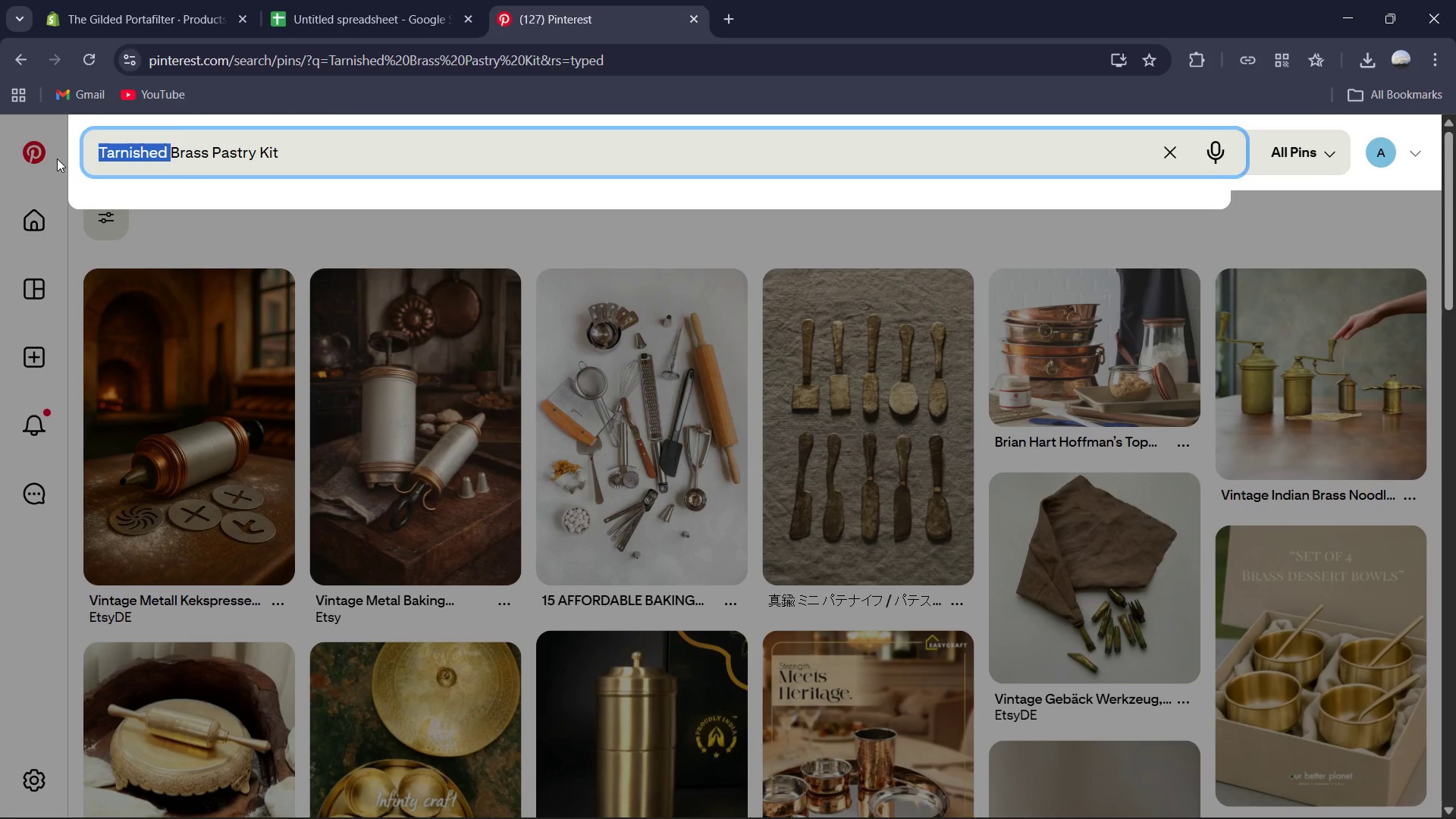 
key(Backspace)
 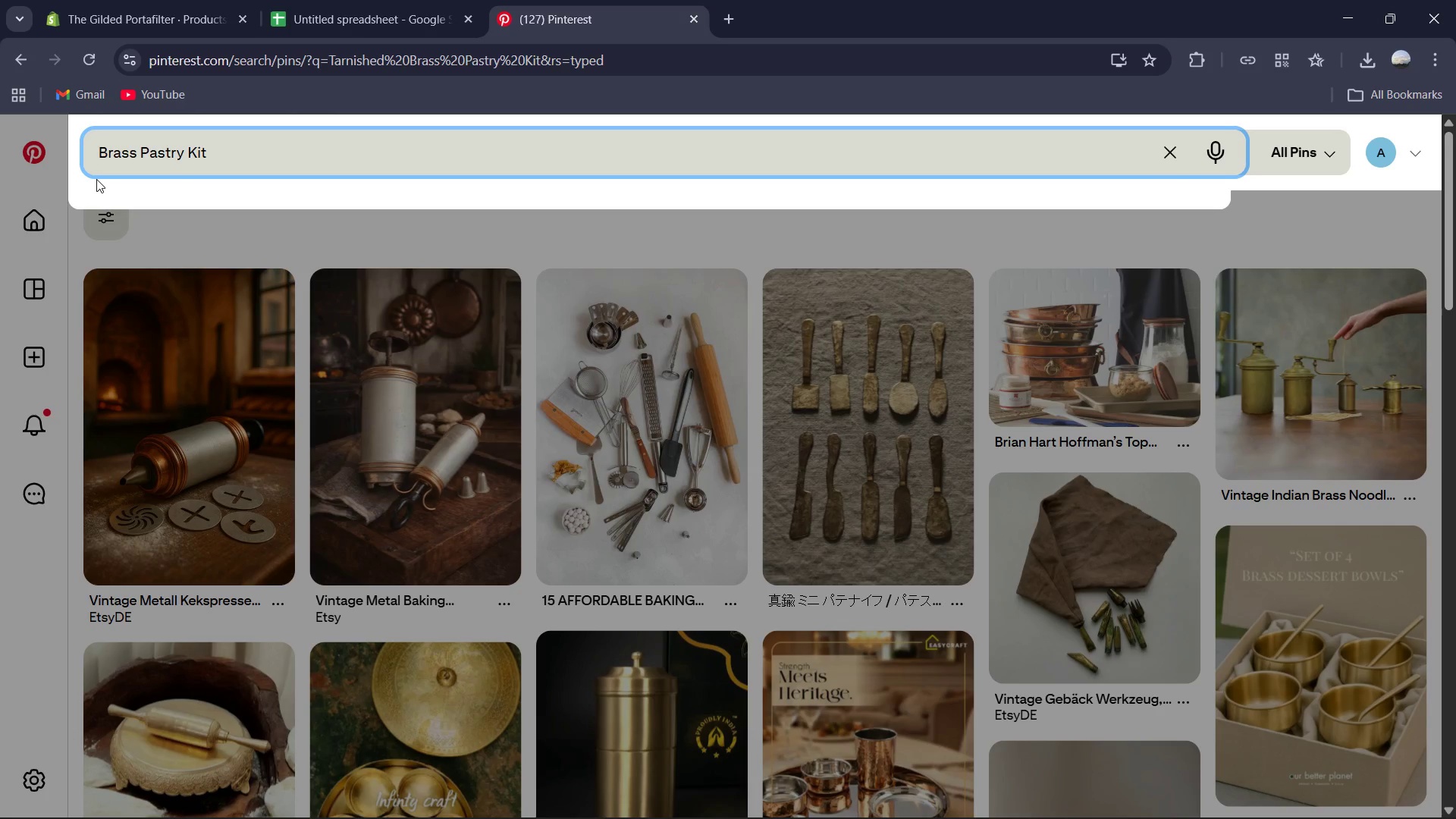 
key(Enter)
 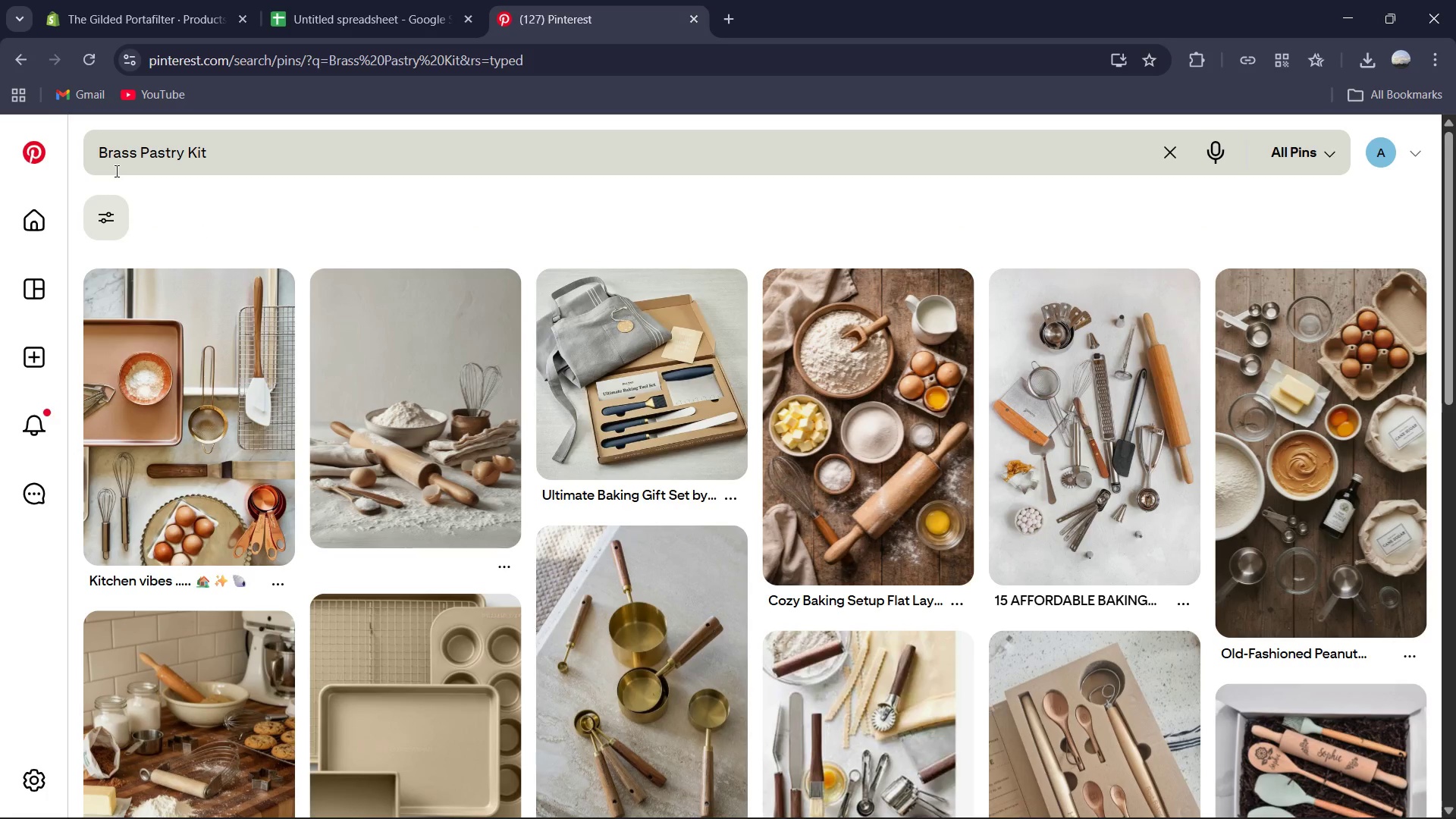 
left_click_drag(start_coordinate=[139, 150], to_coordinate=[67, 155])
 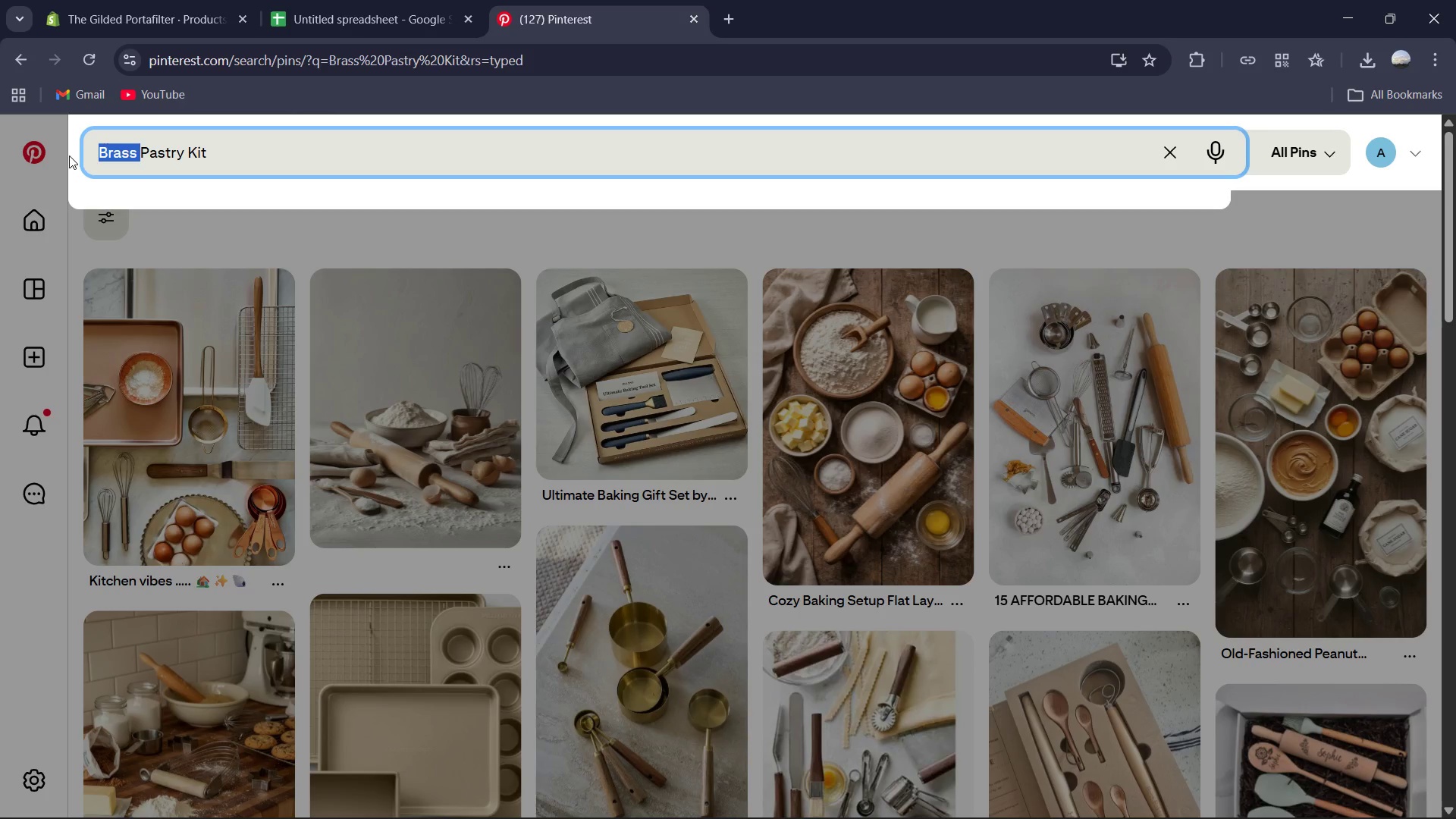 
key(Backspace)
 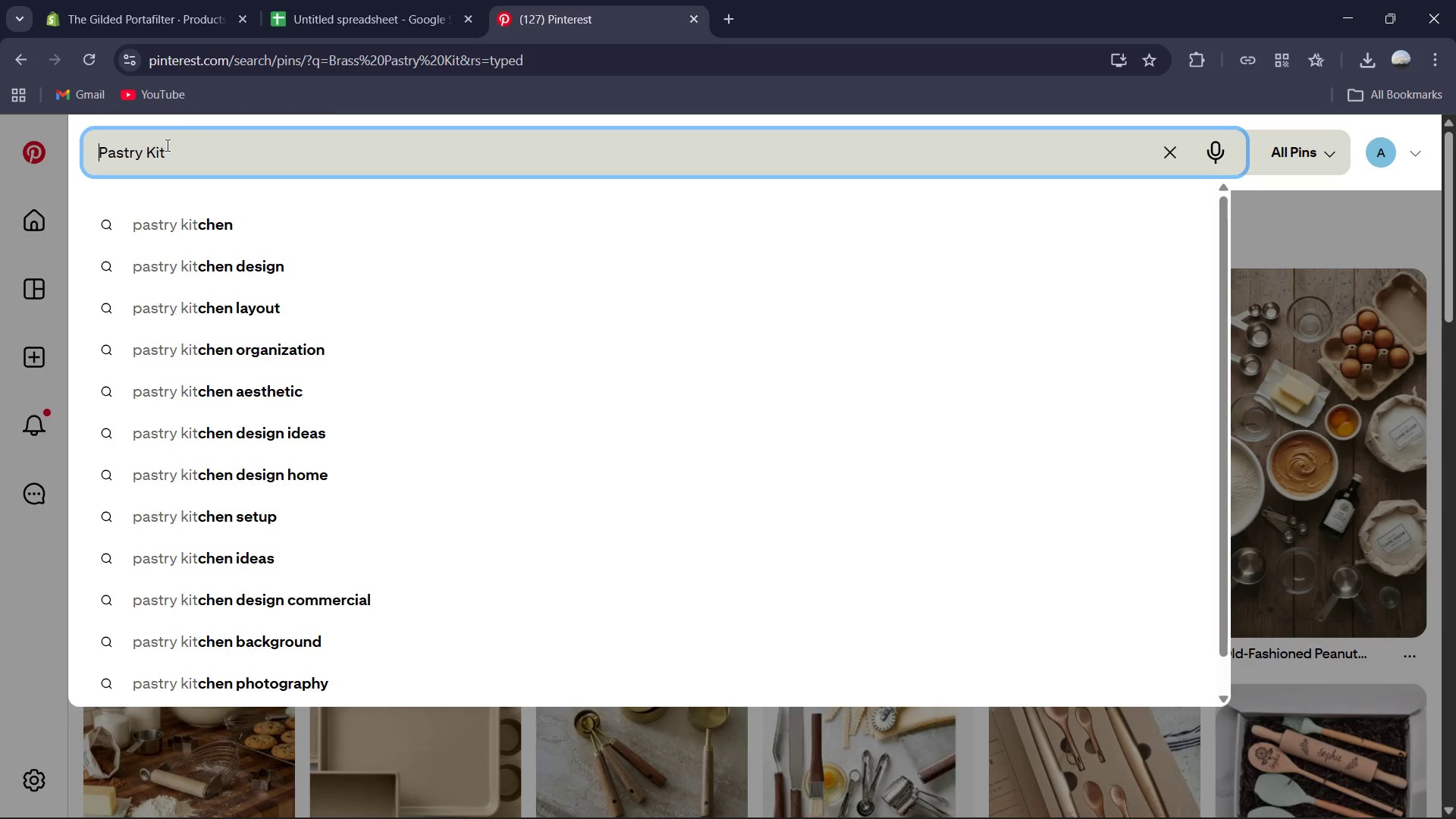 
left_click([189, 149])
 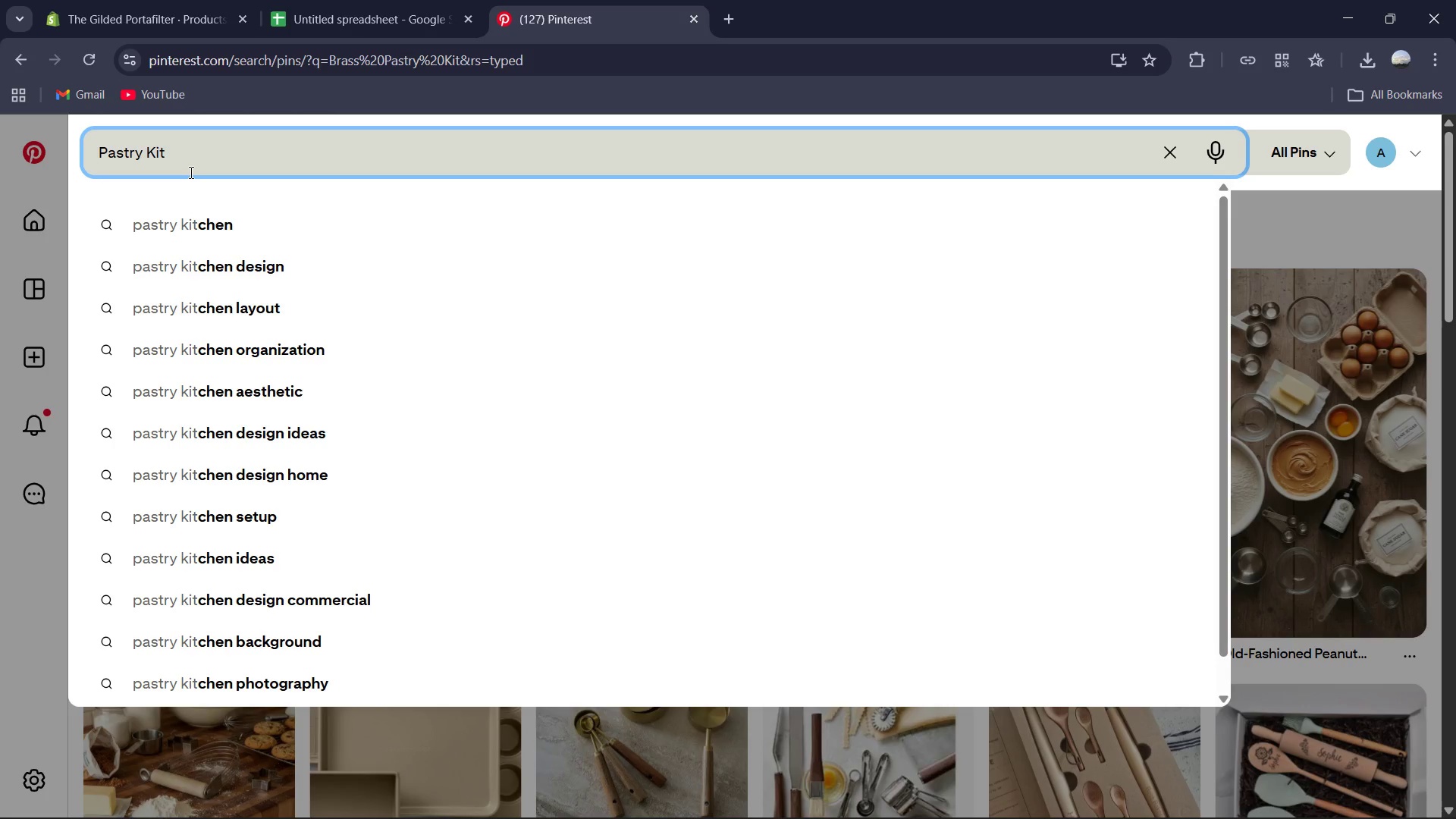 
key(Enter)
 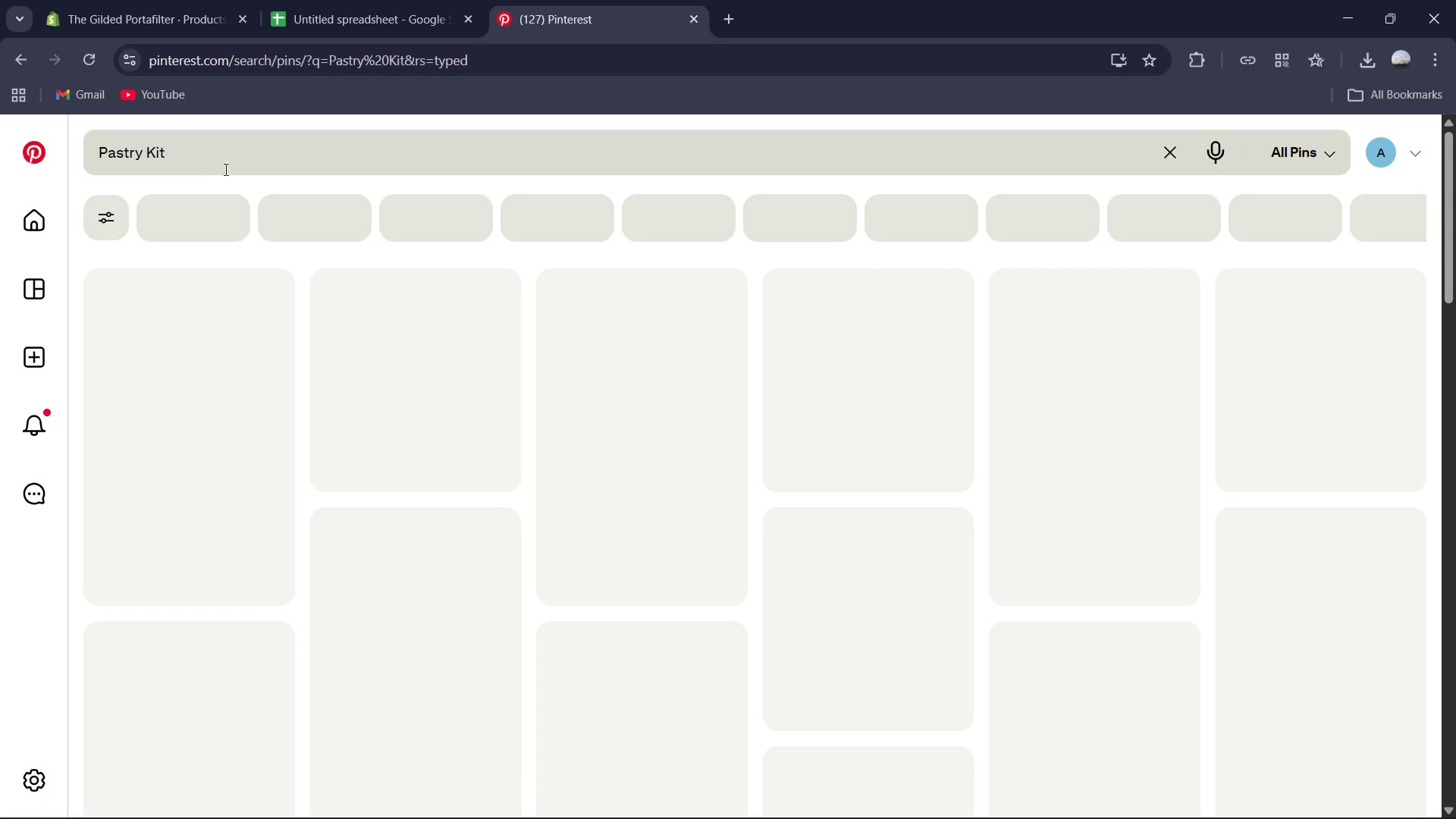 
mouse_move([211, 158])
 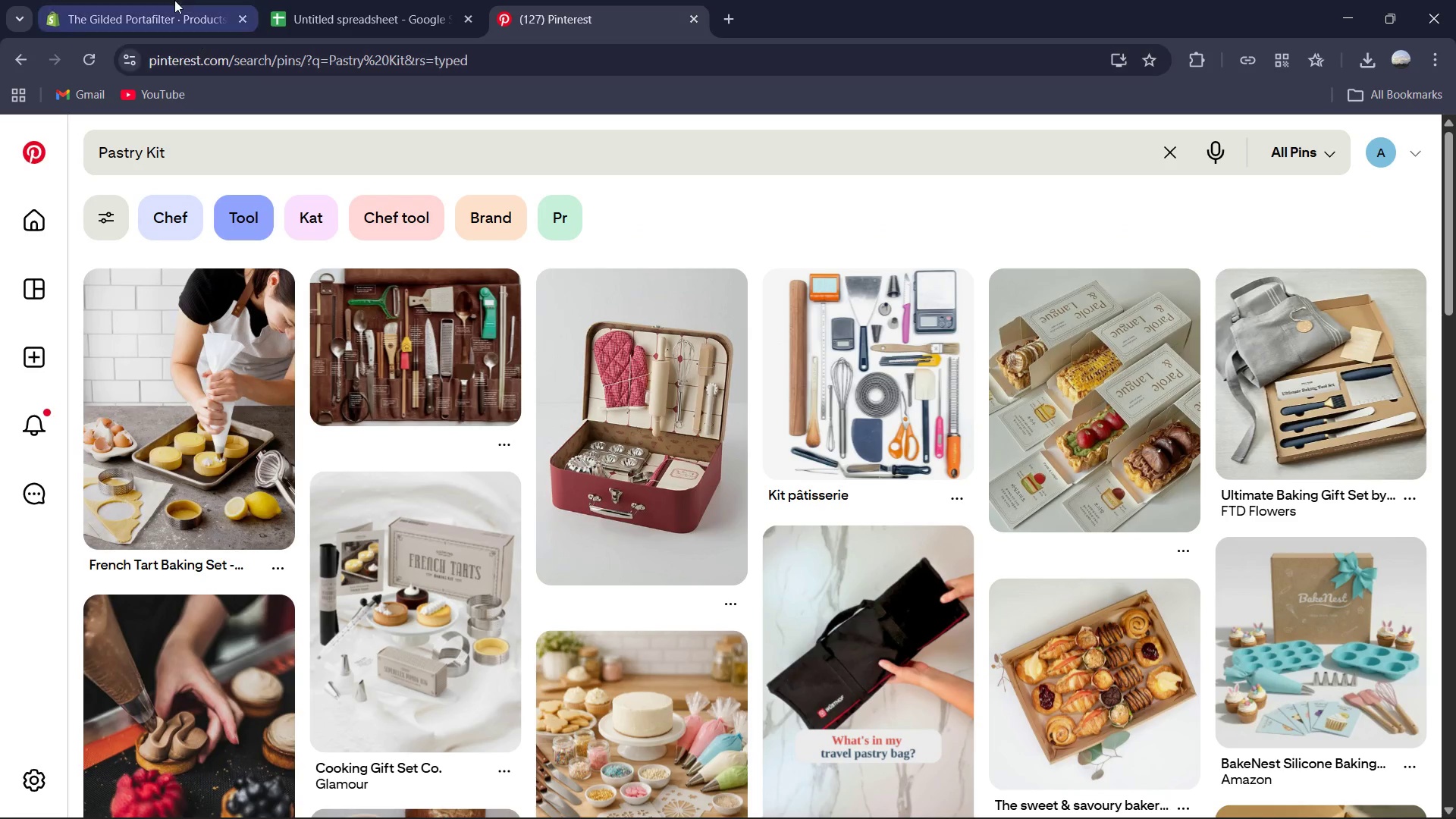 
left_click([156, 0])
 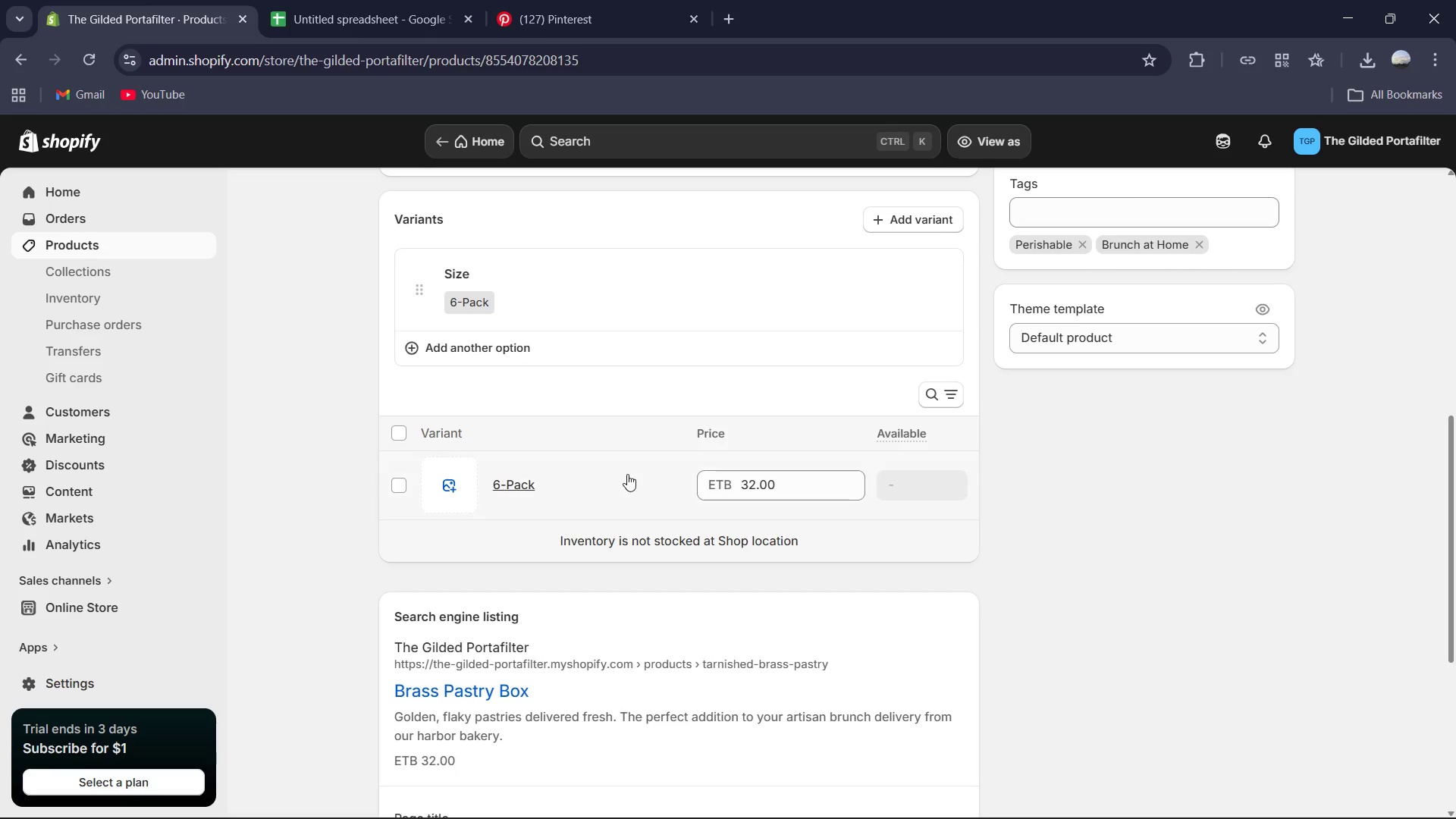 
scroll: coordinate [650, 472], scroll_direction: up, amount: 1.0
 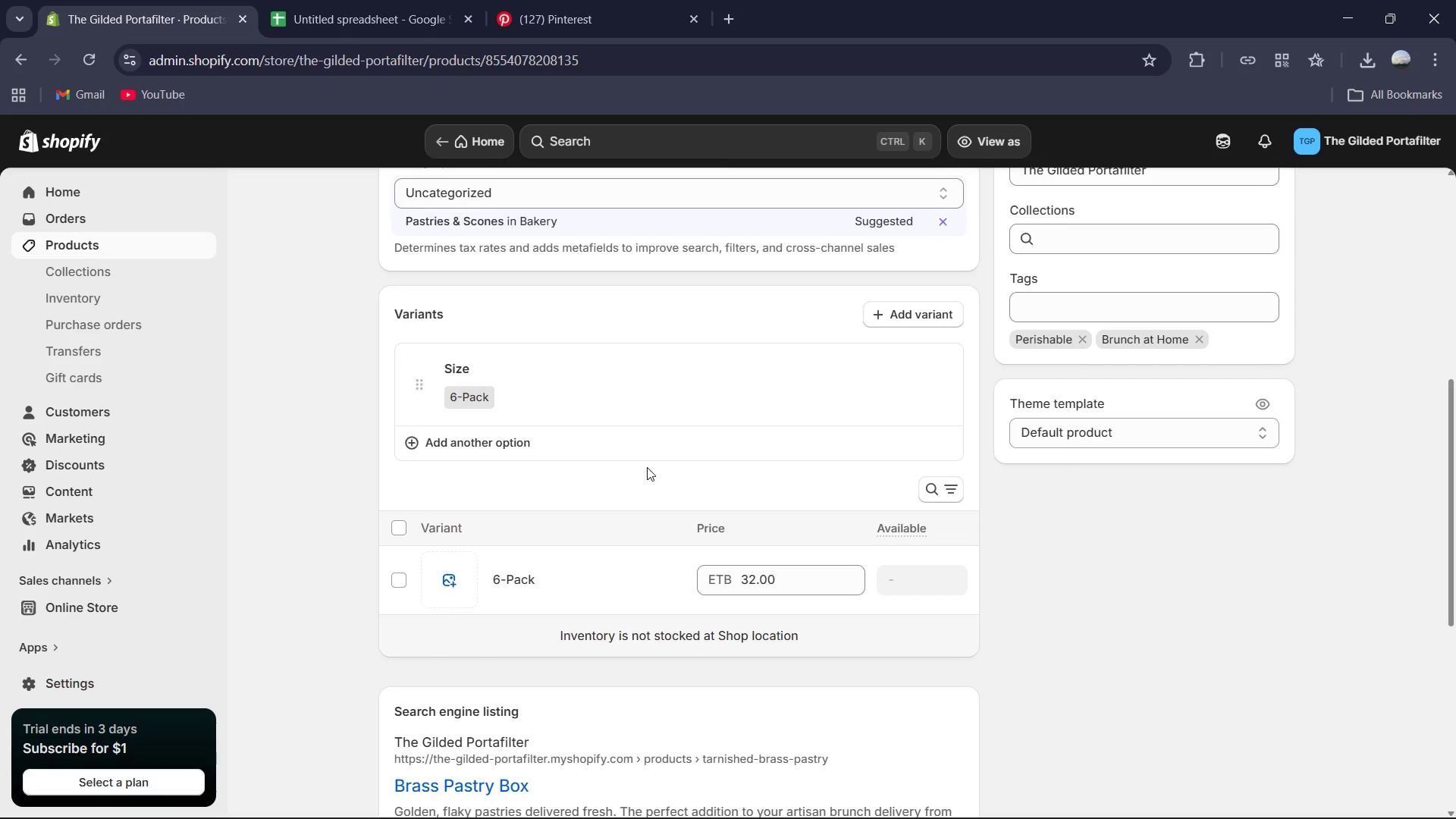 
scroll: coordinate [647, 467], scroll_direction: none, amount: 0.0
 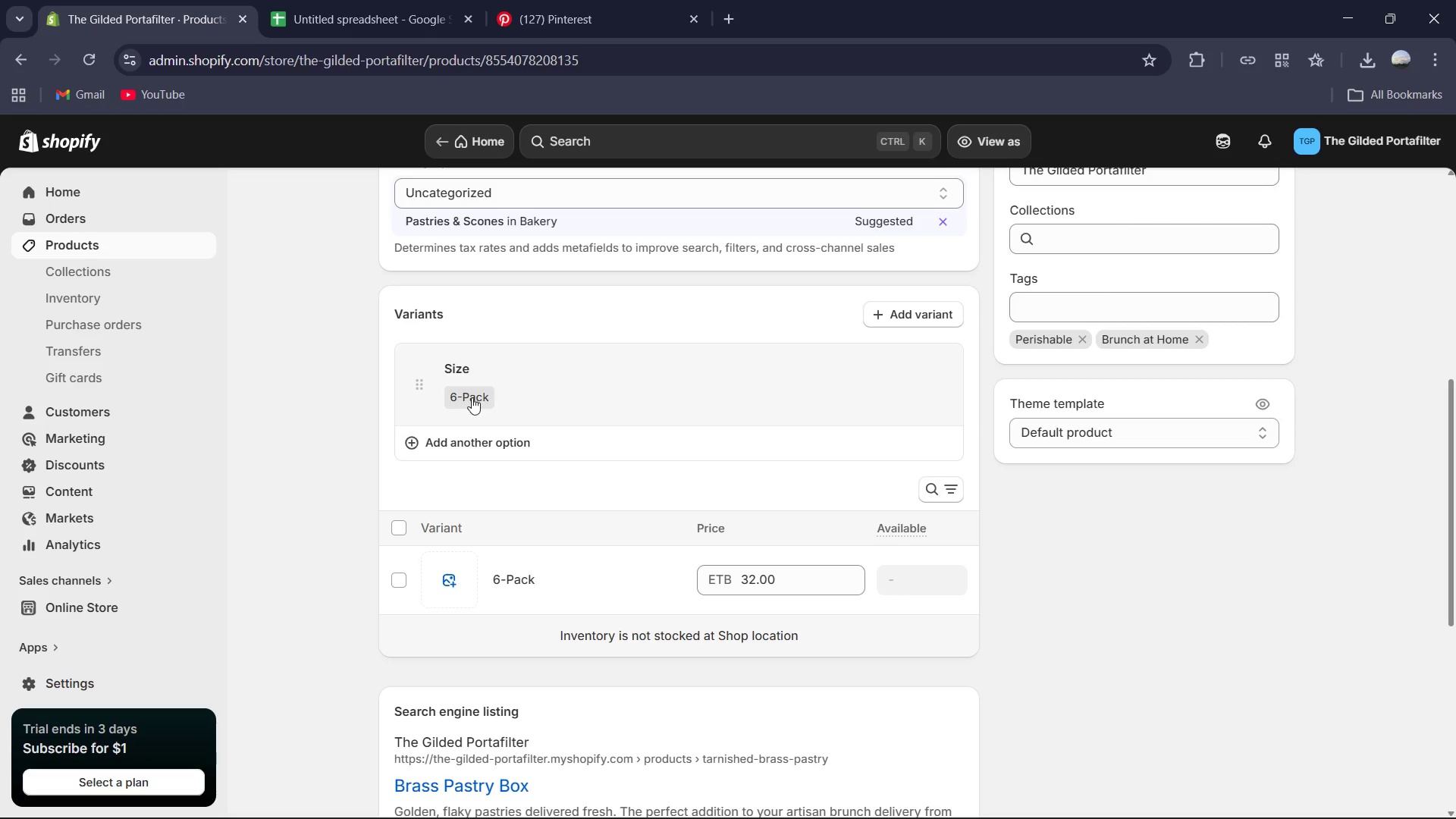 
double_click([472, 397])
 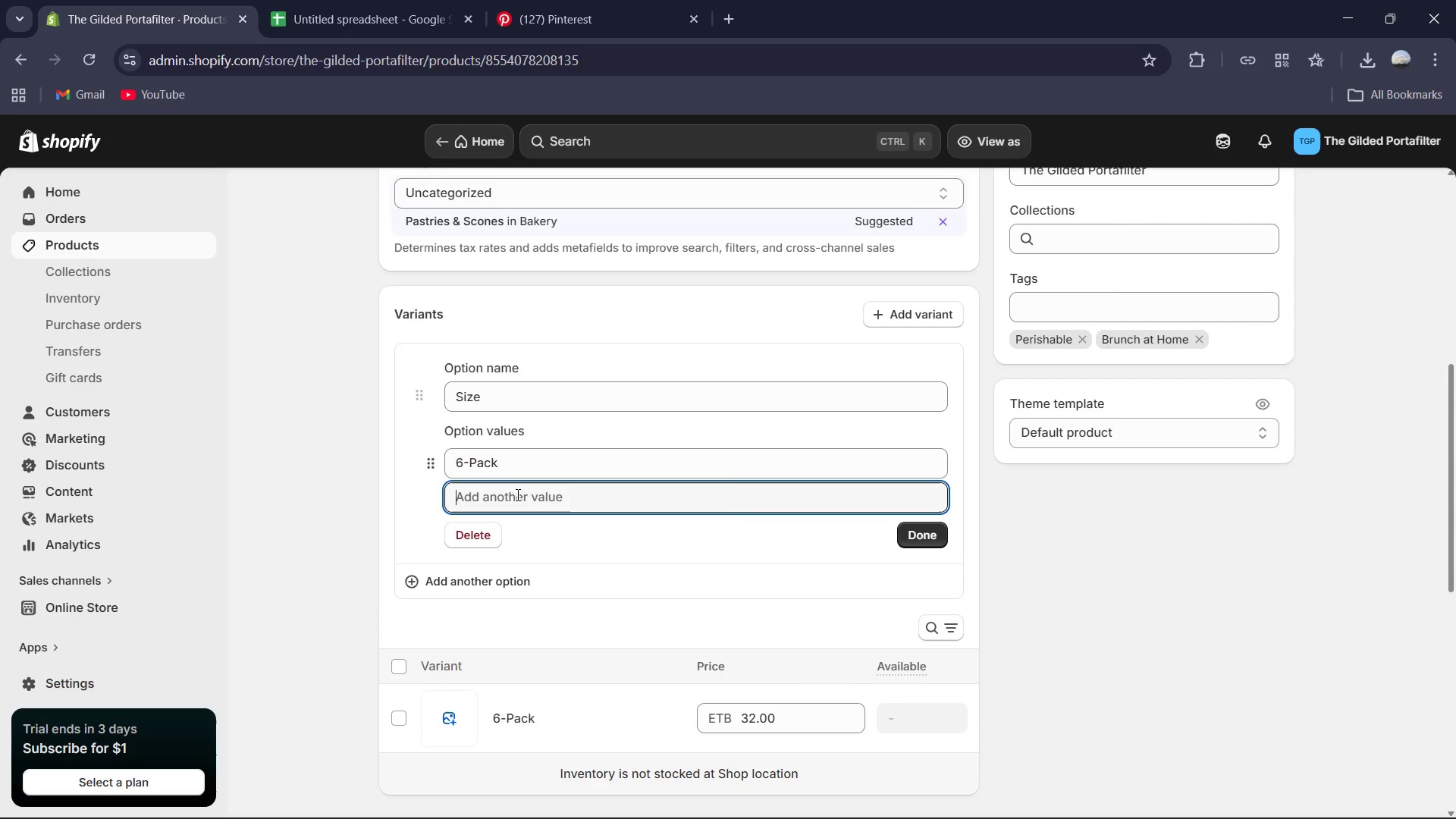 
type(12-Pack )
 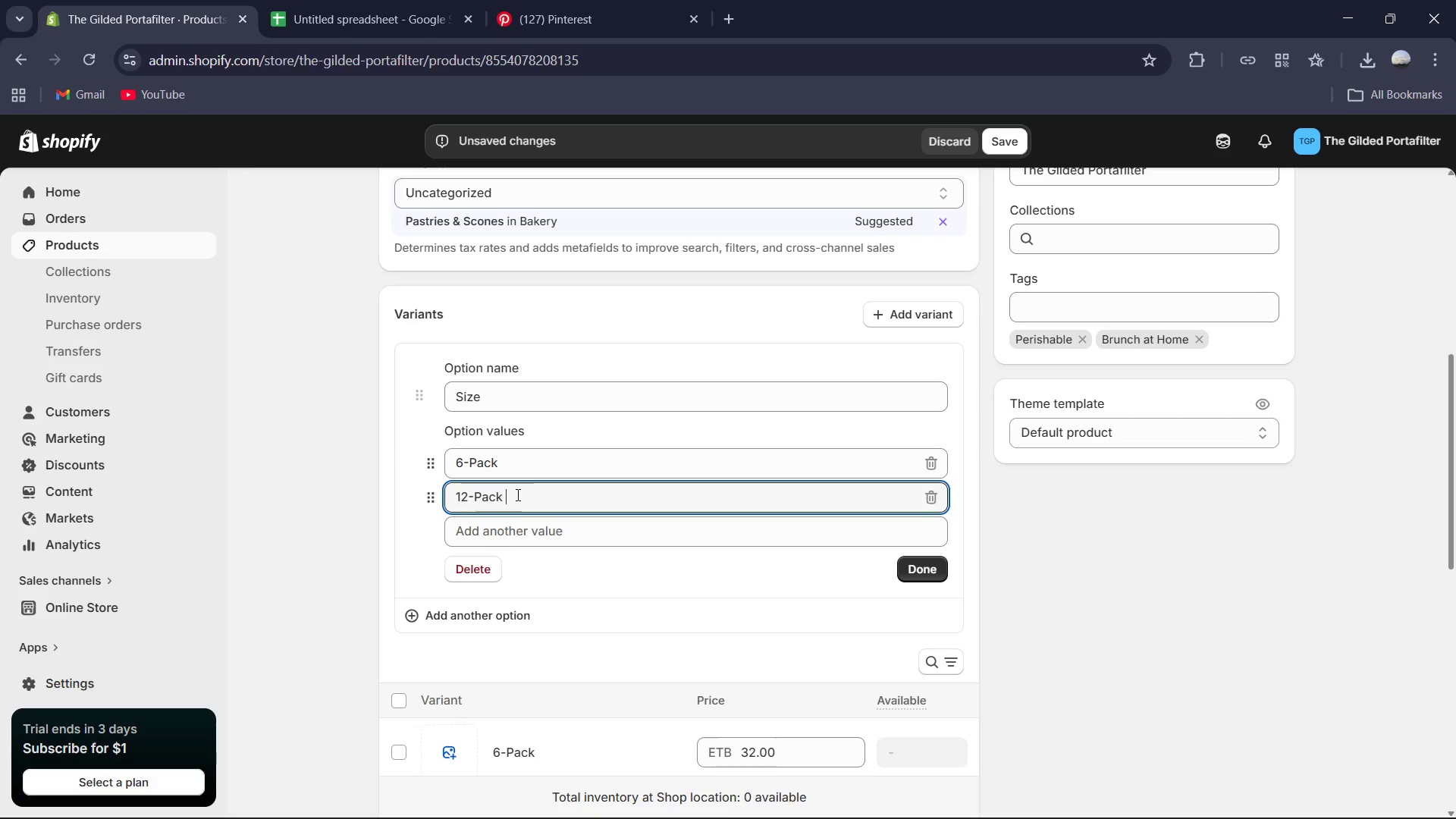 
left_click([935, 566])
 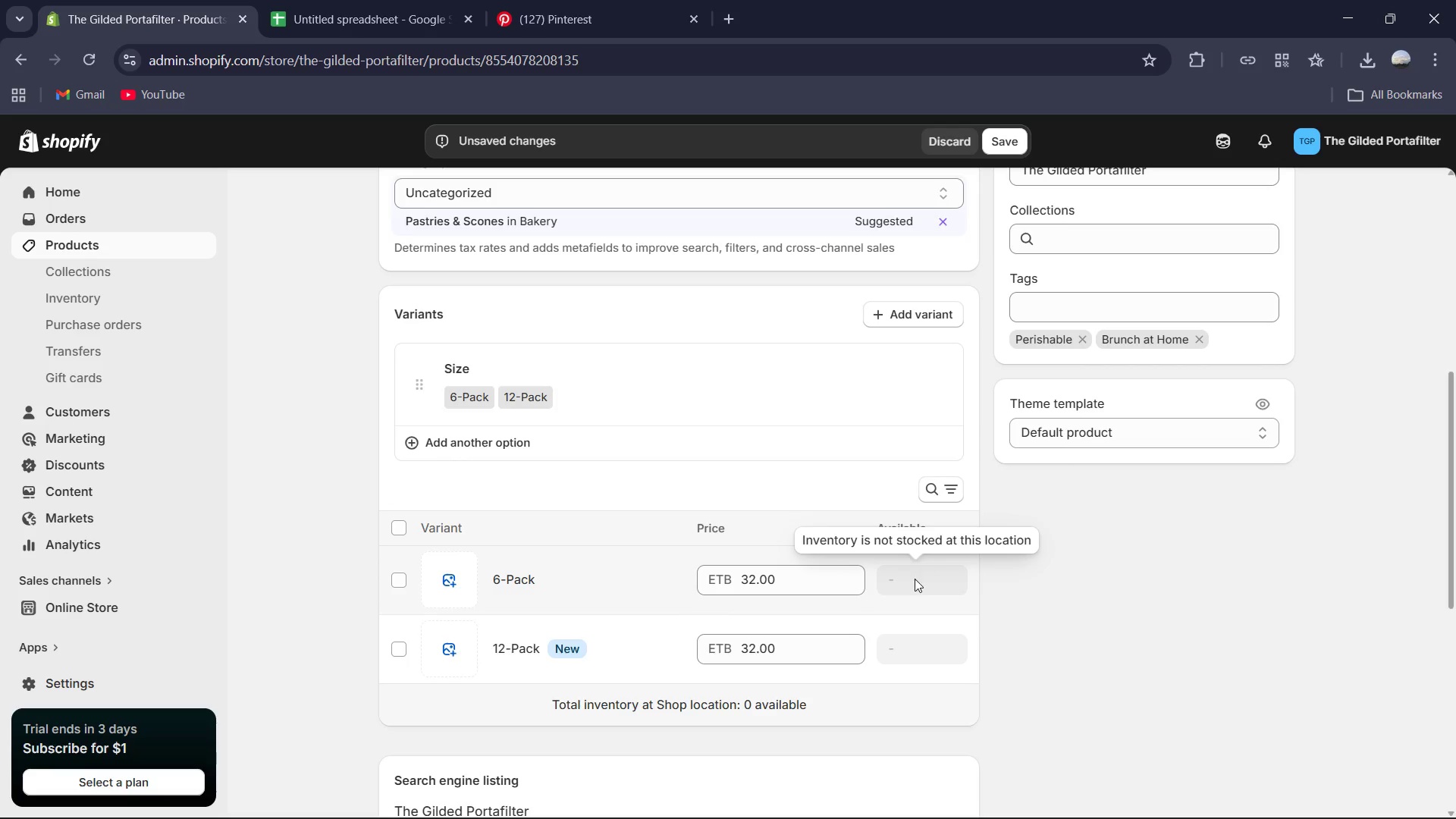 
scroll: coordinate [896, 593], scroll_direction: up, amount: 4.0
 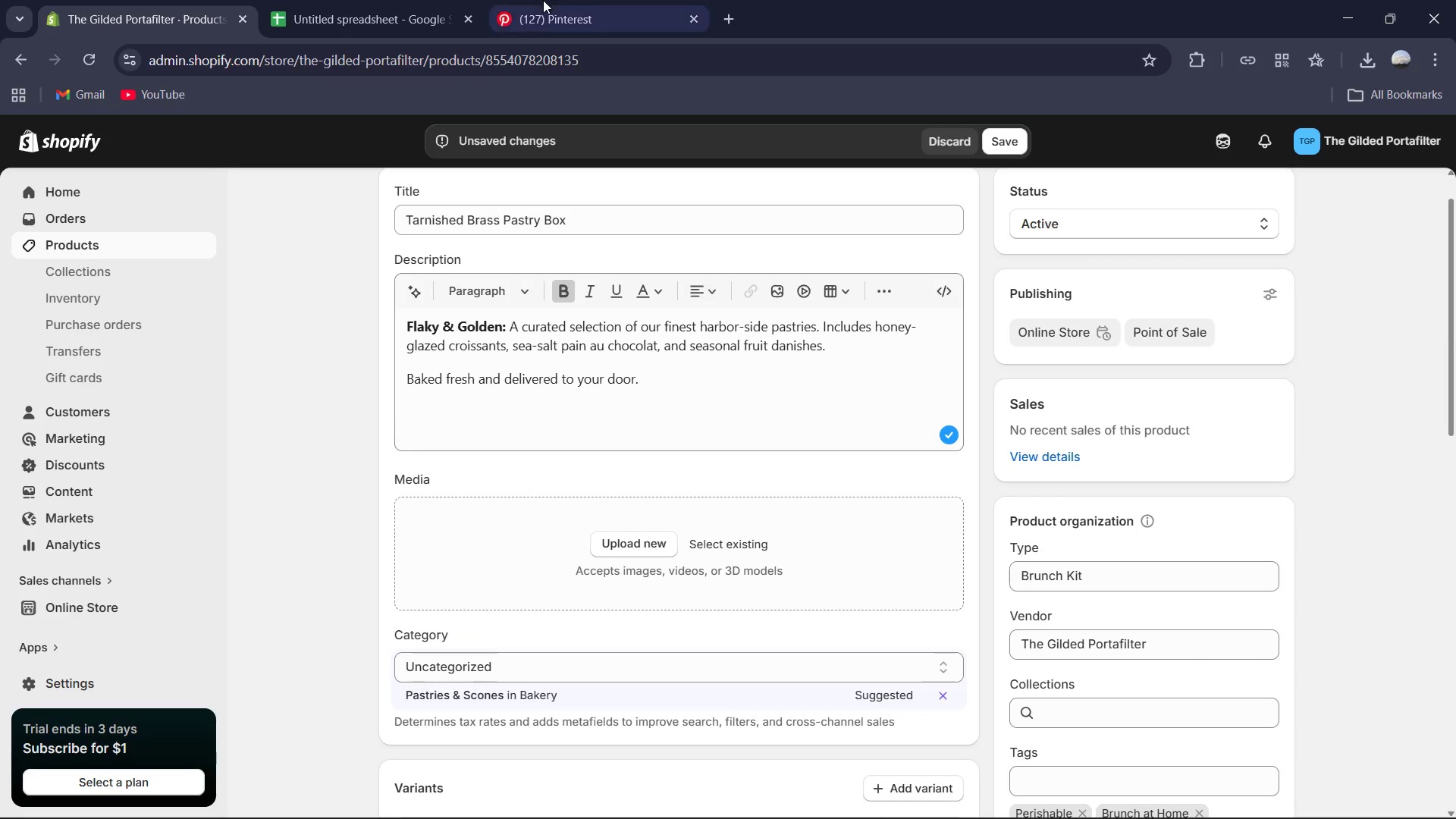 
left_click([542, 0])
 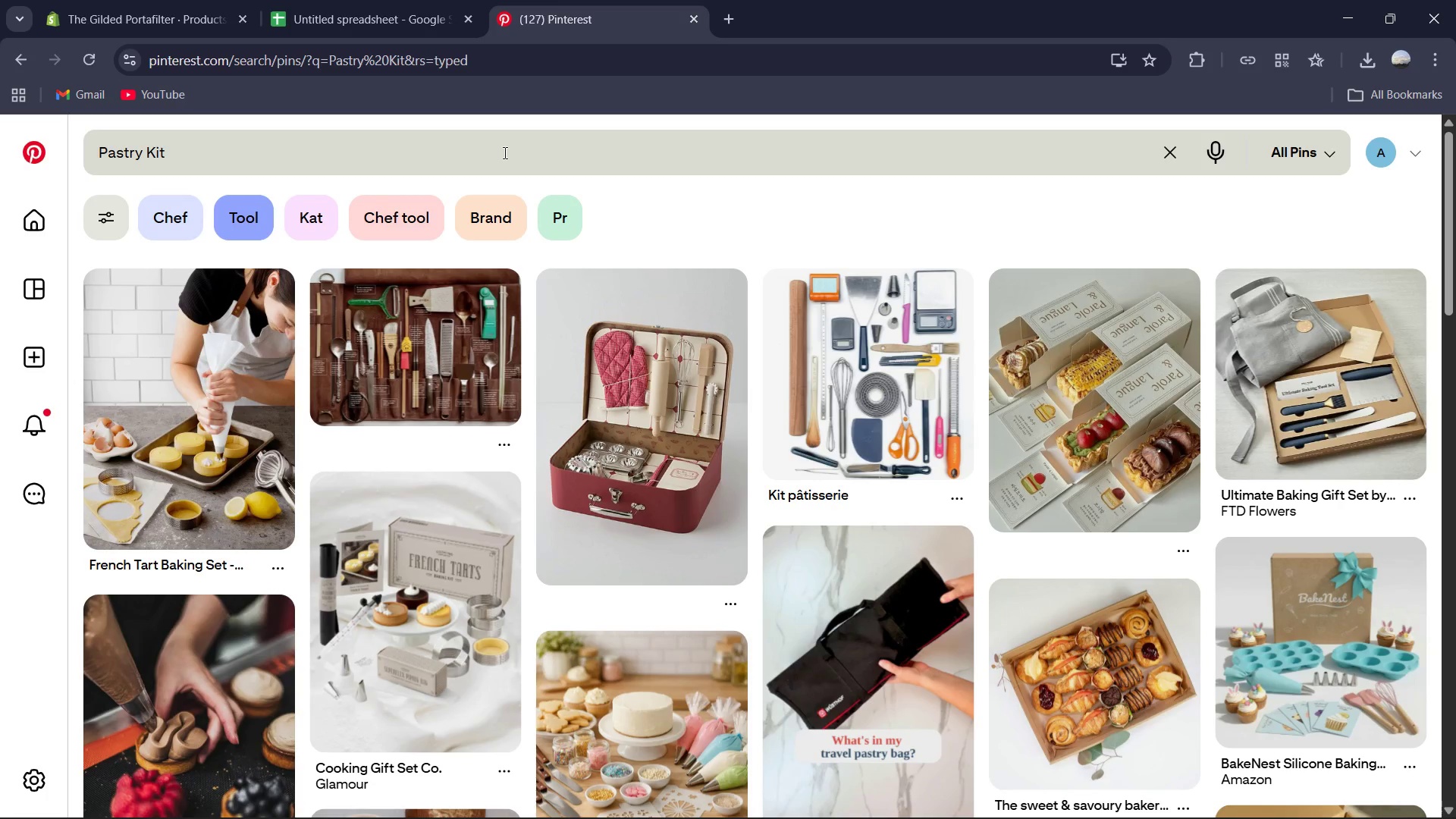 
left_click([504, 152])
 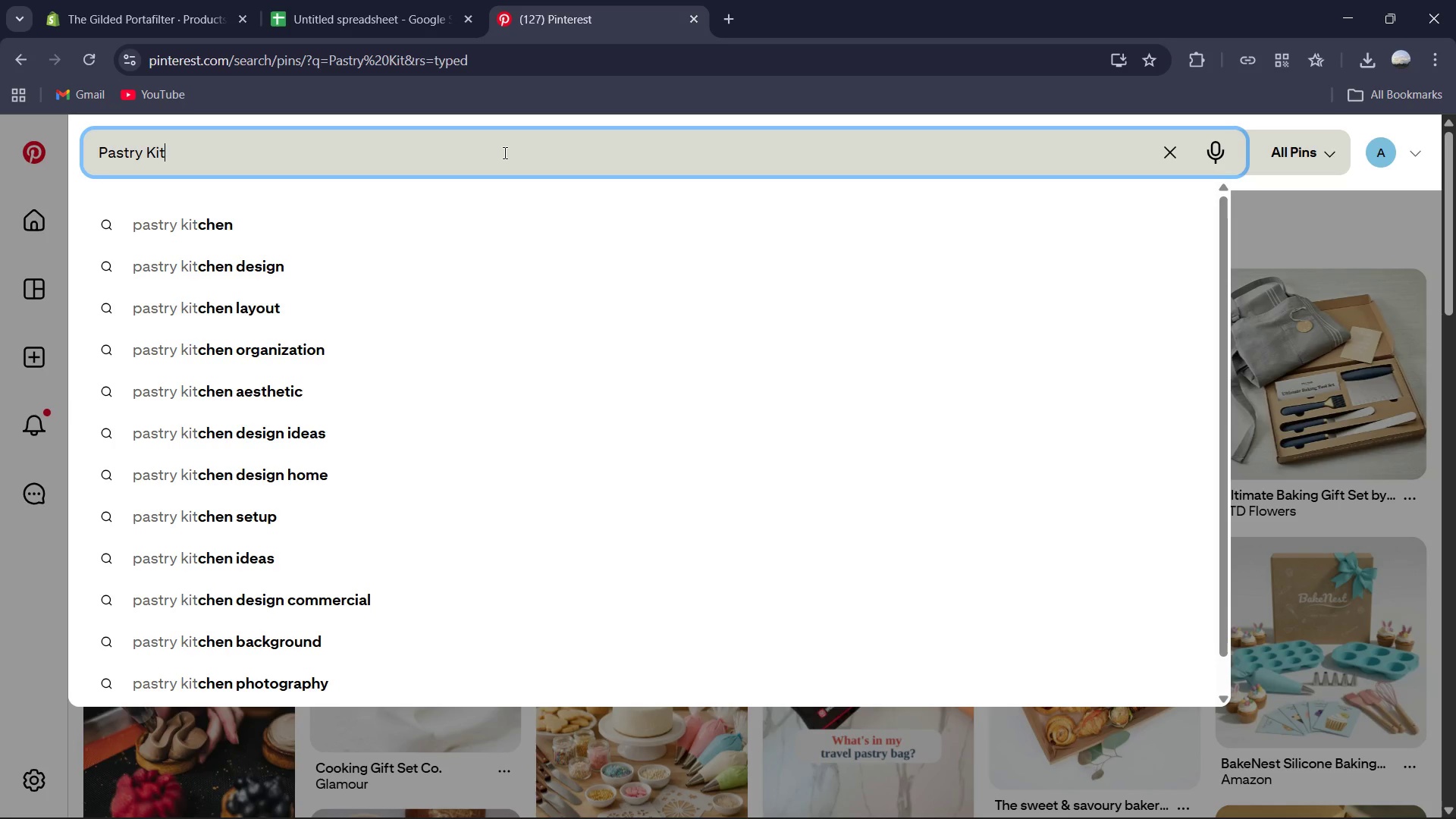 
key(Control+A)
 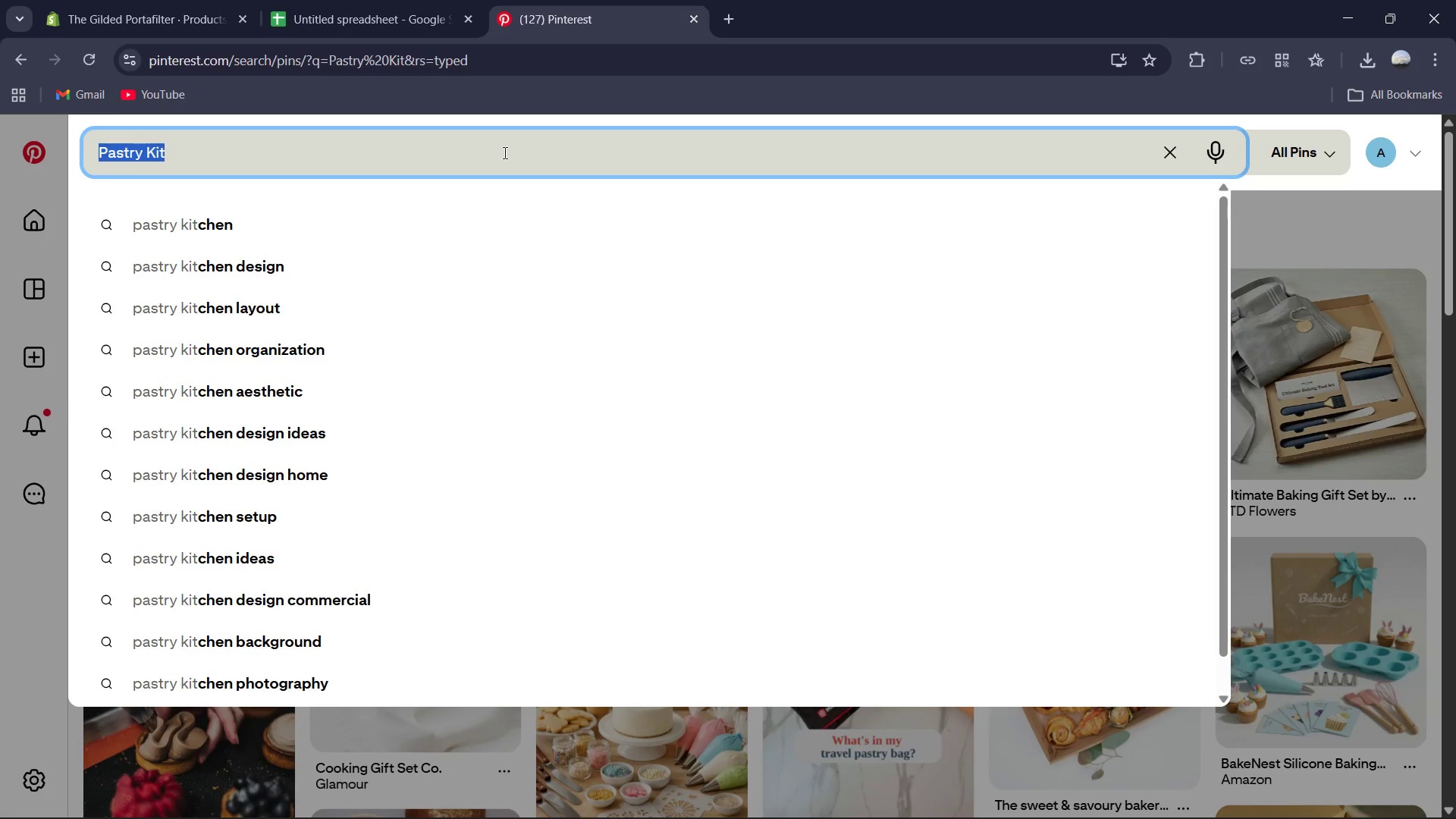 
wait(10.66)
 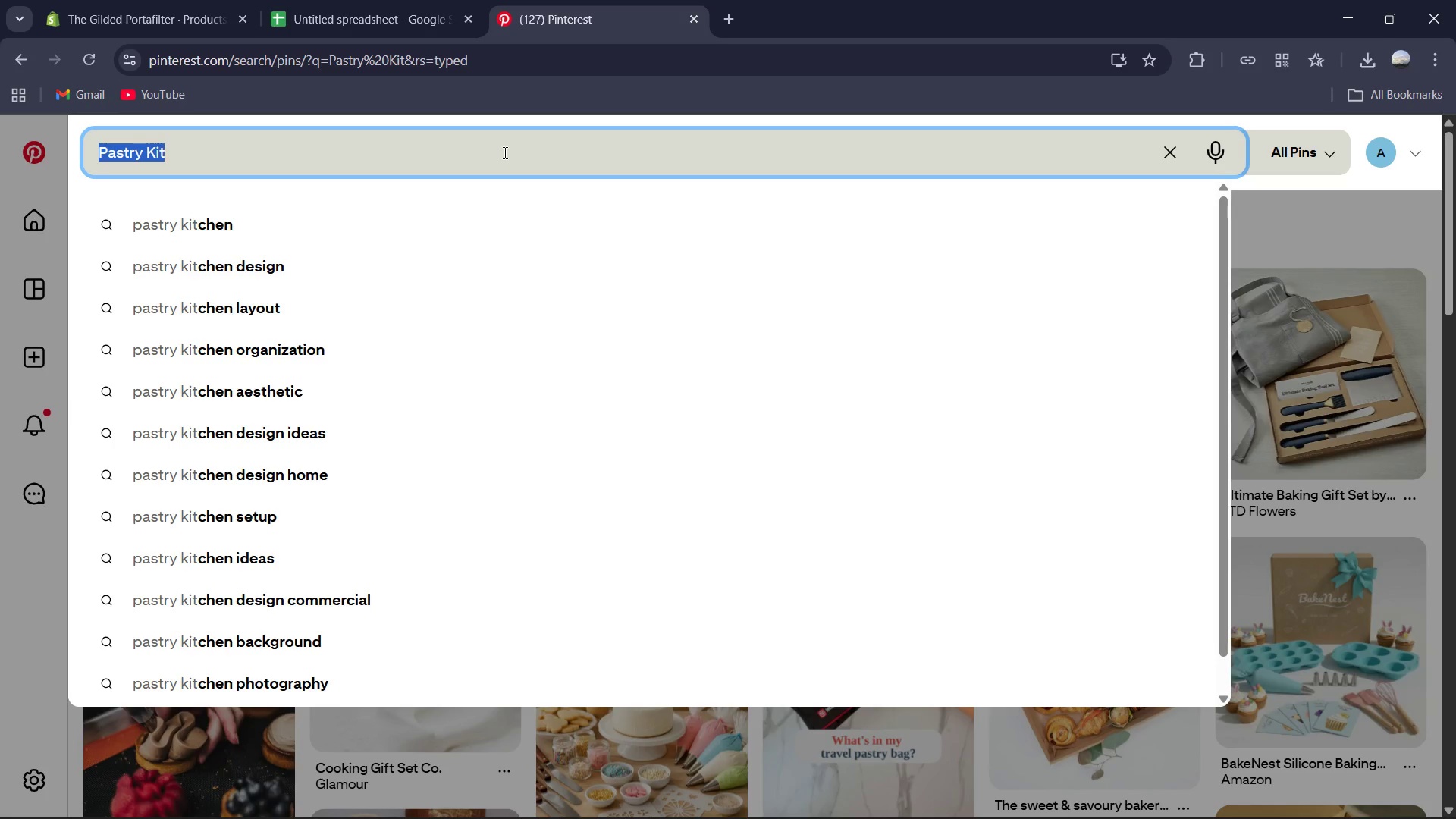 
type(crossant and pastery )
 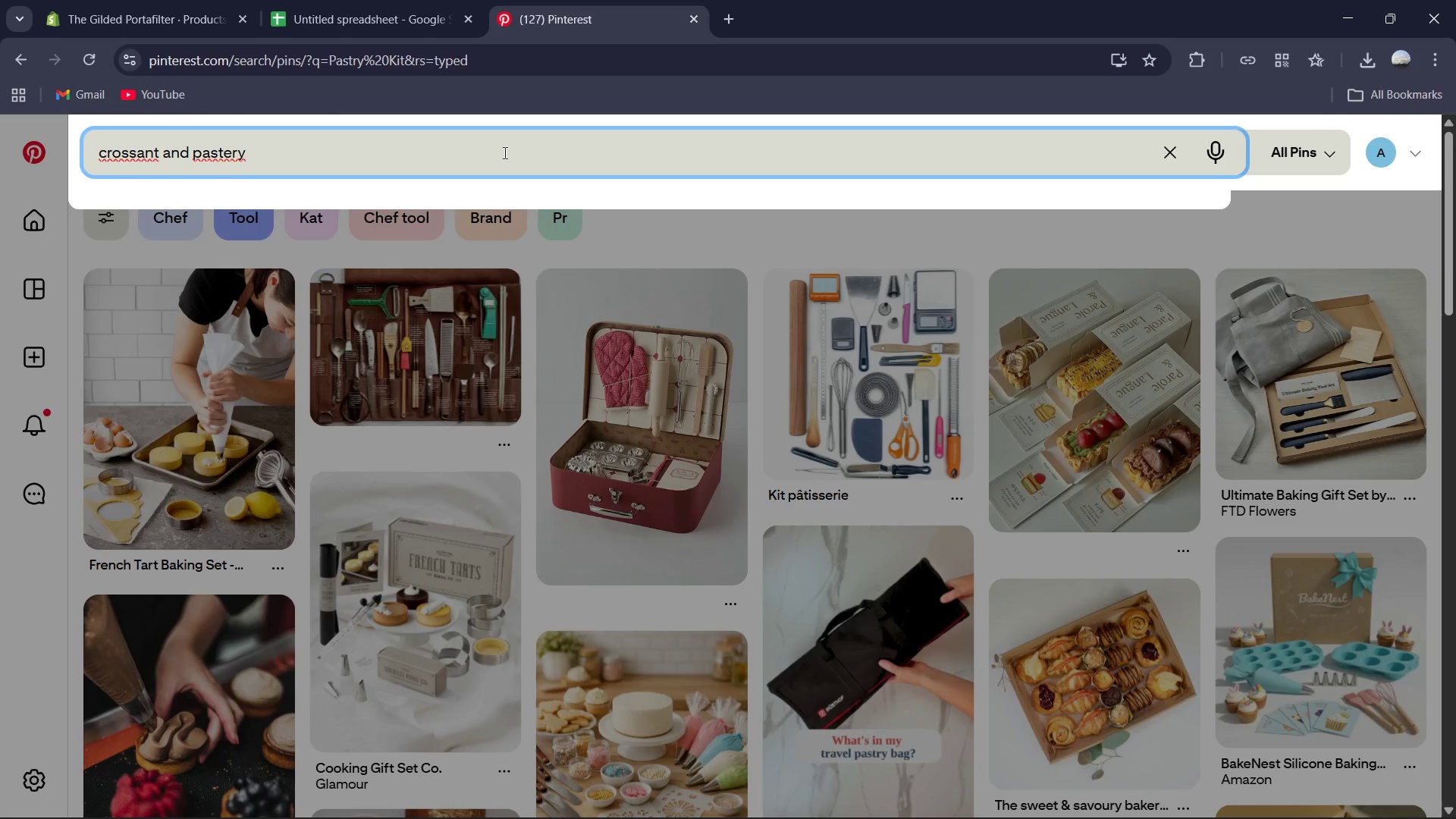 
wait(5.31)
 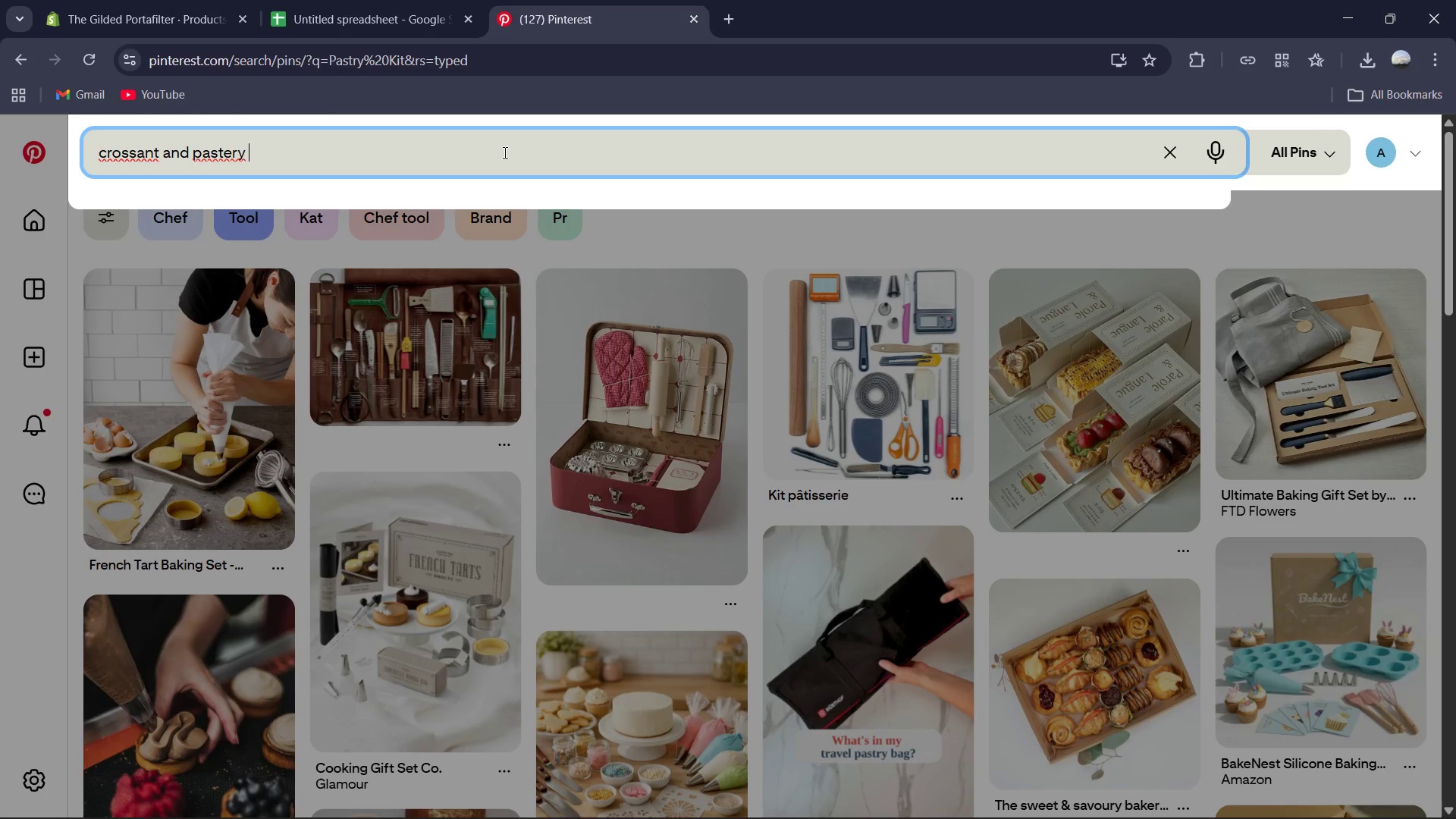 
type(box )
 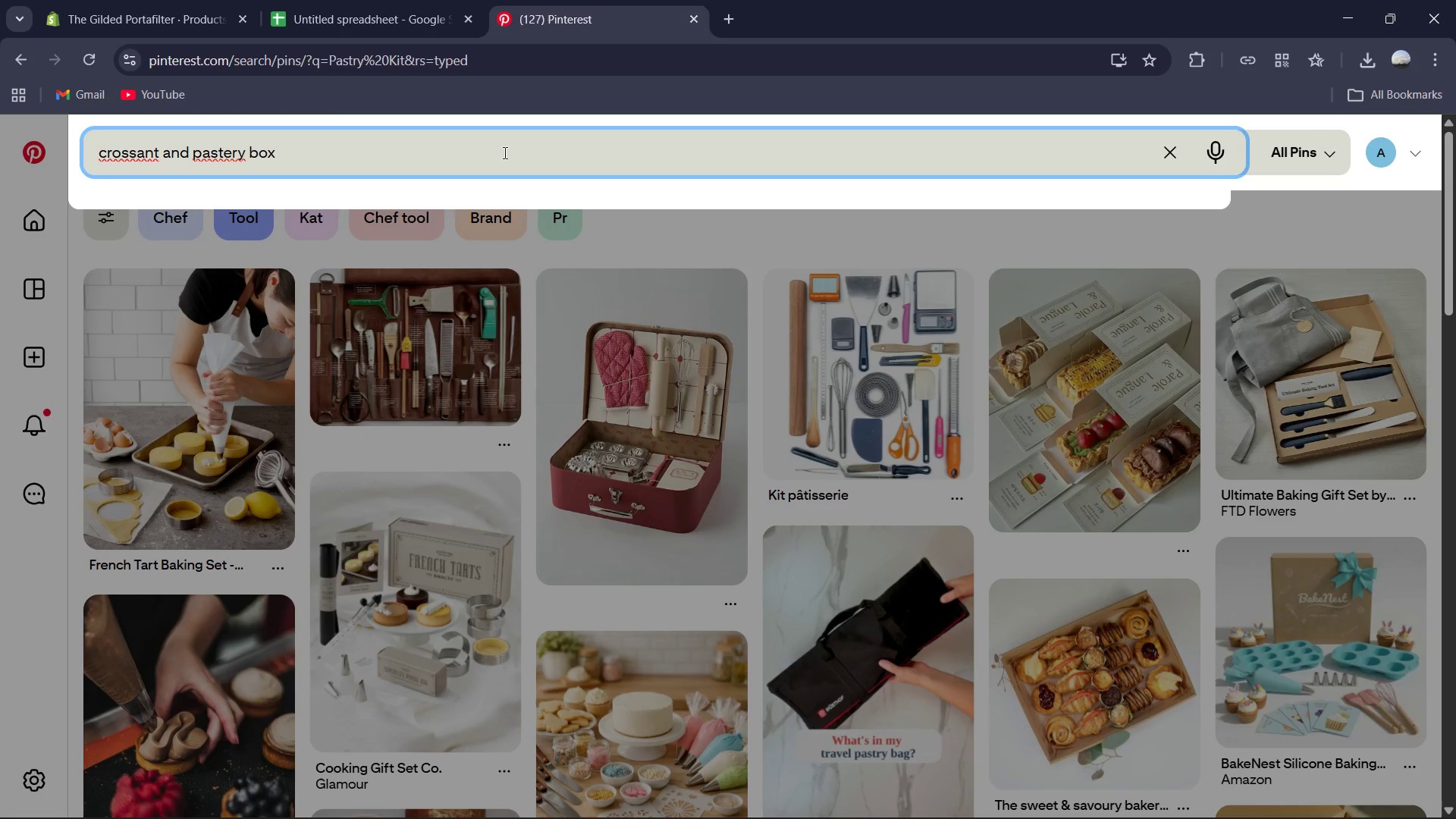 
key(Enter)
 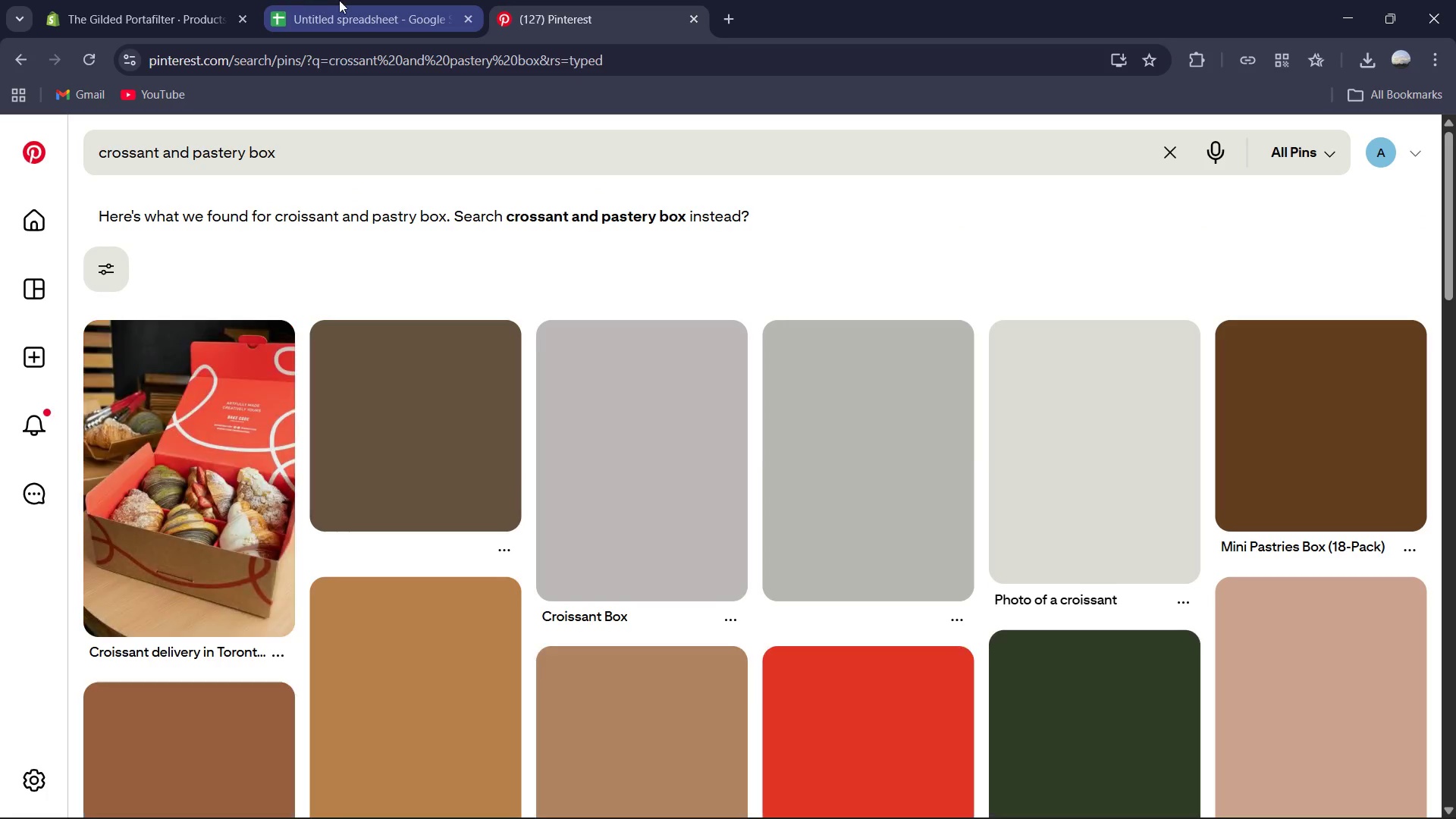 
left_click([339, 0])
 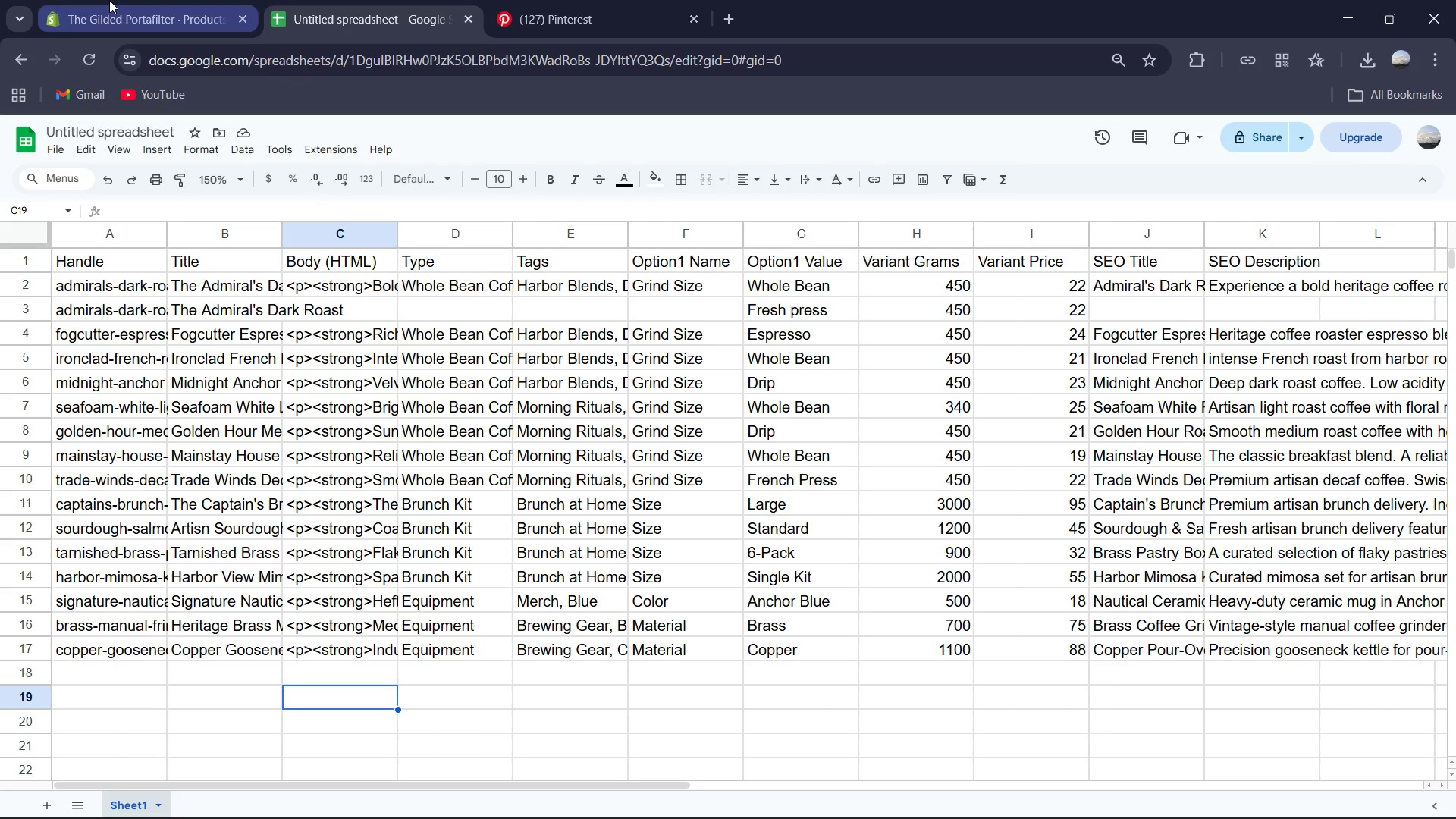 
left_click([109, 0])
 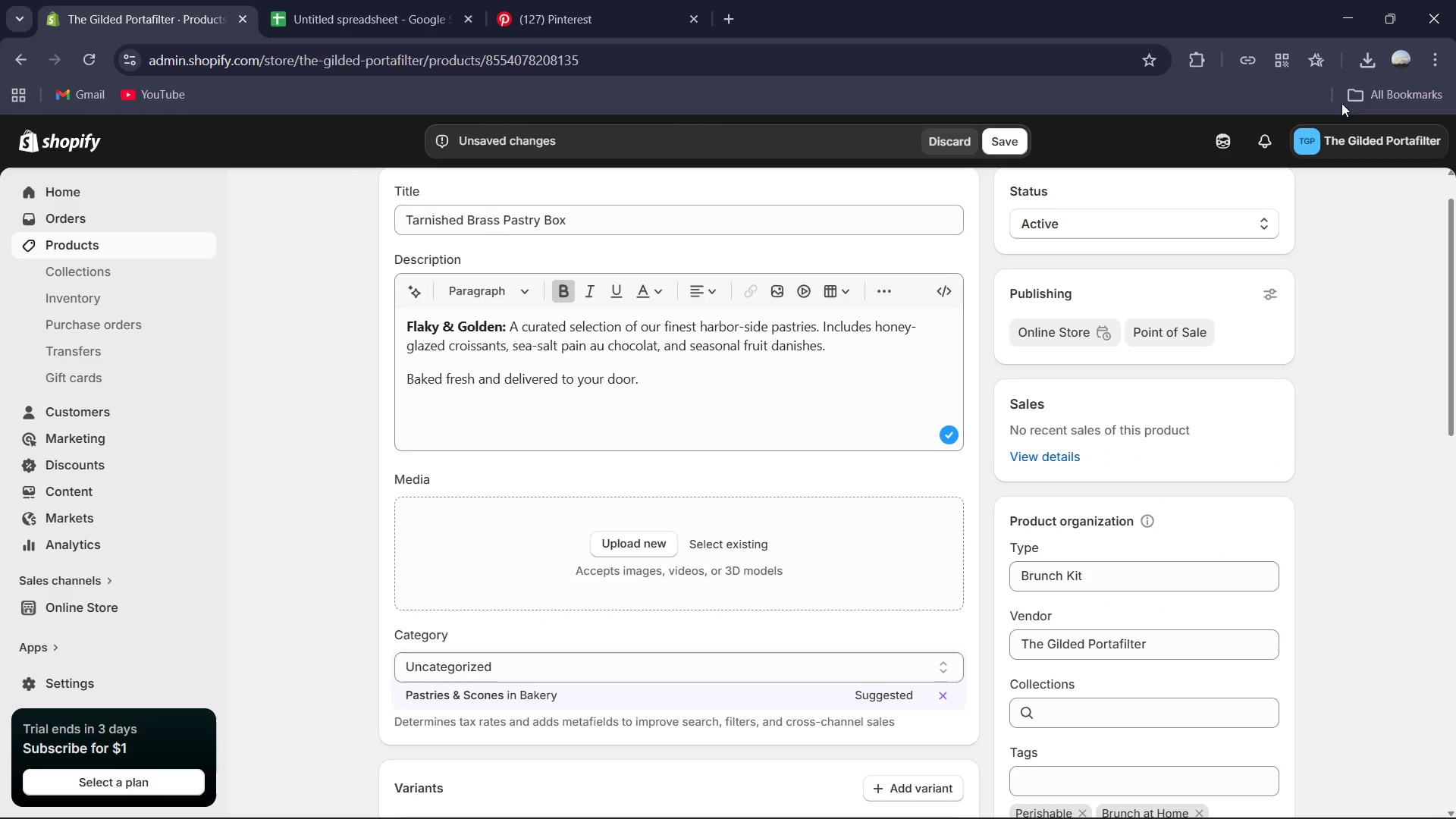 
left_click([1366, 49])
 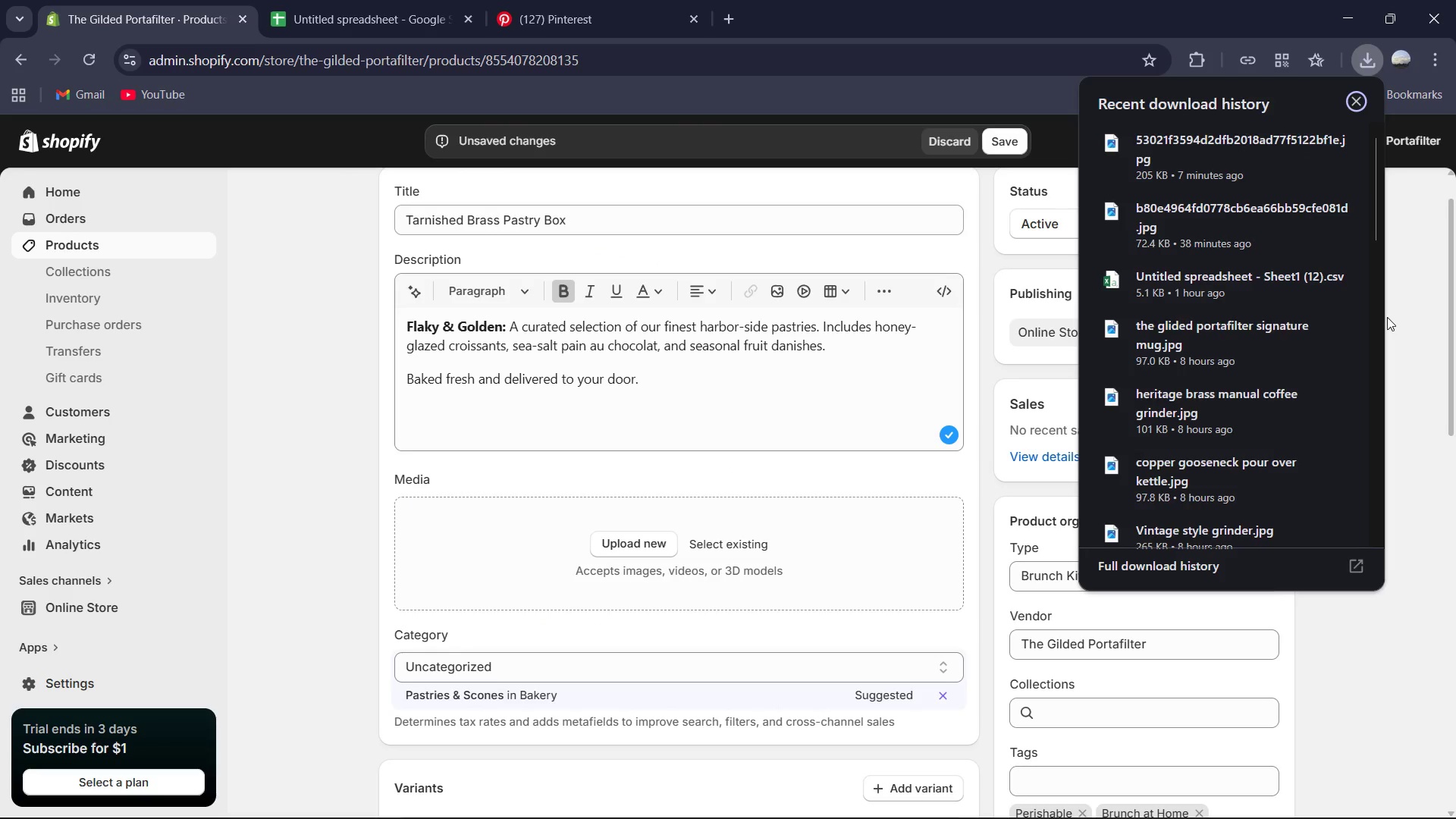 
scroll: coordinate [1211, 356], scroll_direction: up, amount: 1.0
 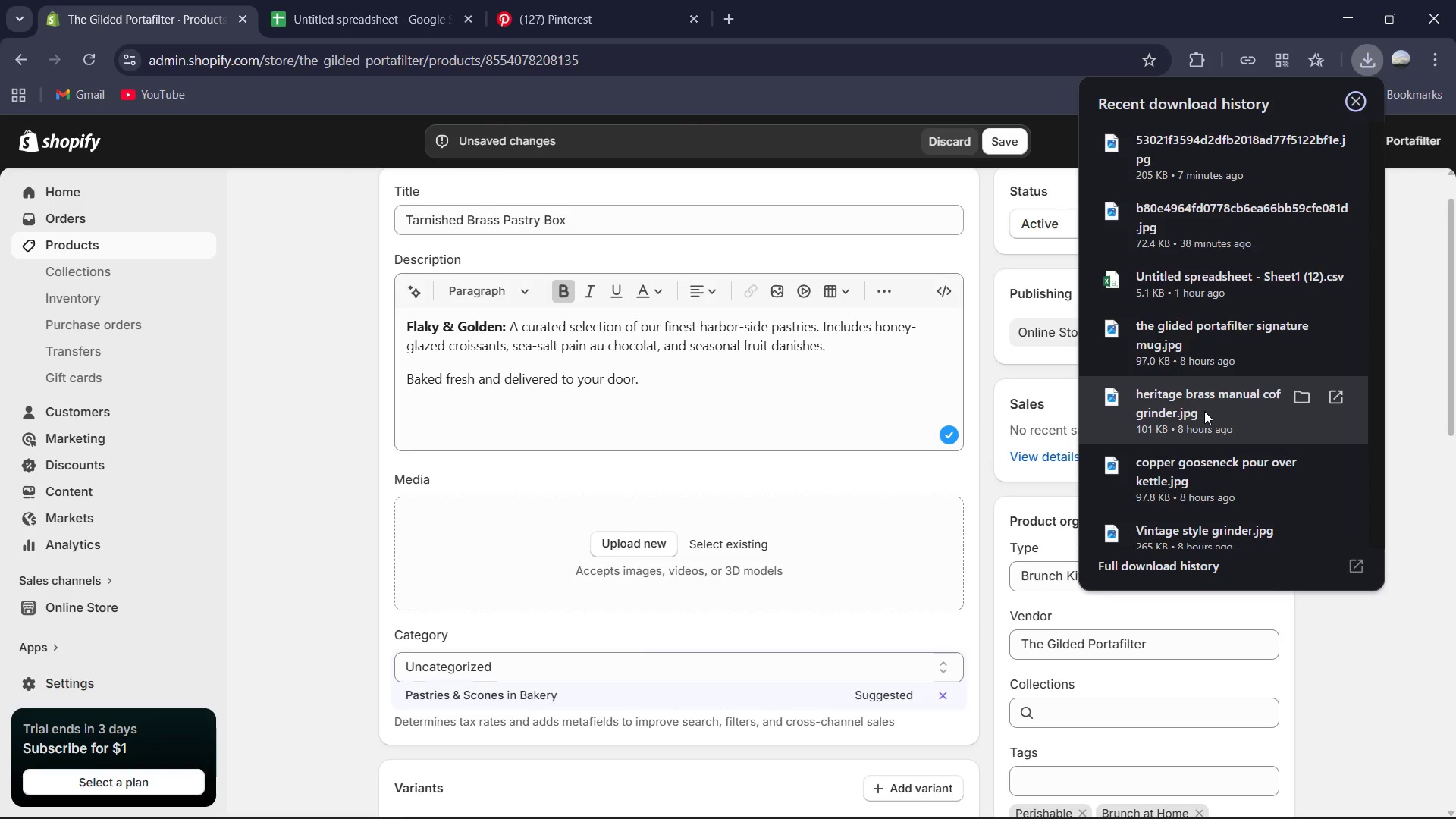 
scroll: coordinate [1204, 411], scroll_direction: down, amount: 1.0
 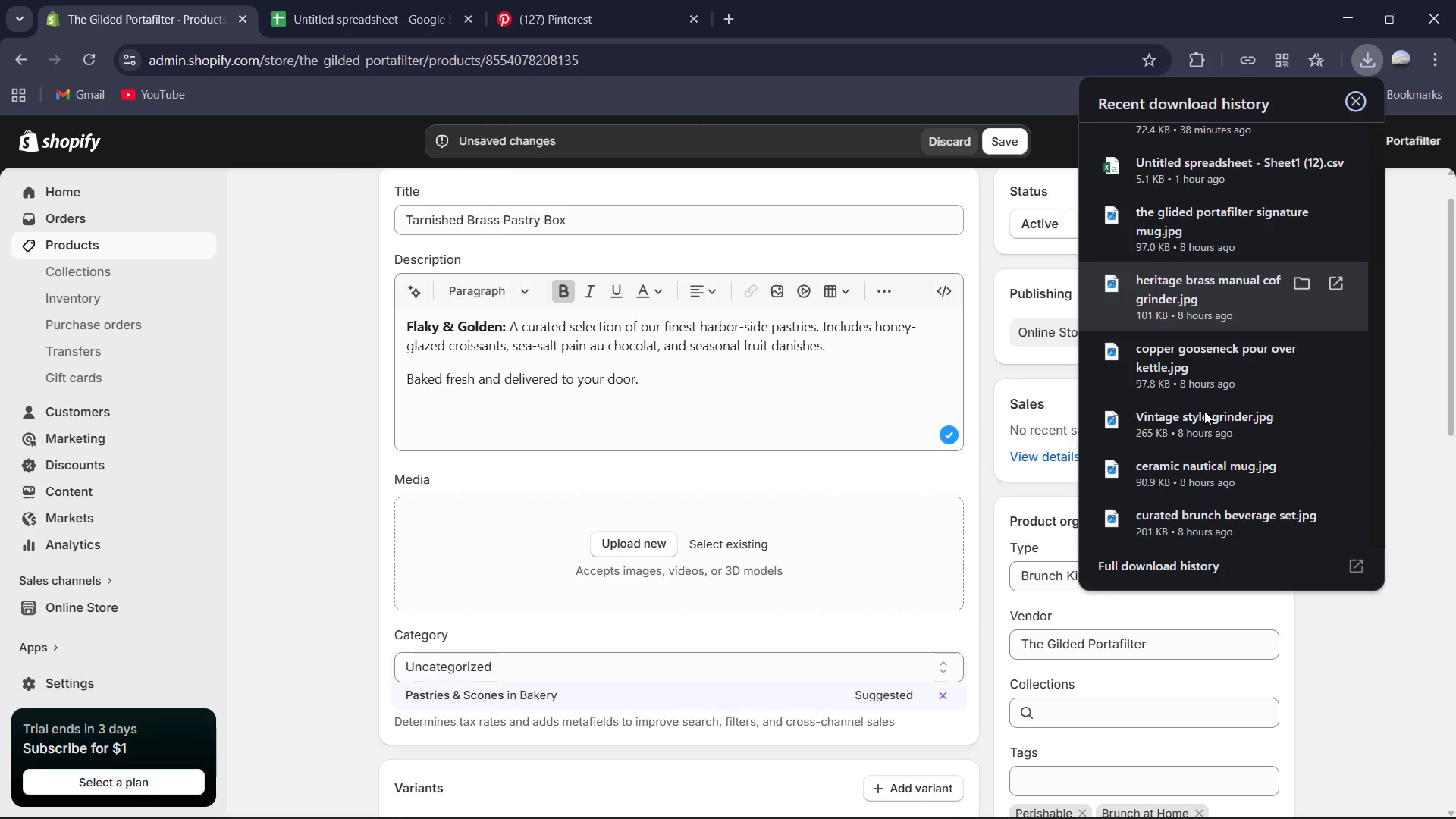 
mouse_move([1207, 452])
 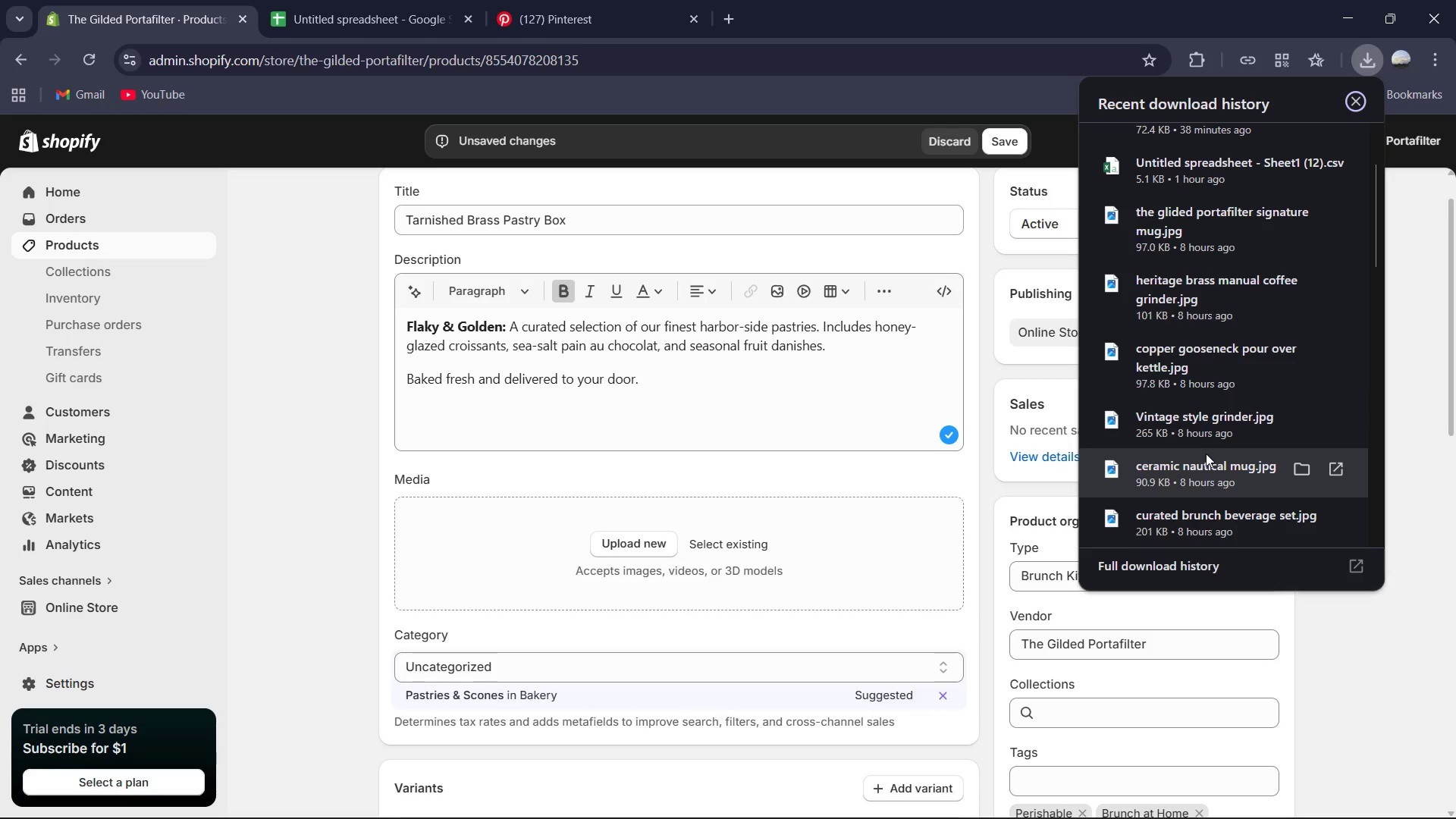 
scroll: coordinate [1206, 453], scroll_direction: down, amount: 1.0
 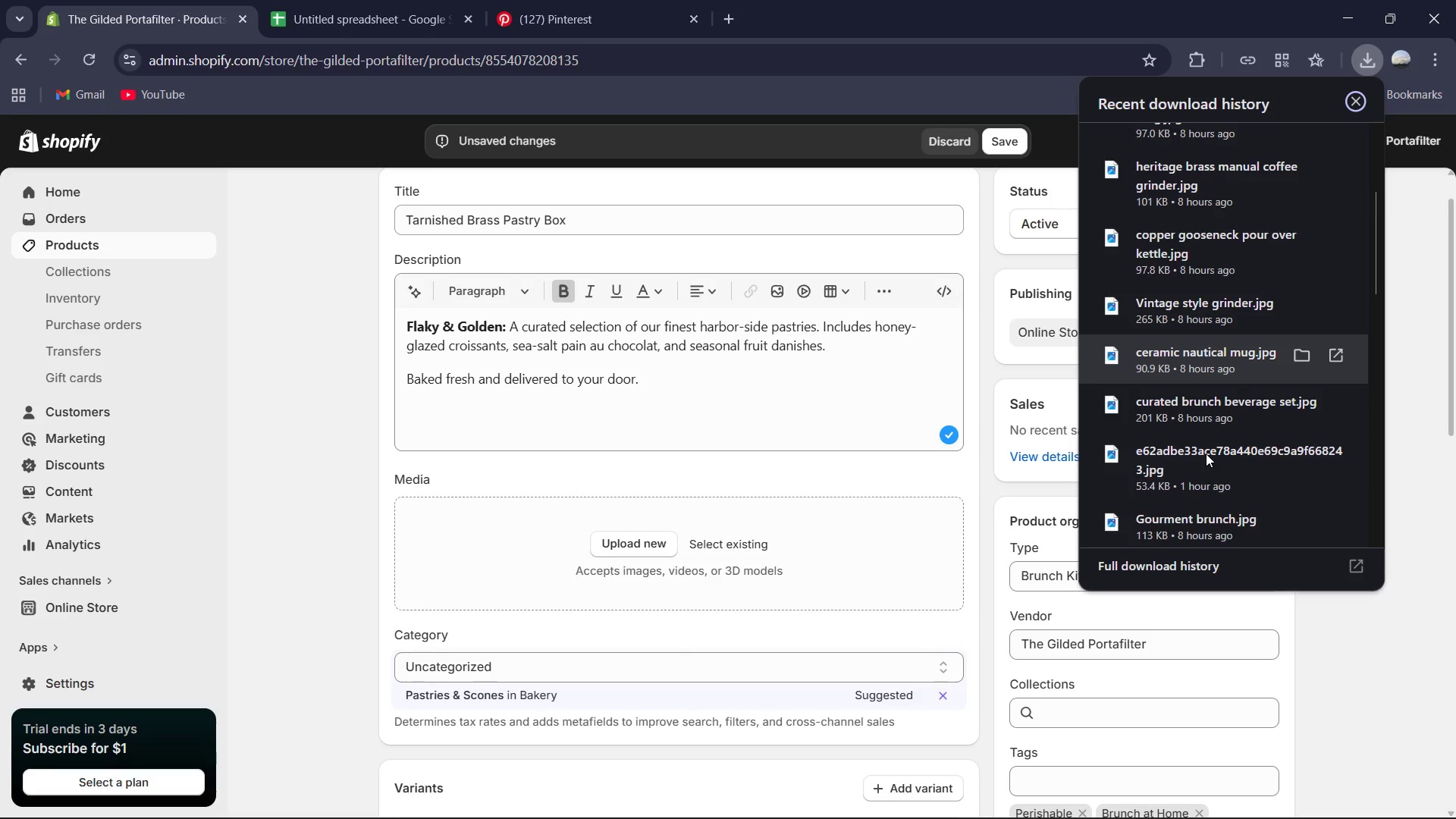 
left_click_drag(start_coordinate=[1206, 453], to_coordinate=[827, 535])
 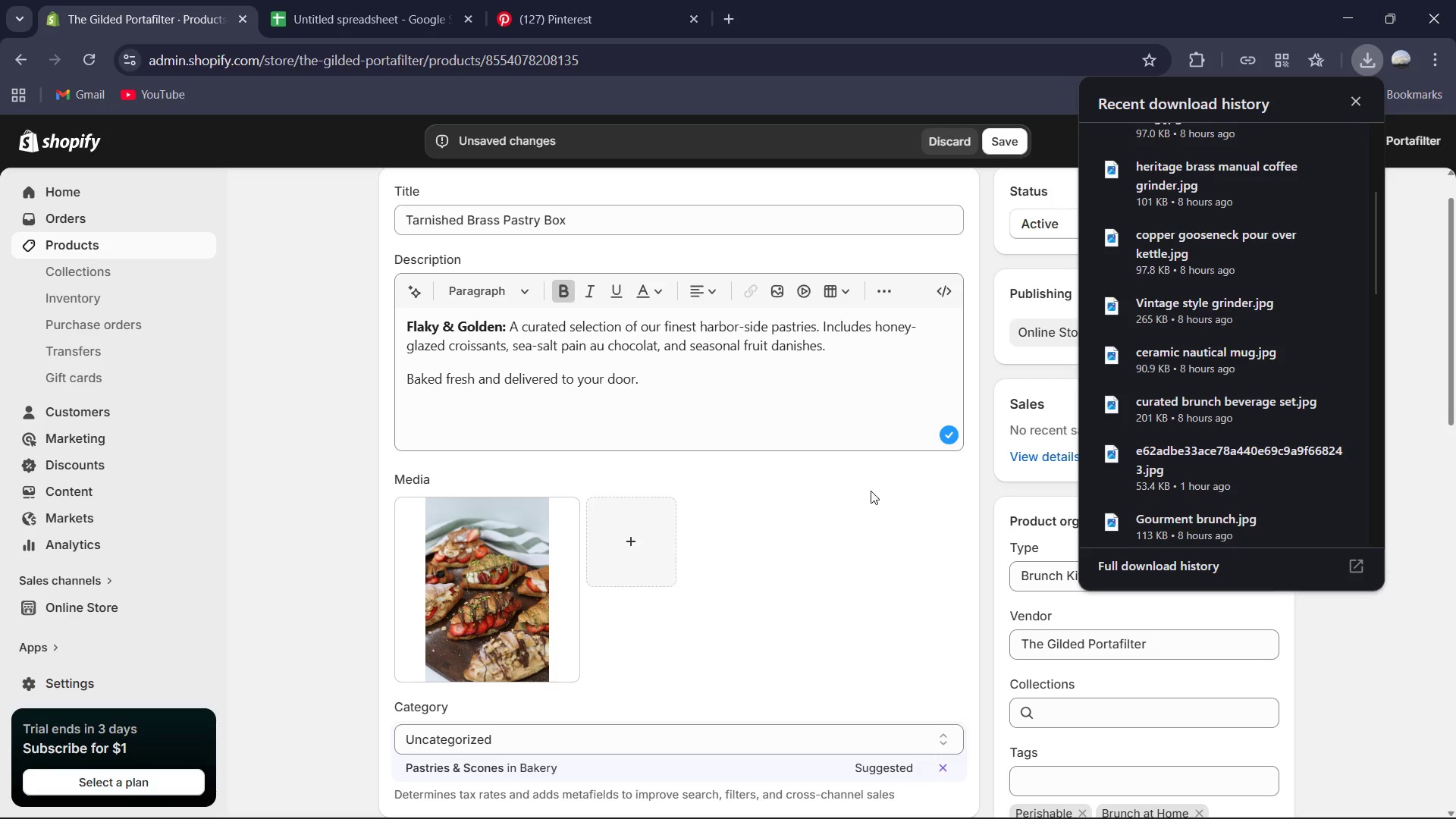 
wait(7.78)
 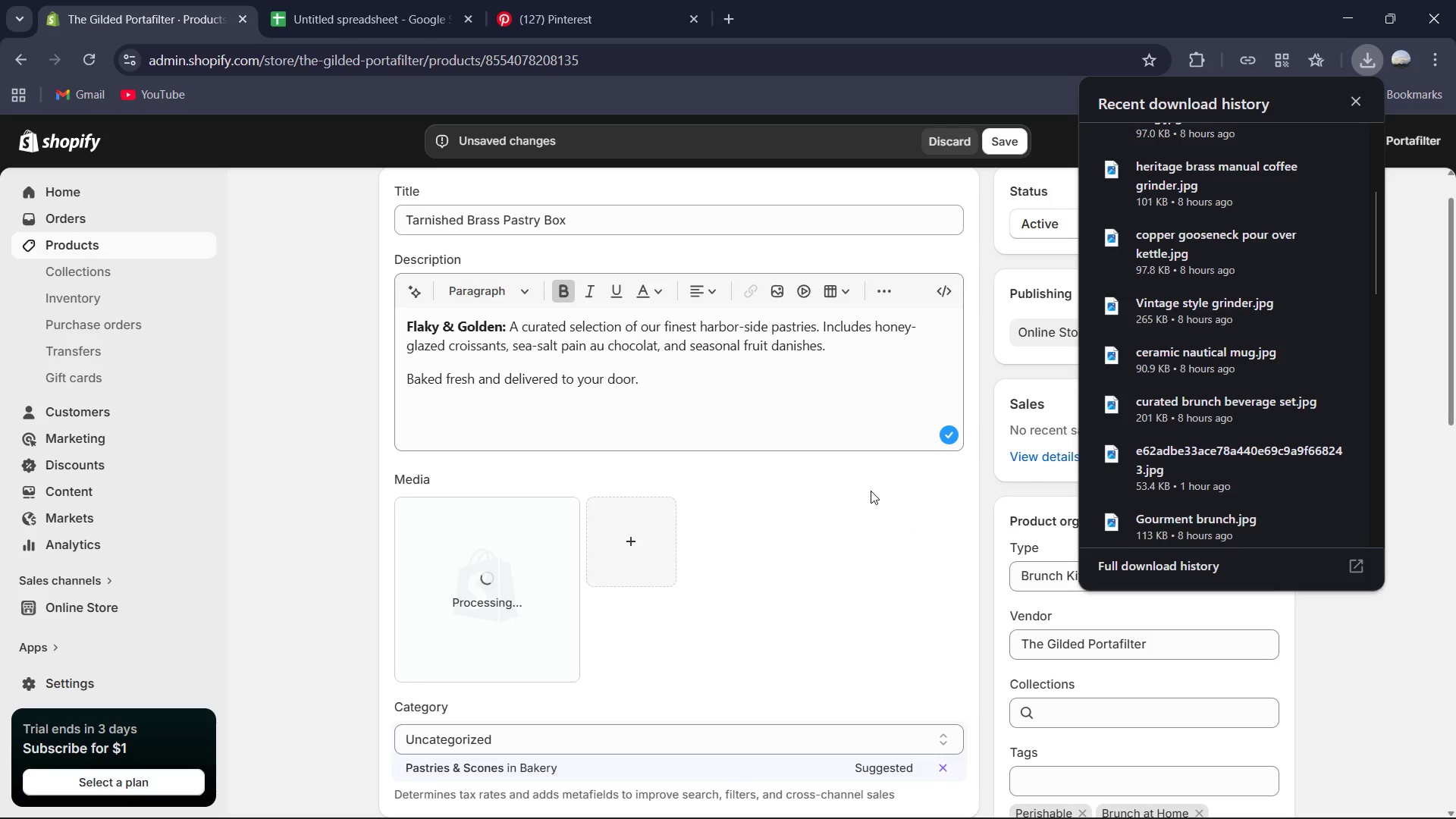 
left_click([1353, 105])
 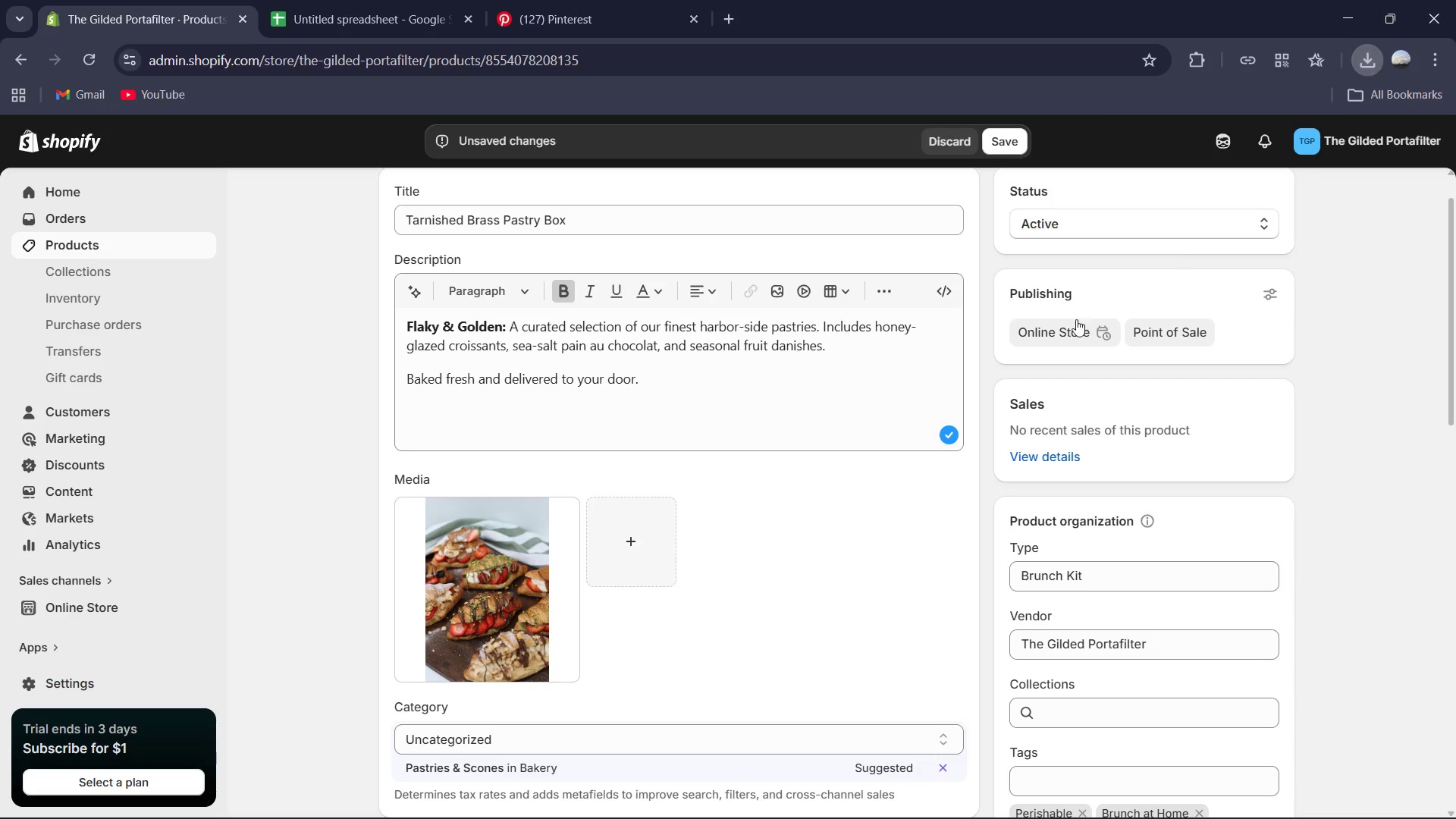 
scroll: coordinate [1076, 319], scroll_direction: down, amount: 2.0
 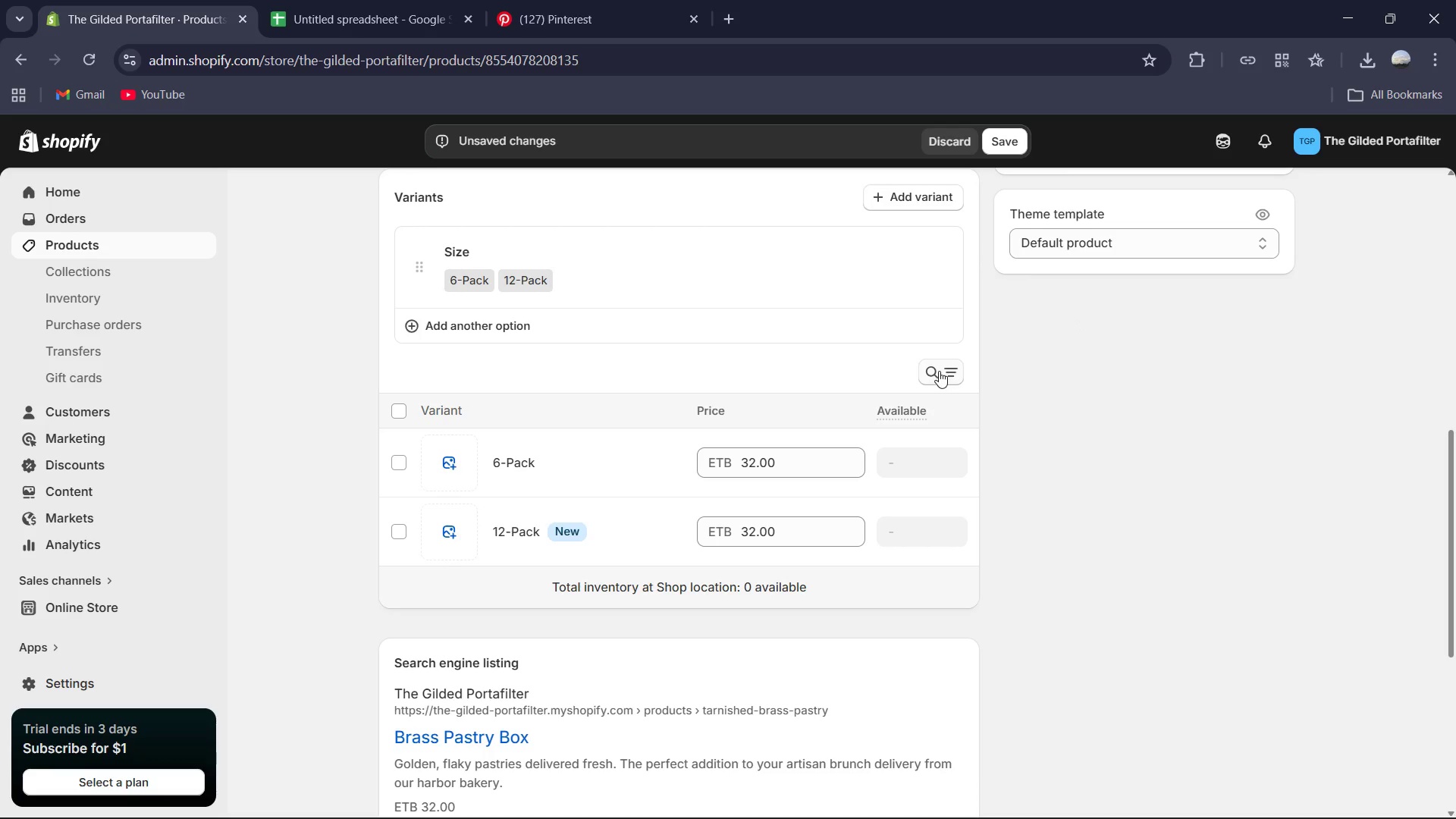 
left_click([1016, 132])
 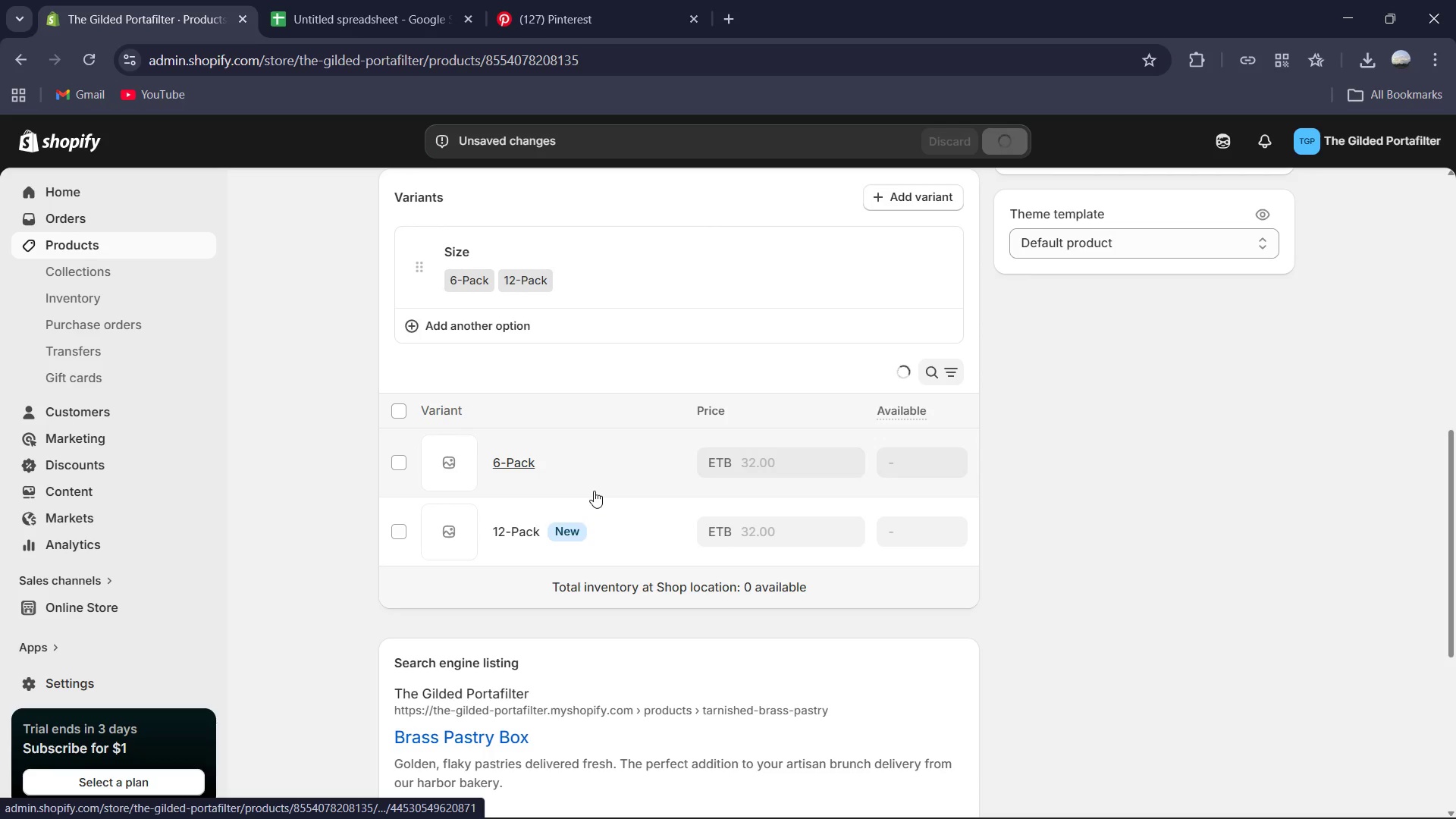 
wait(6.64)
 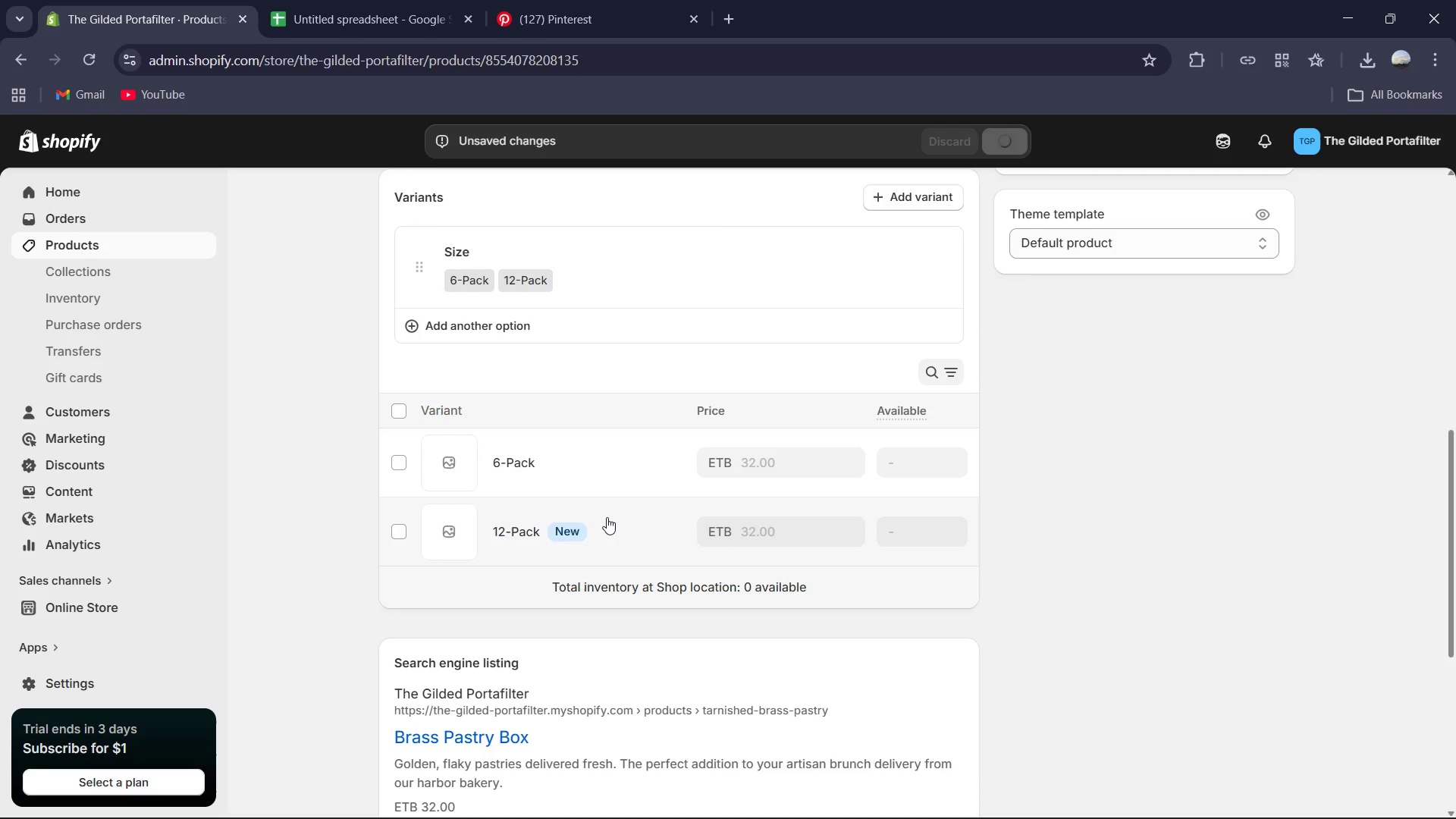 
left_click([520, 461])
 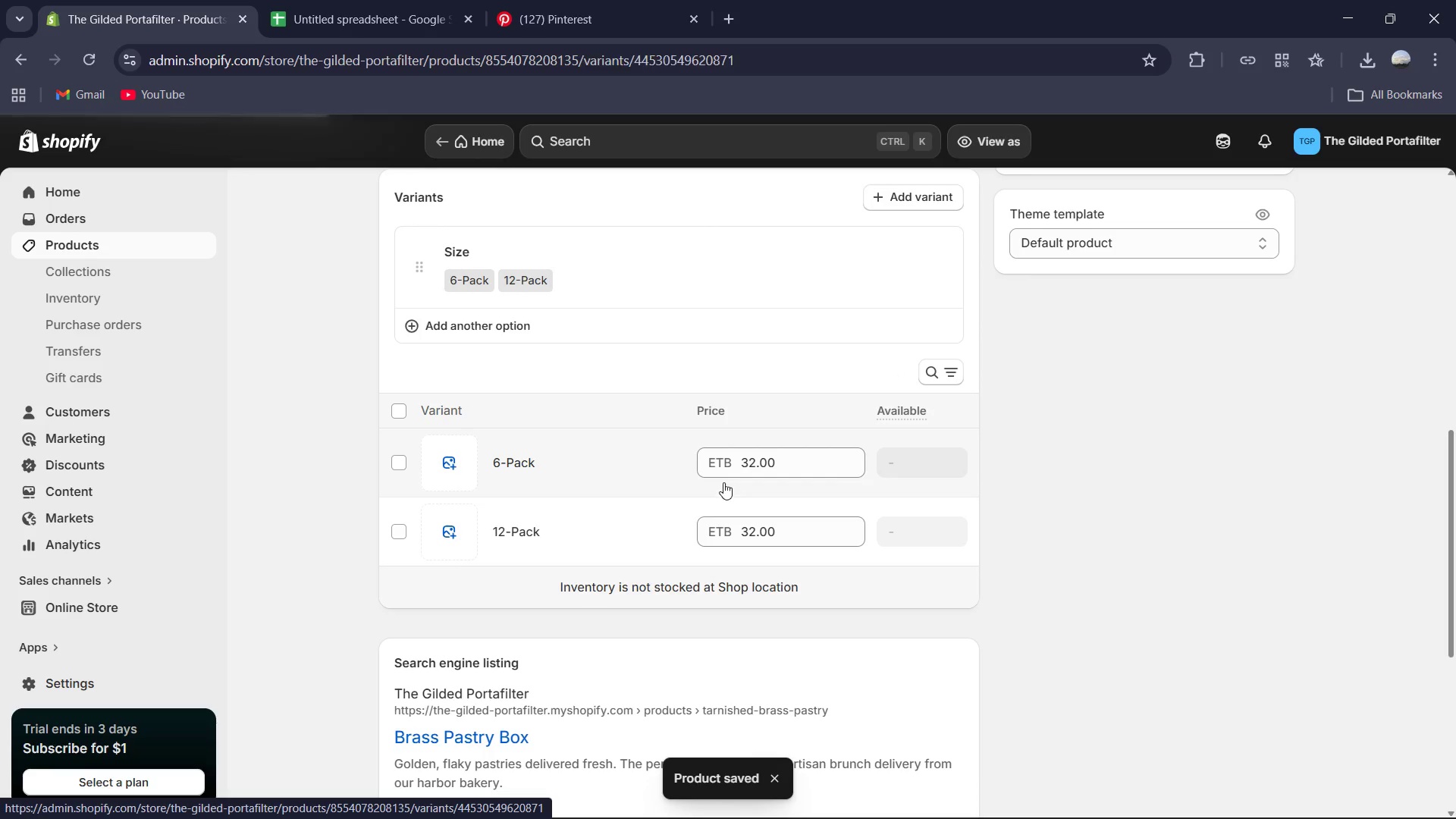 
scroll: coordinate [723, 482], scroll_direction: down, amount: 2.0
 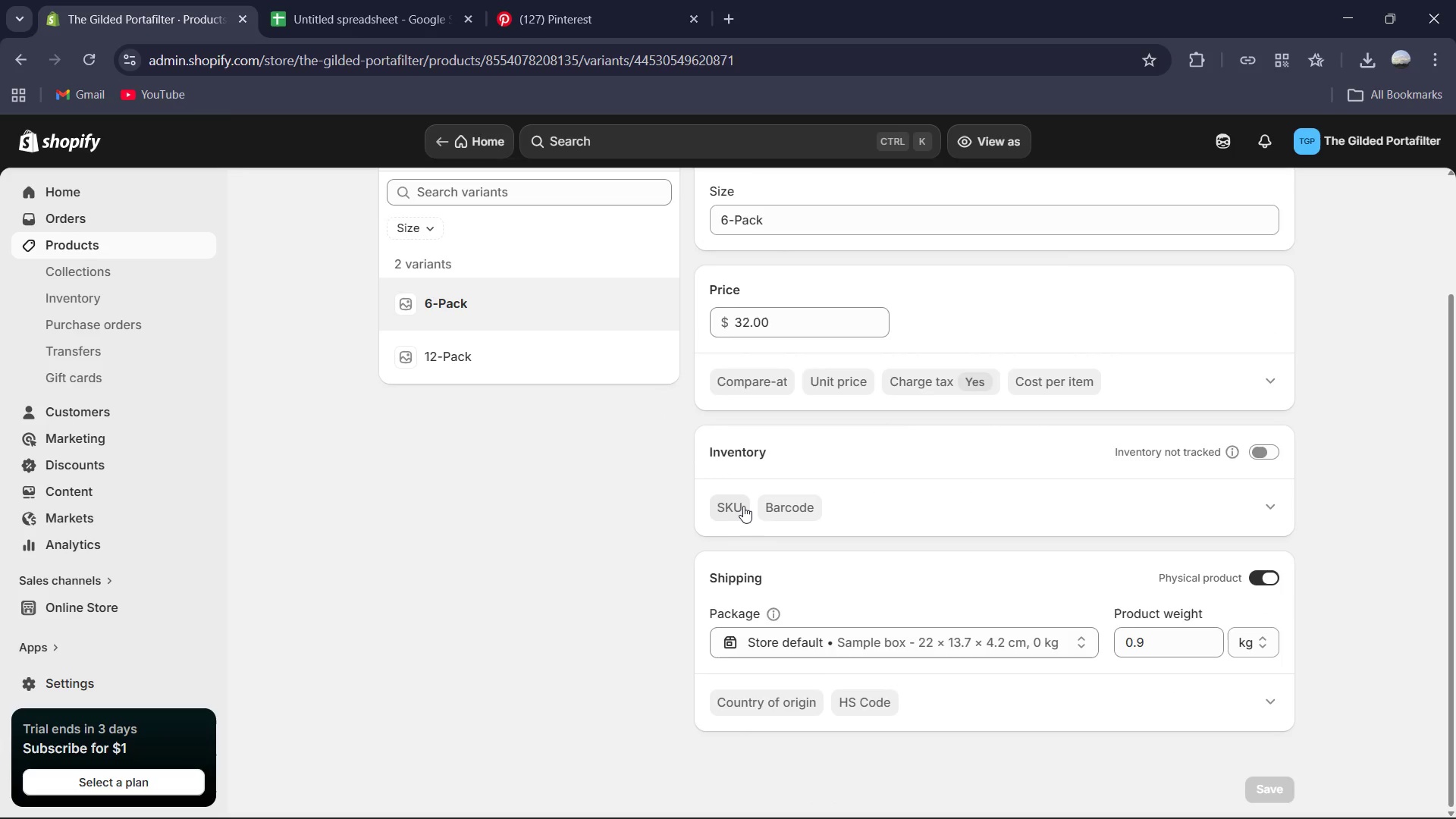 
left_click([743, 506])
 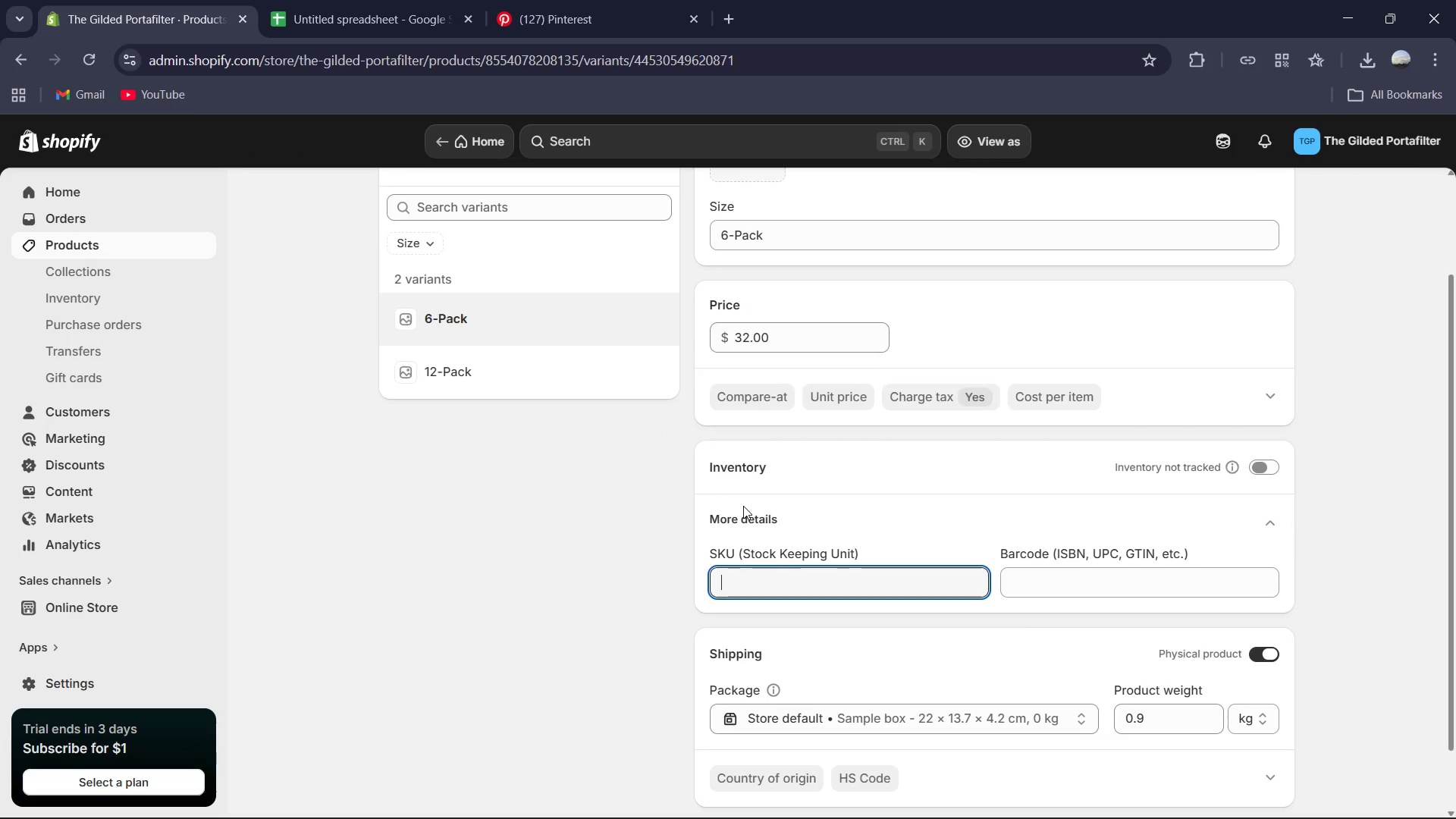 
type(GP-BOX-PAS-06)
 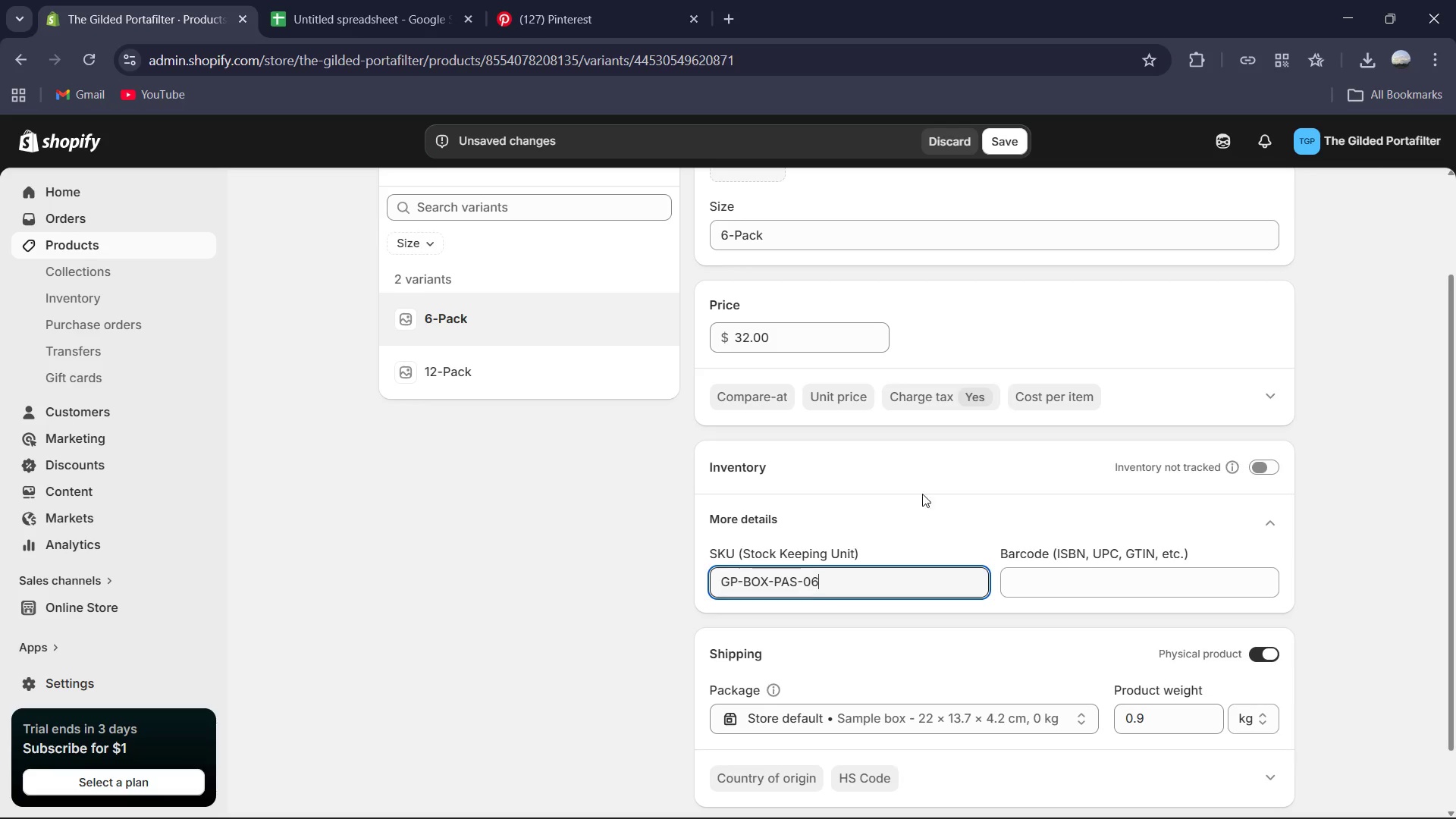 
left_click([1262, 467])
 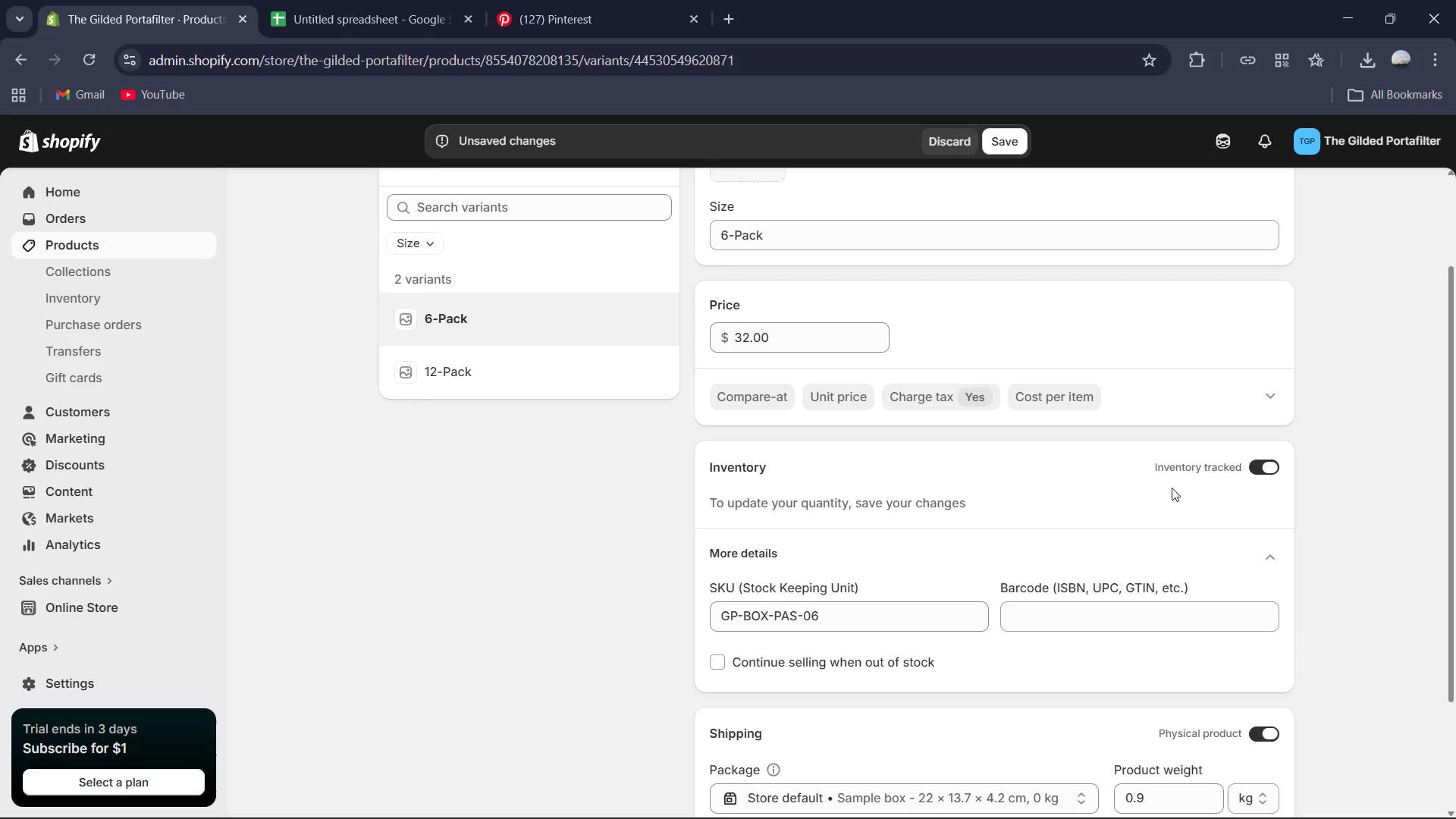 
scroll: coordinate [1172, 488], scroll_direction: up, amount: 2.0
 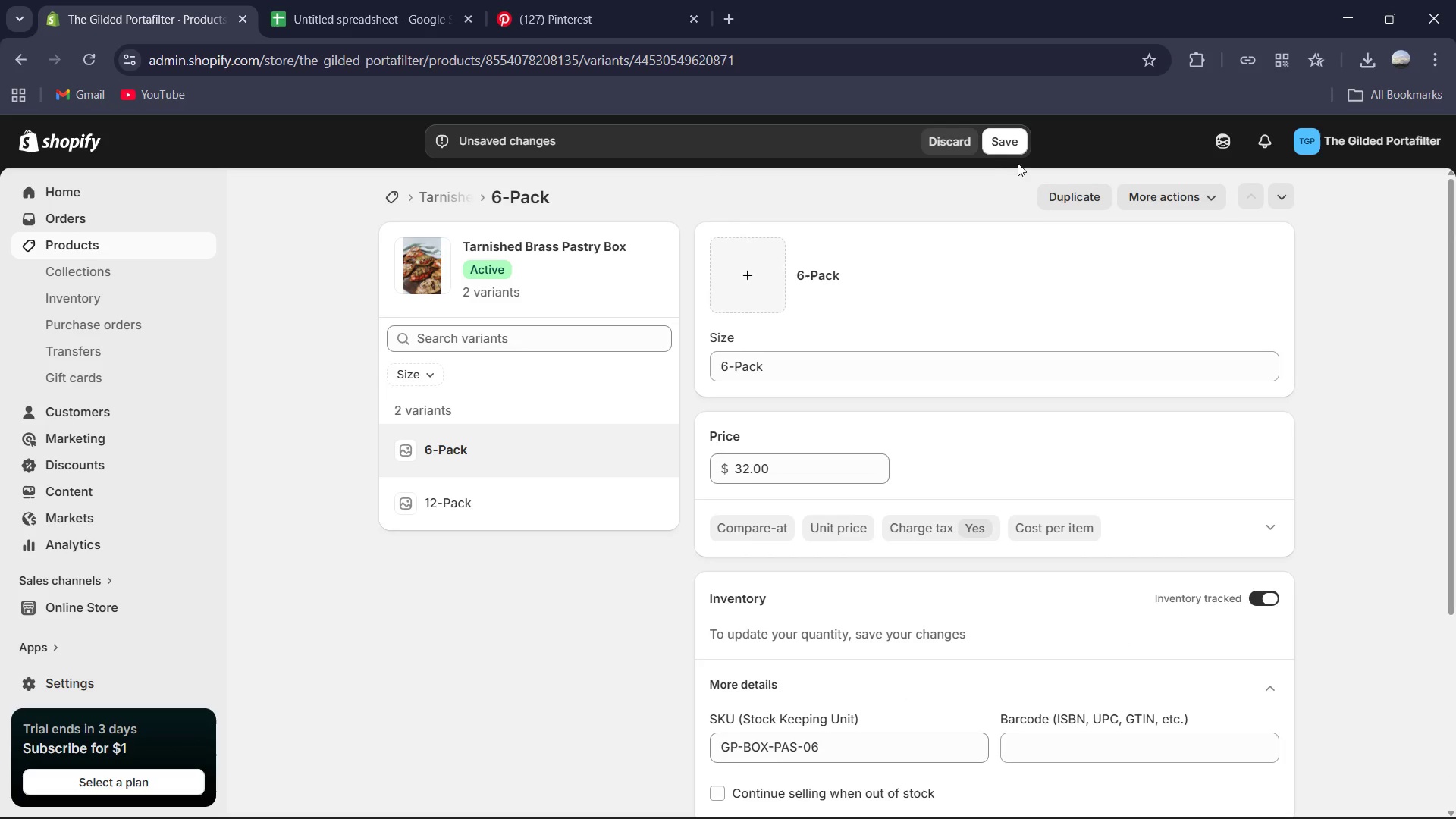 
left_click([990, 144])
 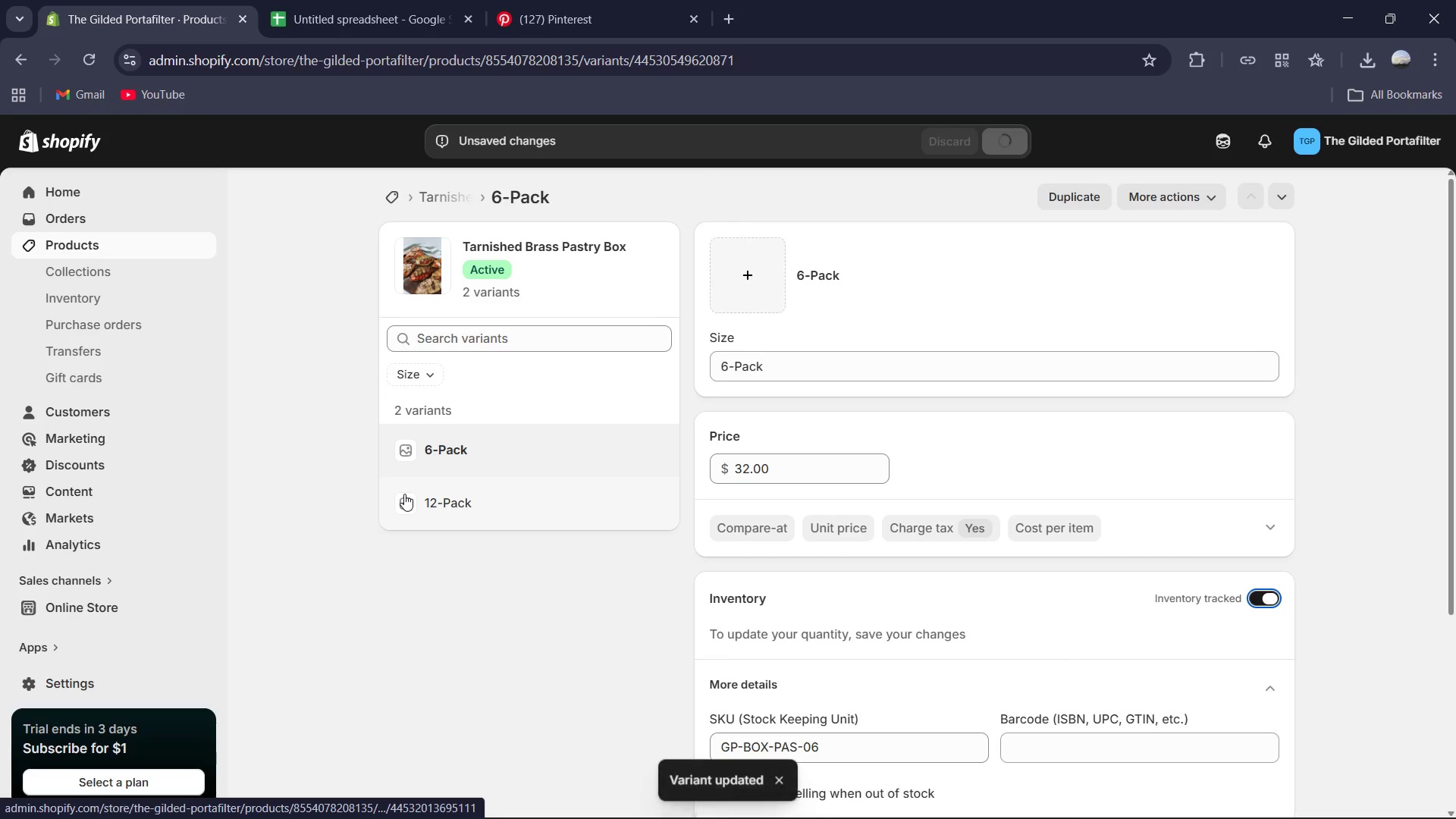 
left_click([406, 494])
 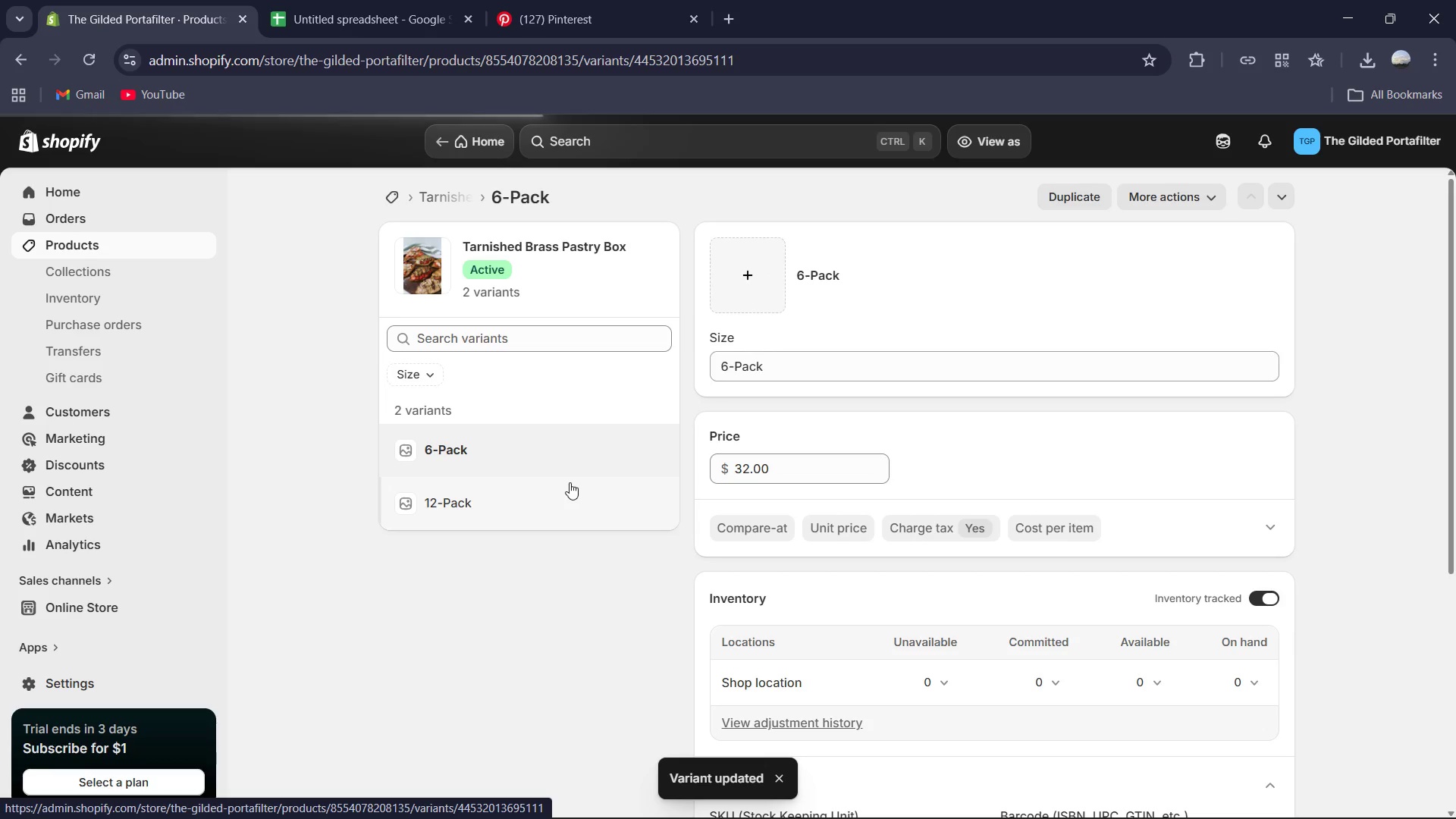 
scroll: coordinate [953, 470], scroll_direction: down, amount: 7.0
 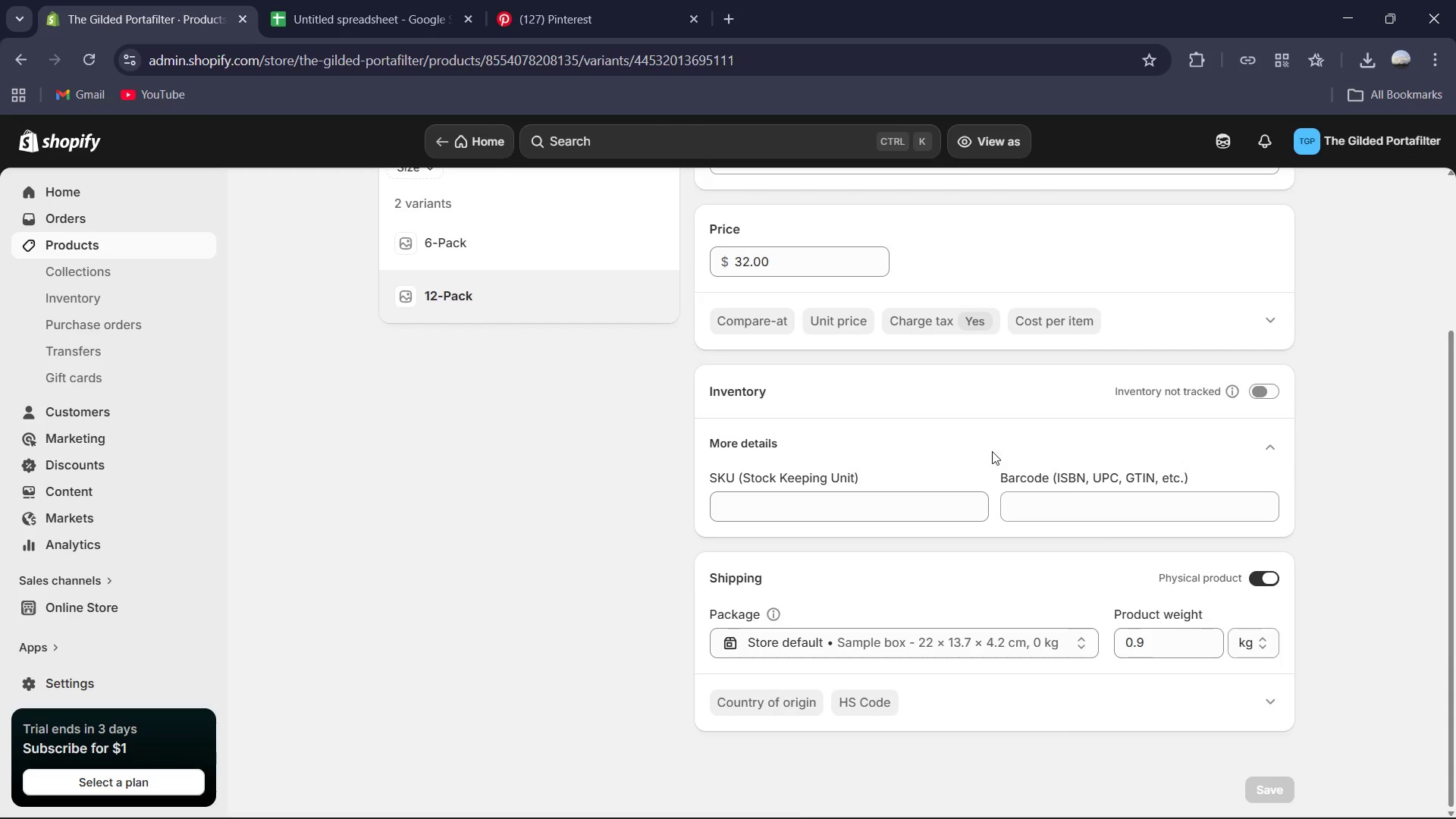 
left_click([817, 276])
 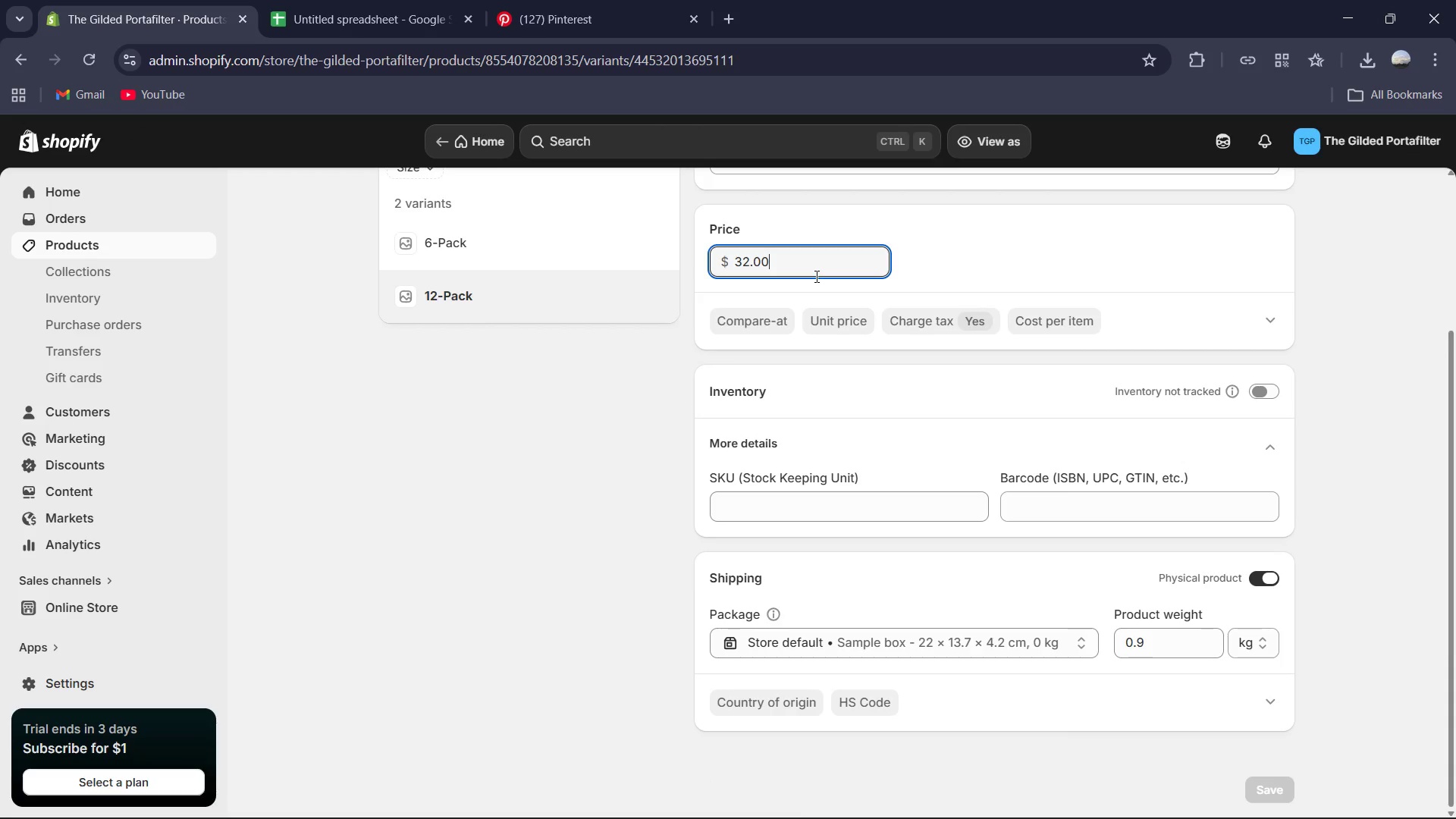 
key(Control+A)
 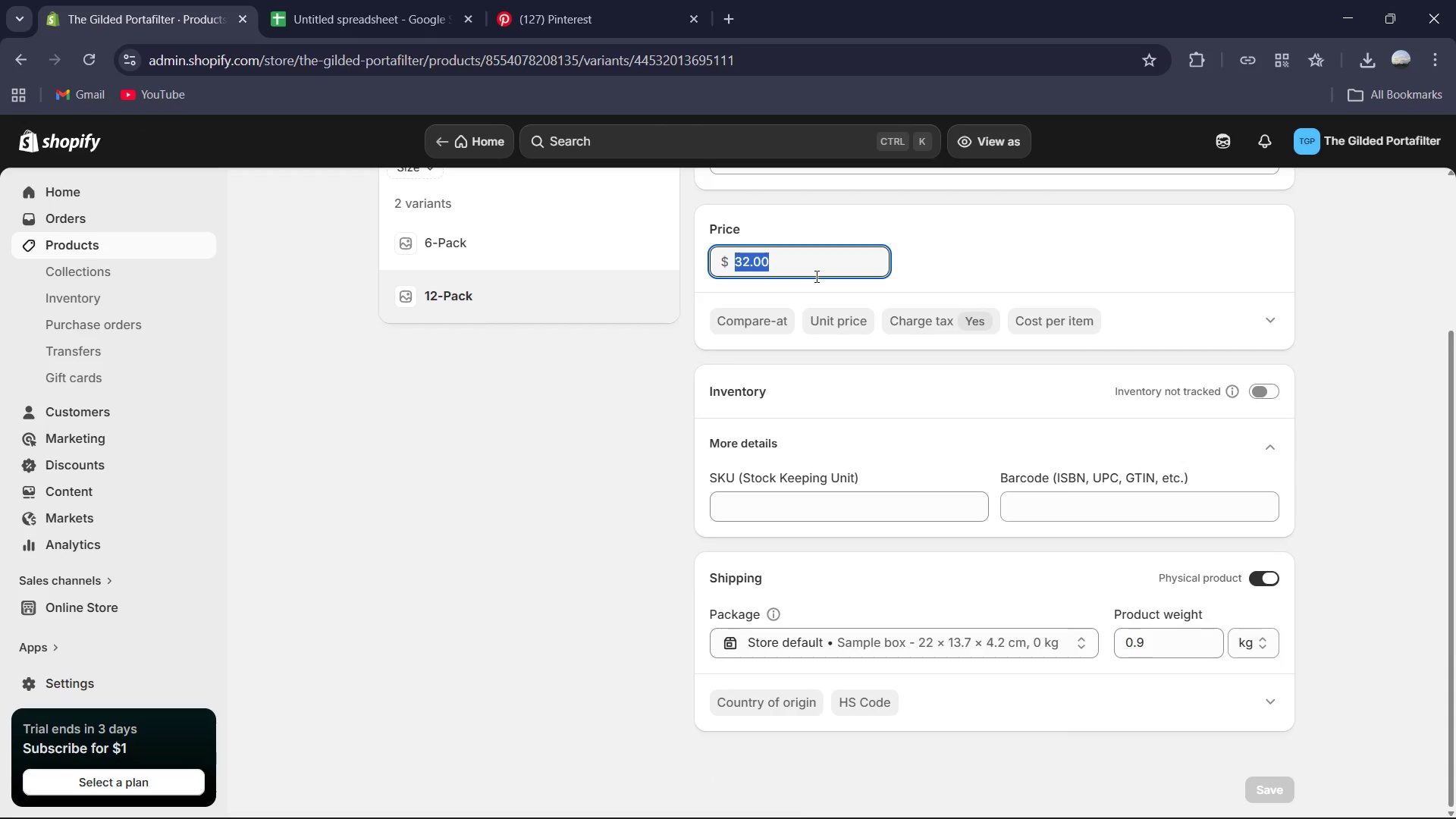 
key(Numpad8)
 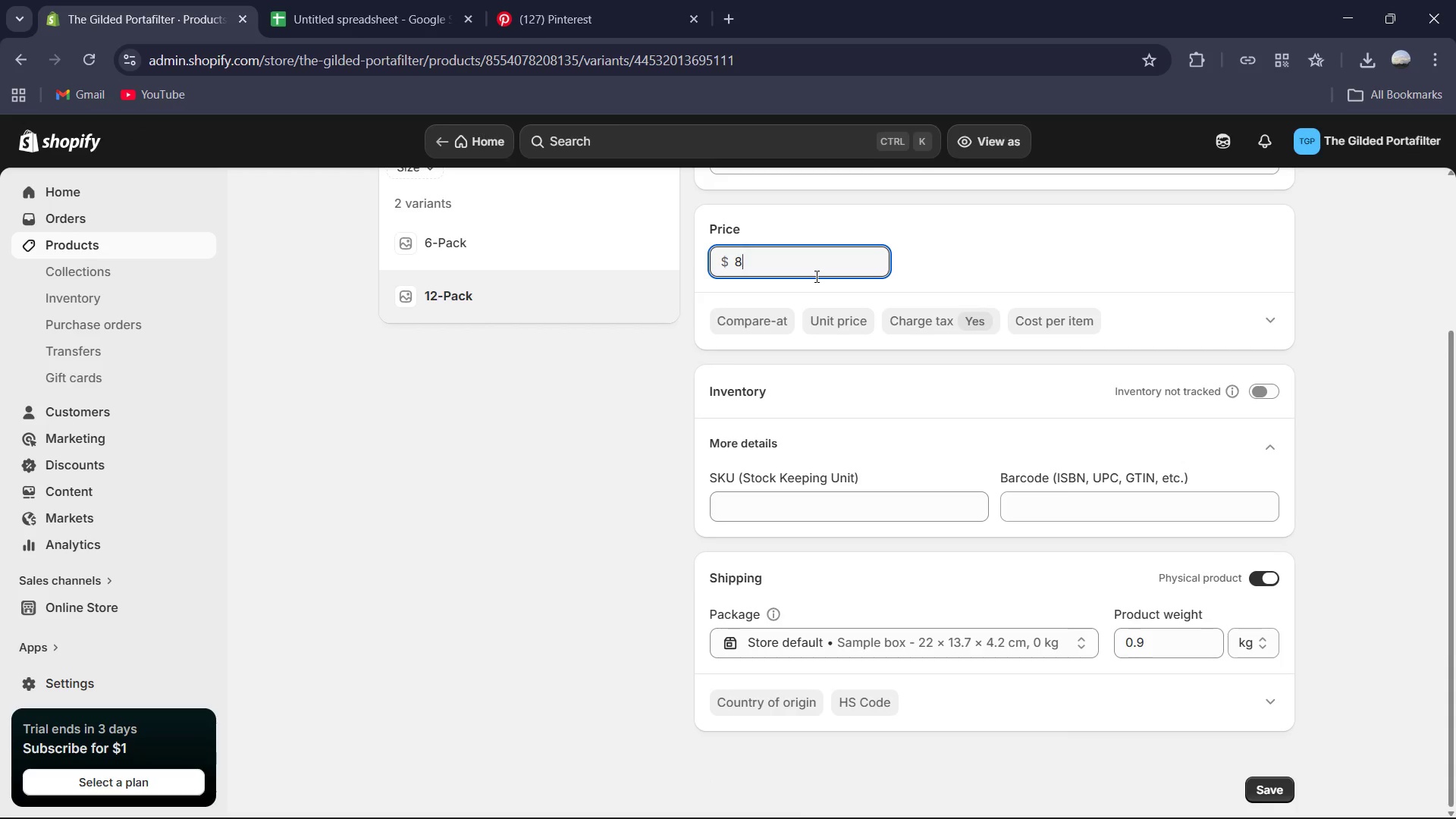 
key(Numpad5)
 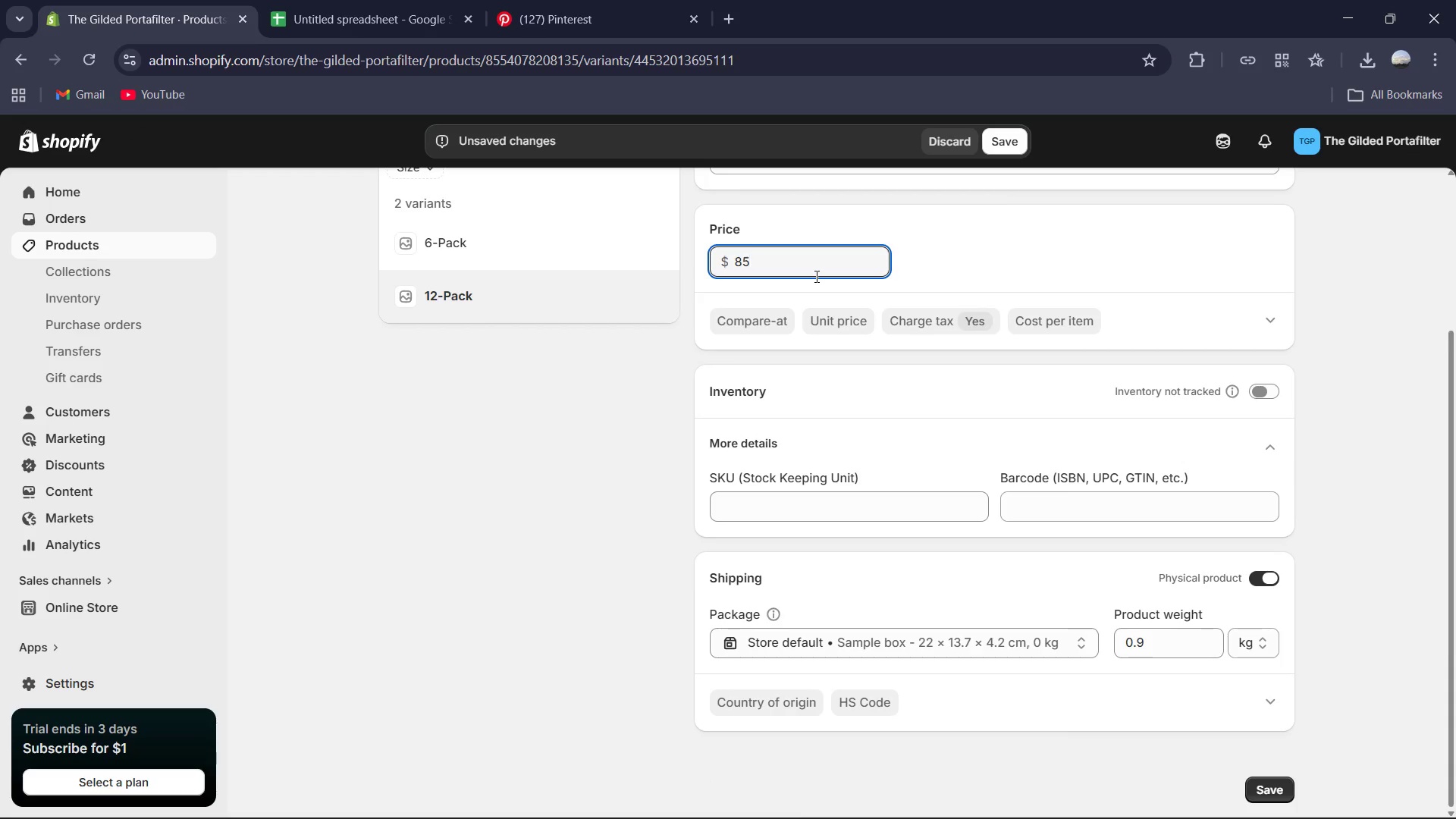 
key(Backspace)
 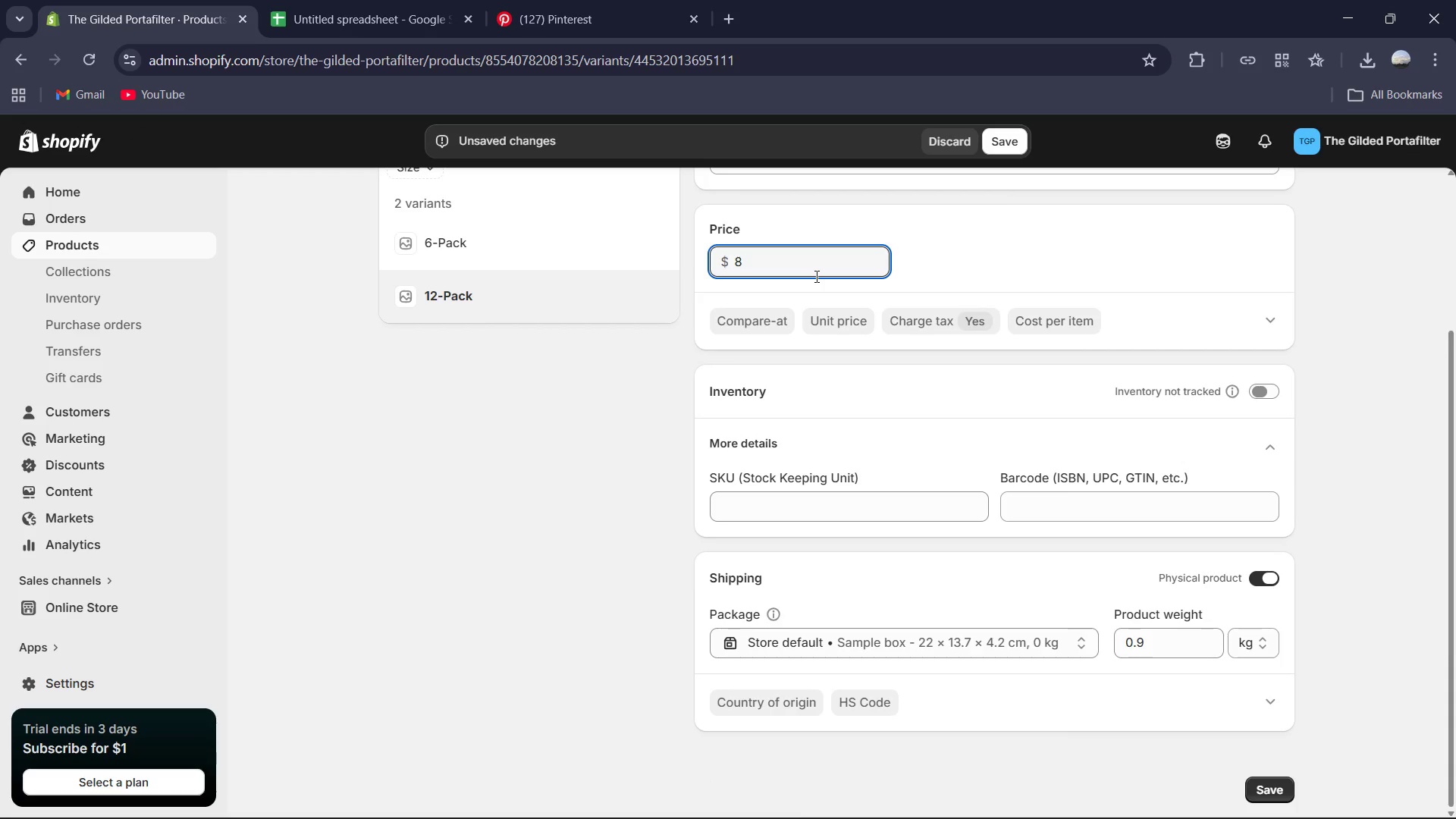 
key(Backspace)
 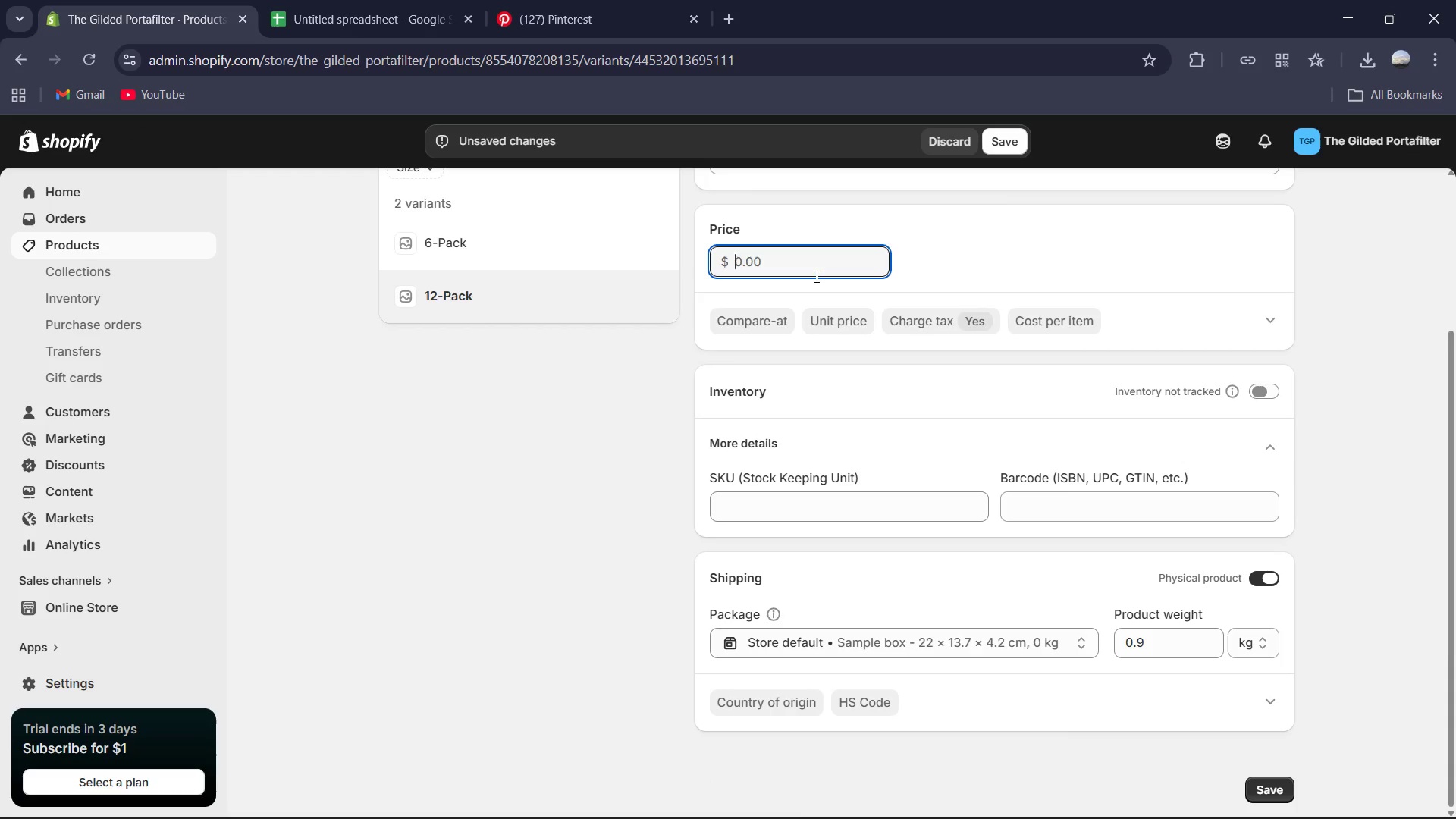 
key(Numpad5)
 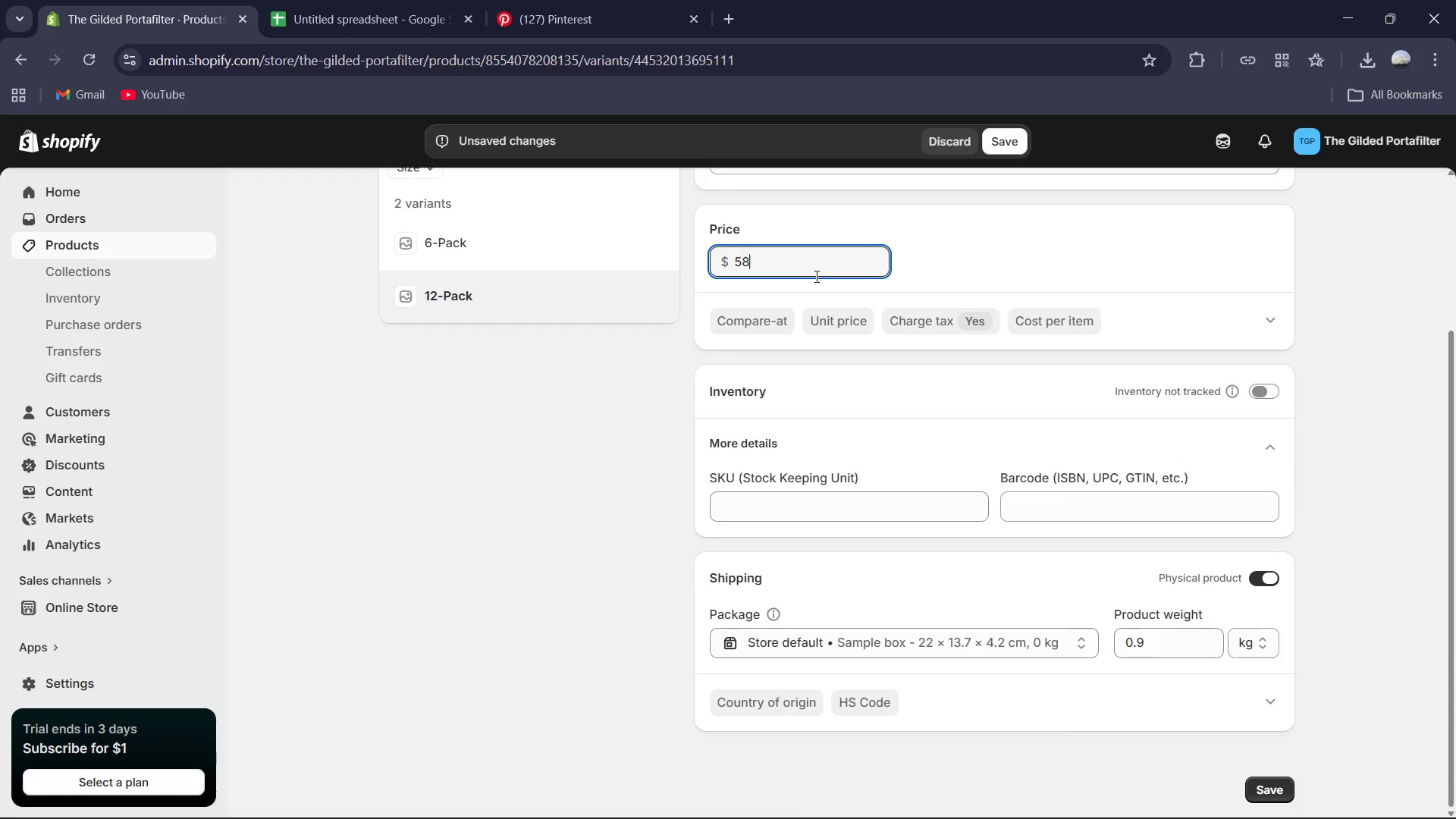 
key(Numpad8)
 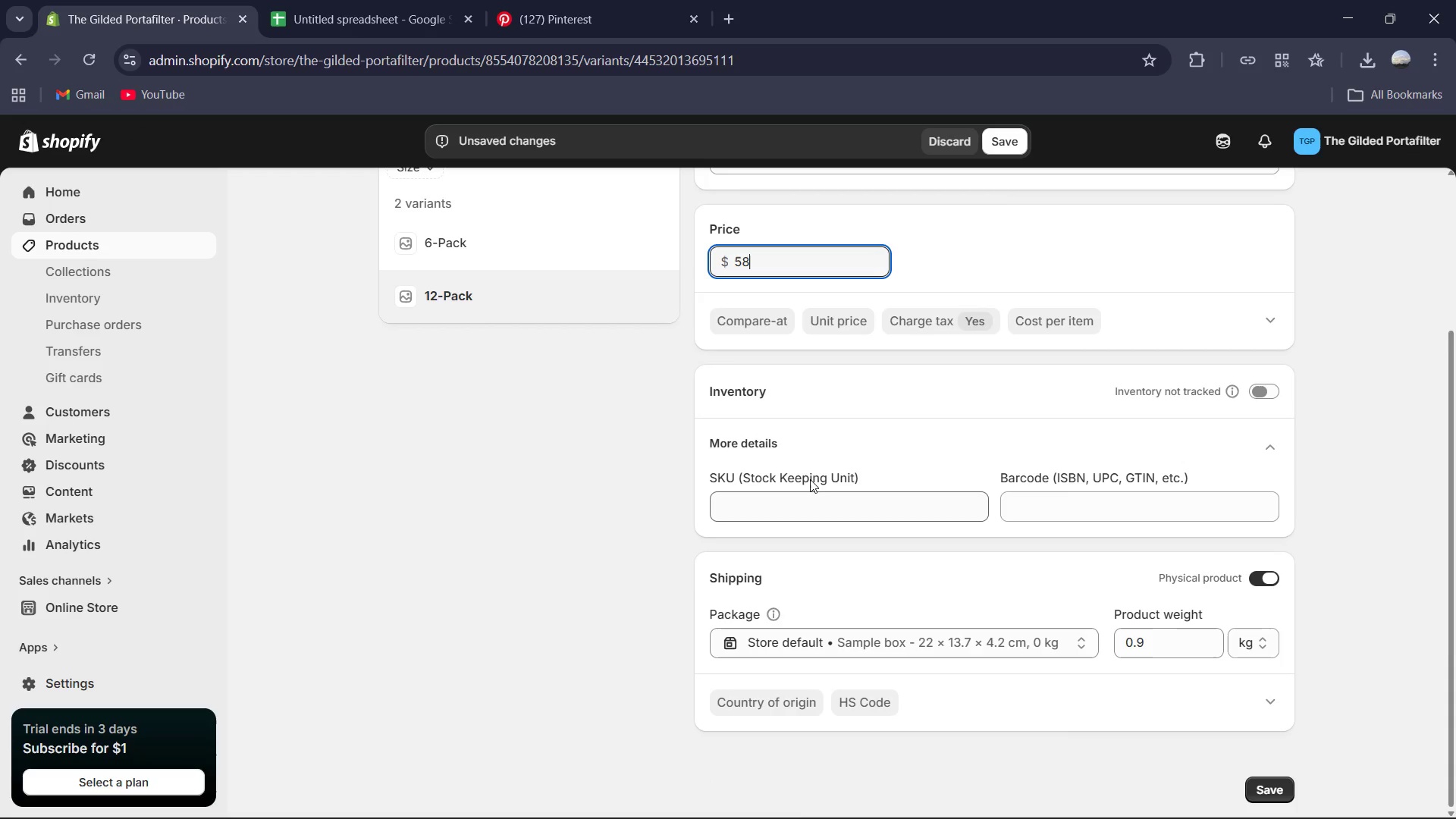 
left_click([810, 499])
 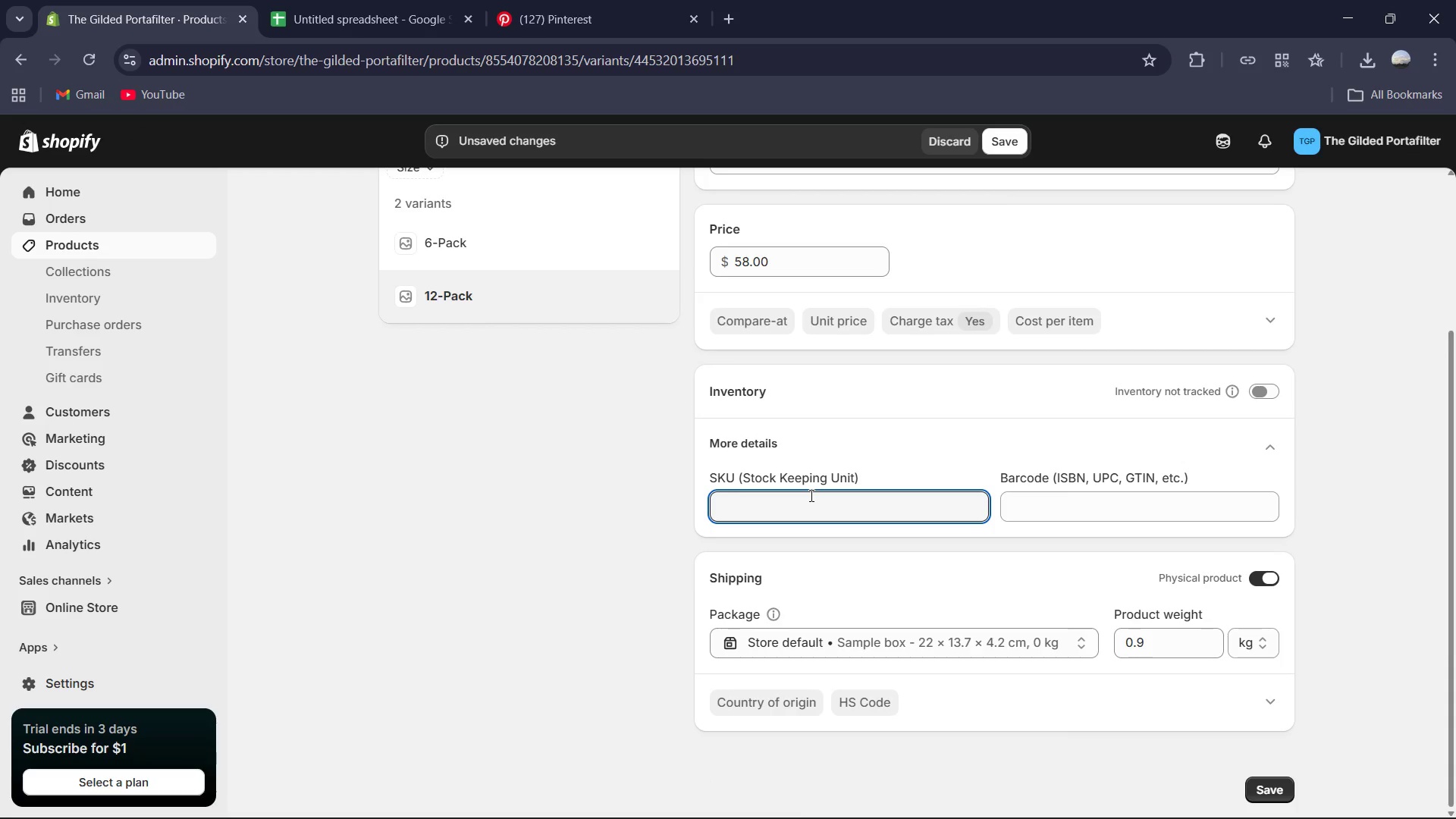 
key(Control+V)
 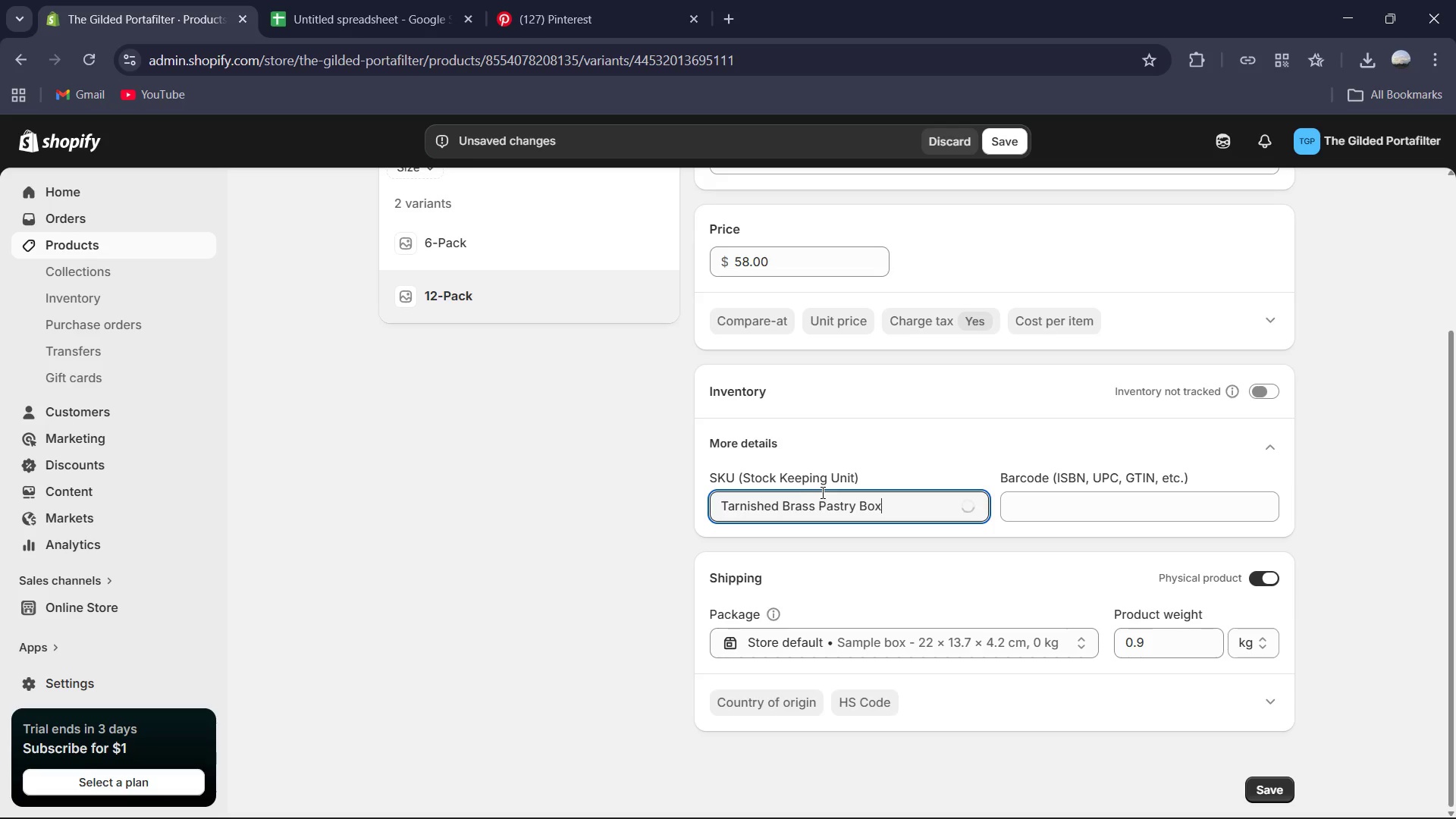 
key(Control+A)
 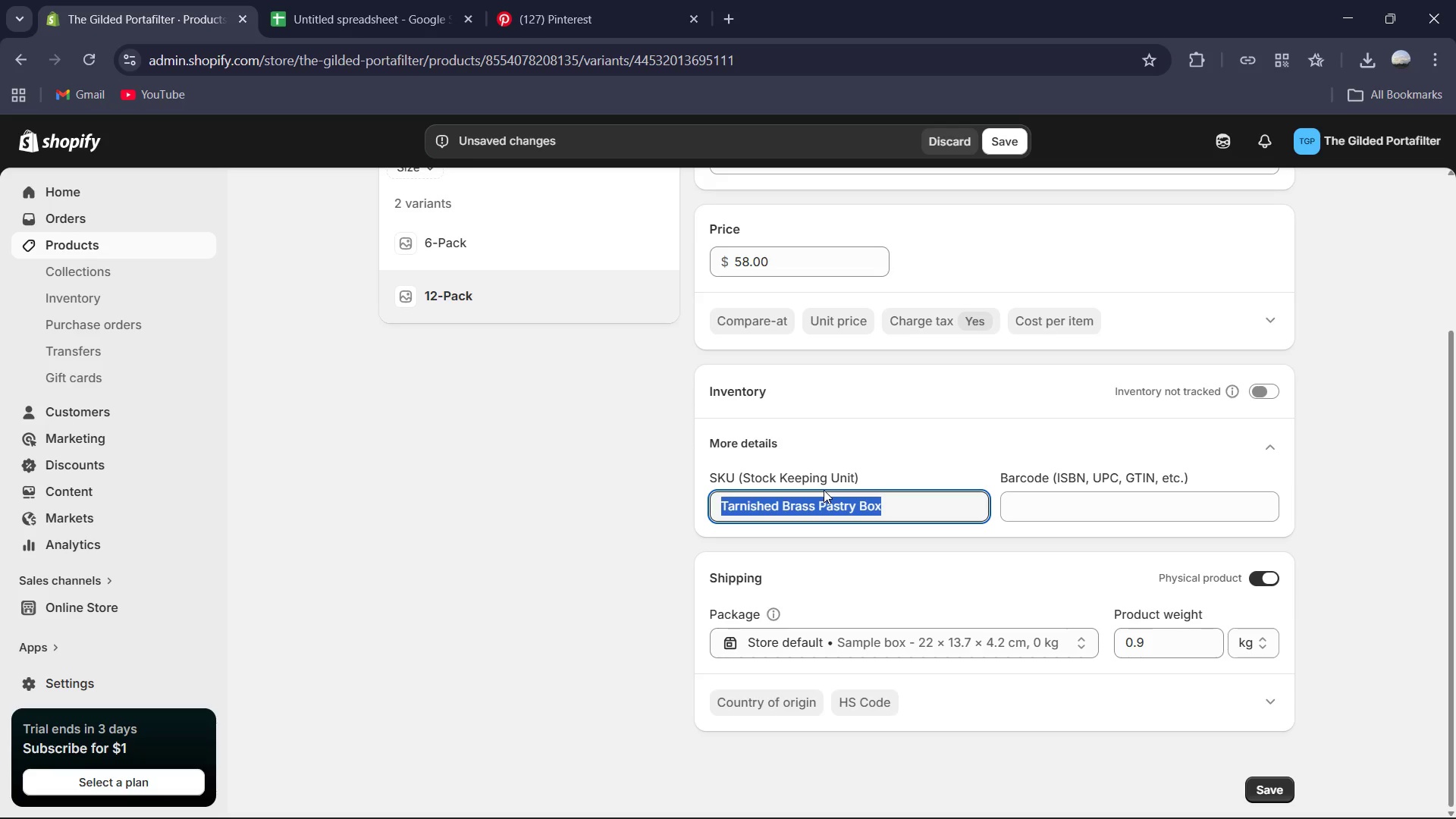 
type(GP-BOX-PAS-12)
 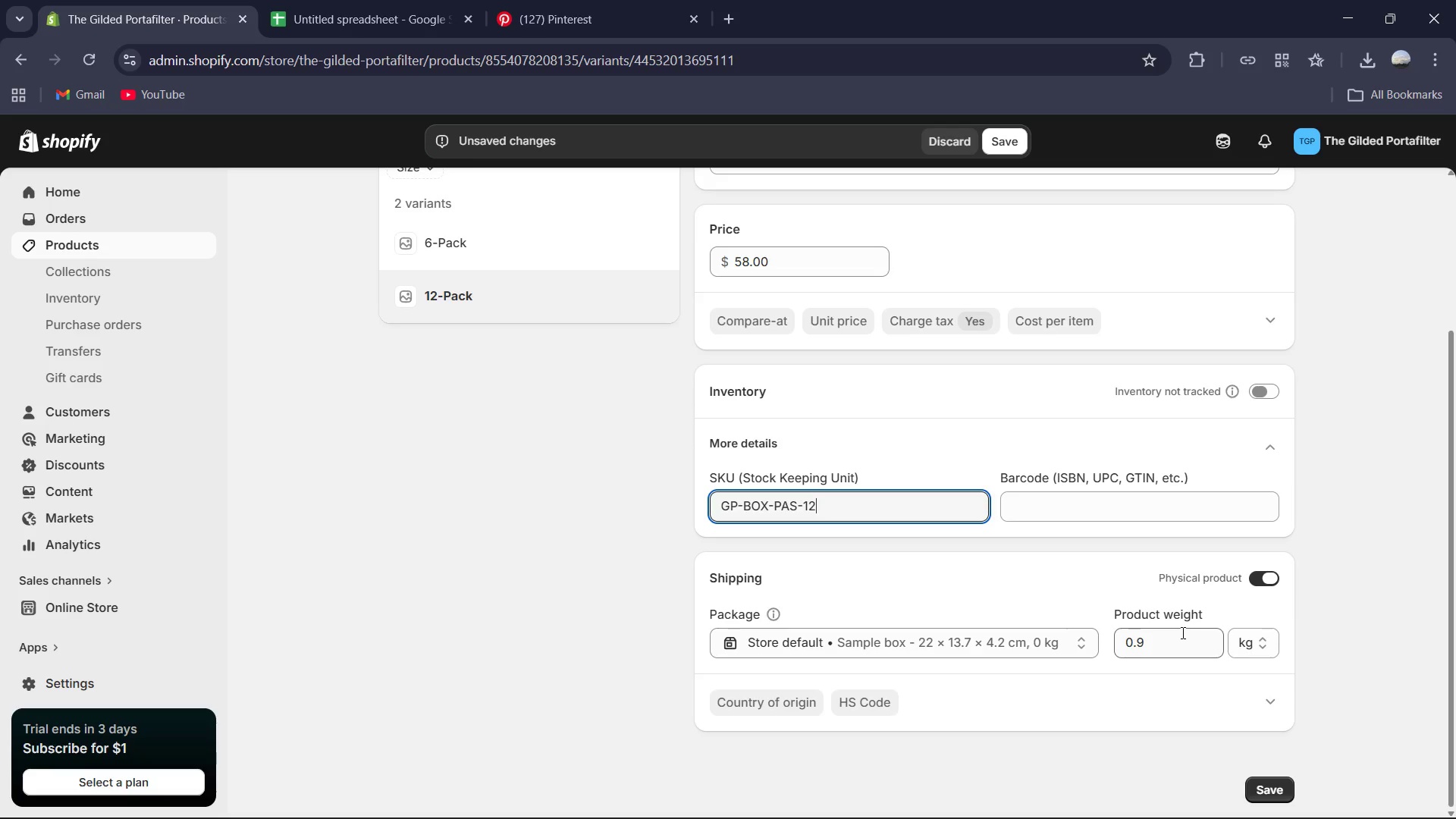 
left_click([1181, 638])
 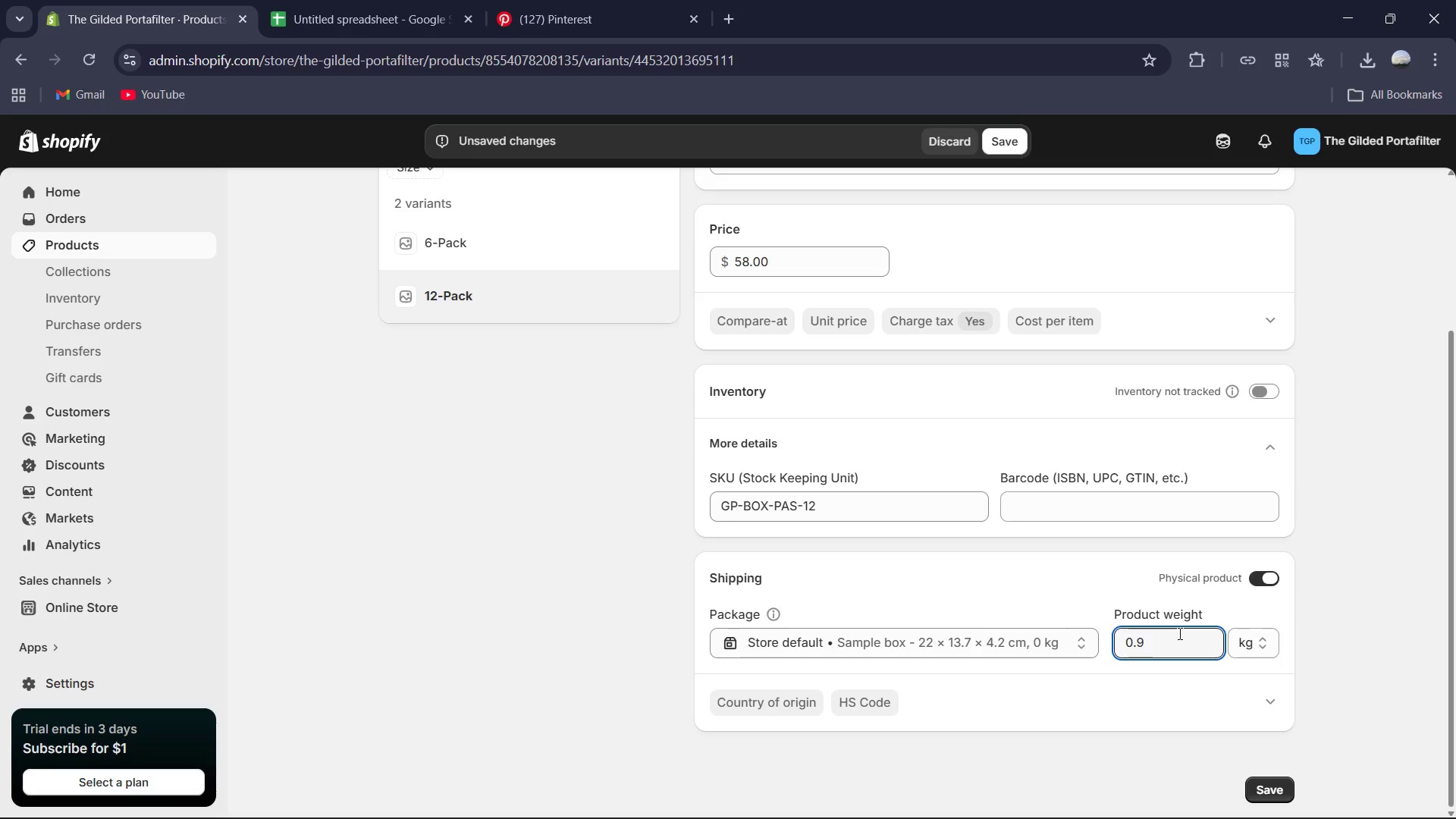 
hold_key(key=ControlLeft, duration=0.81)
 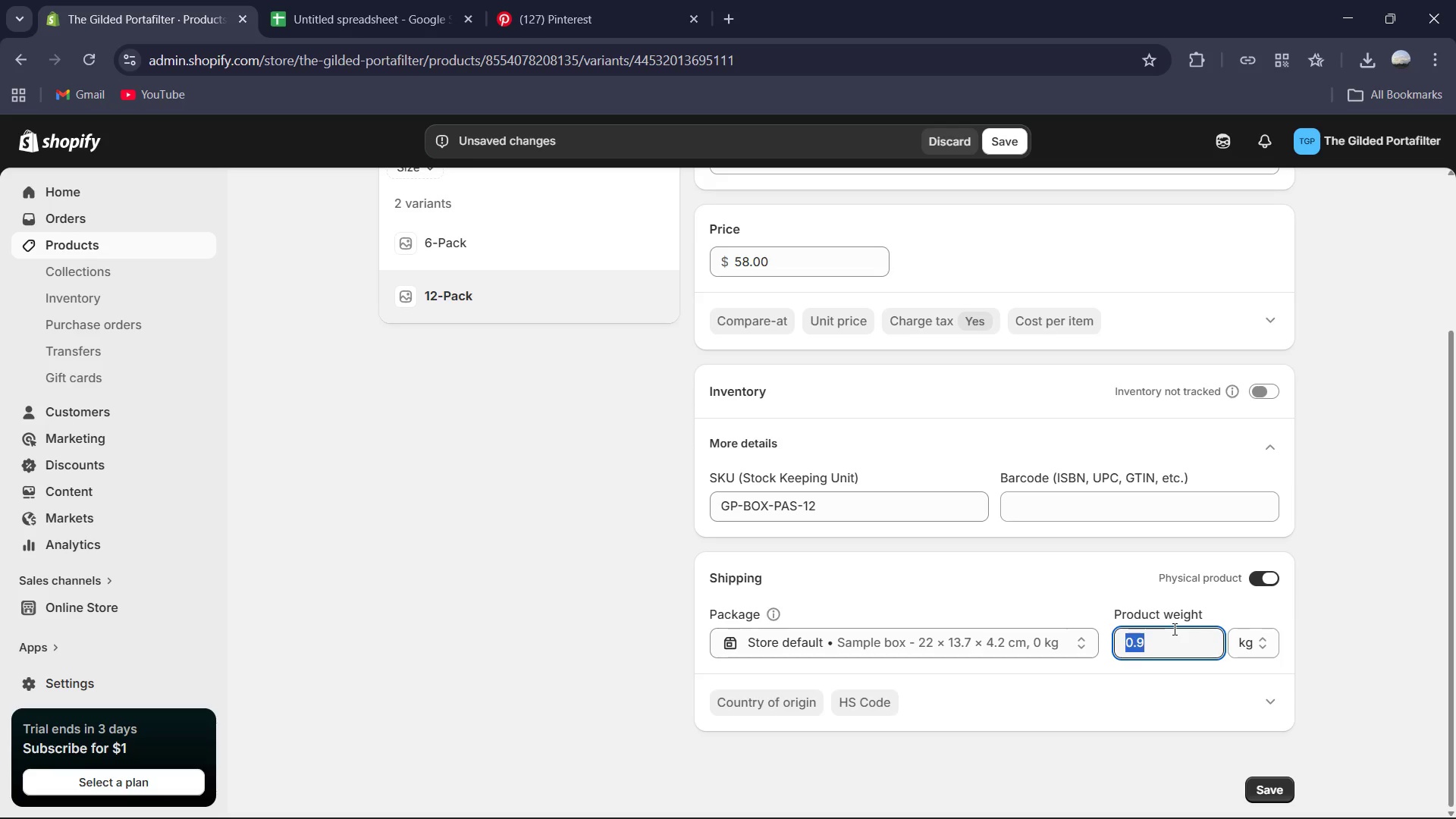 
hold_key(key=A, duration=0.31)
 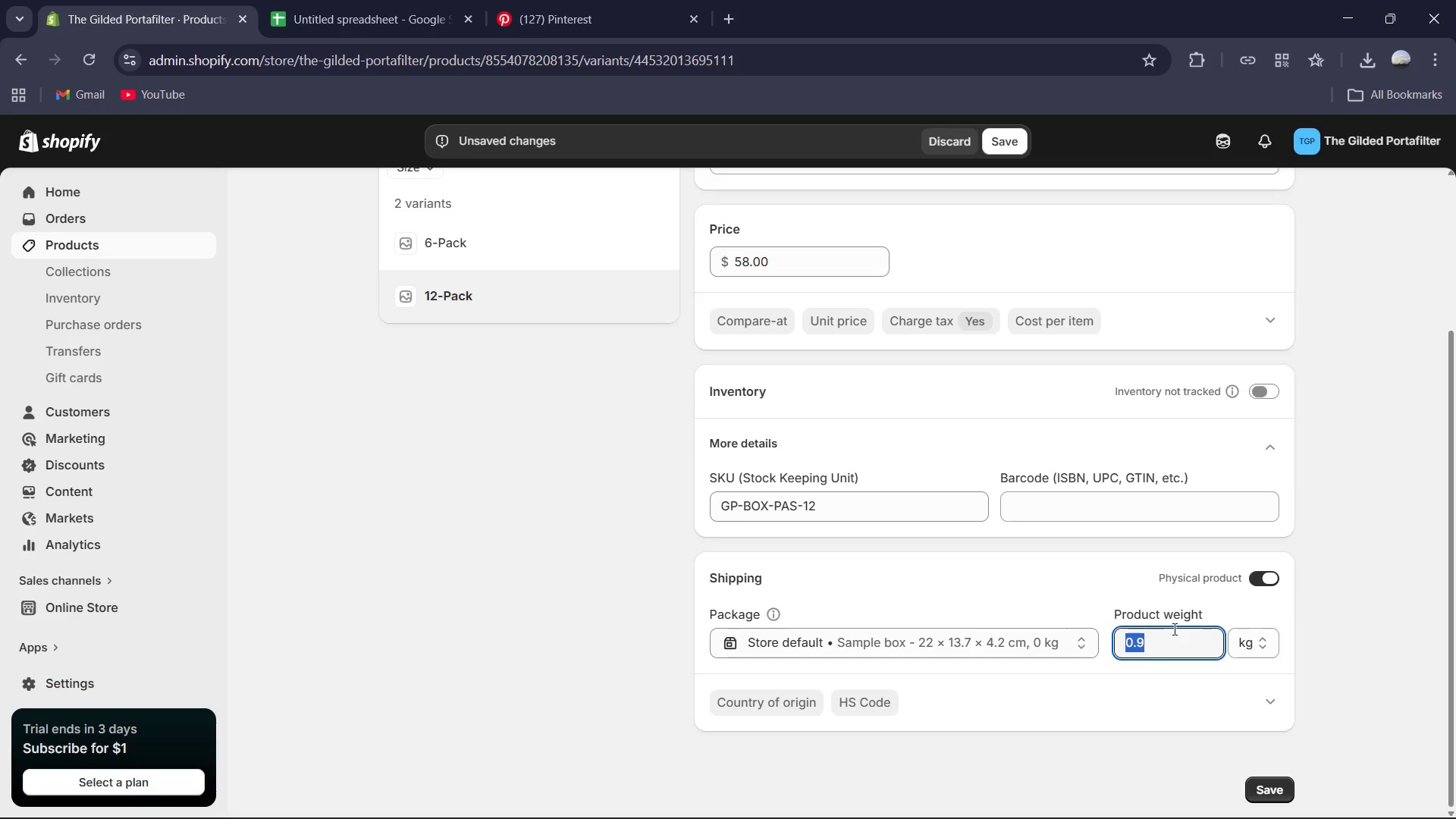 
key(Numpad0)
 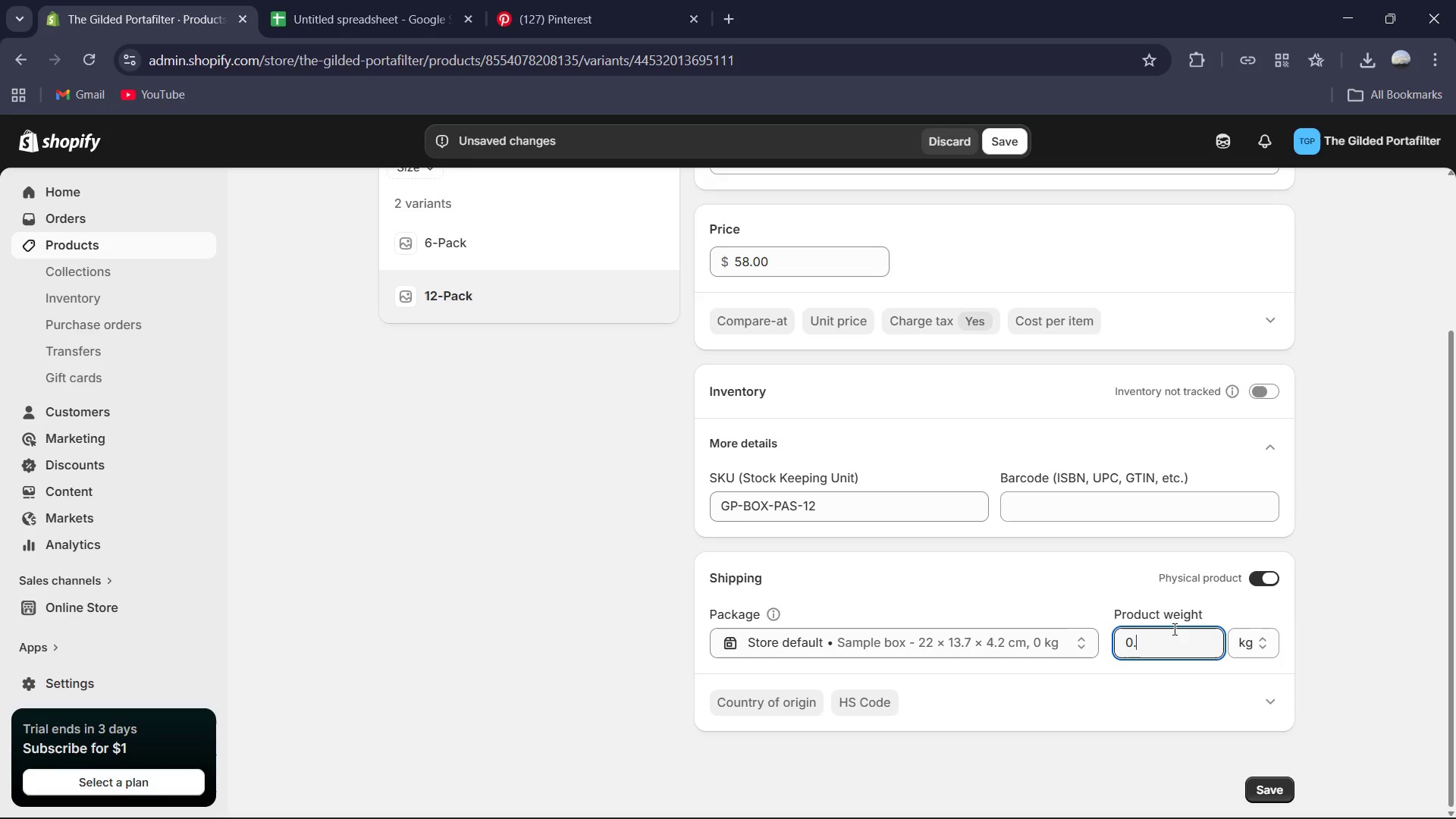 
key(NumpadDecimal)
 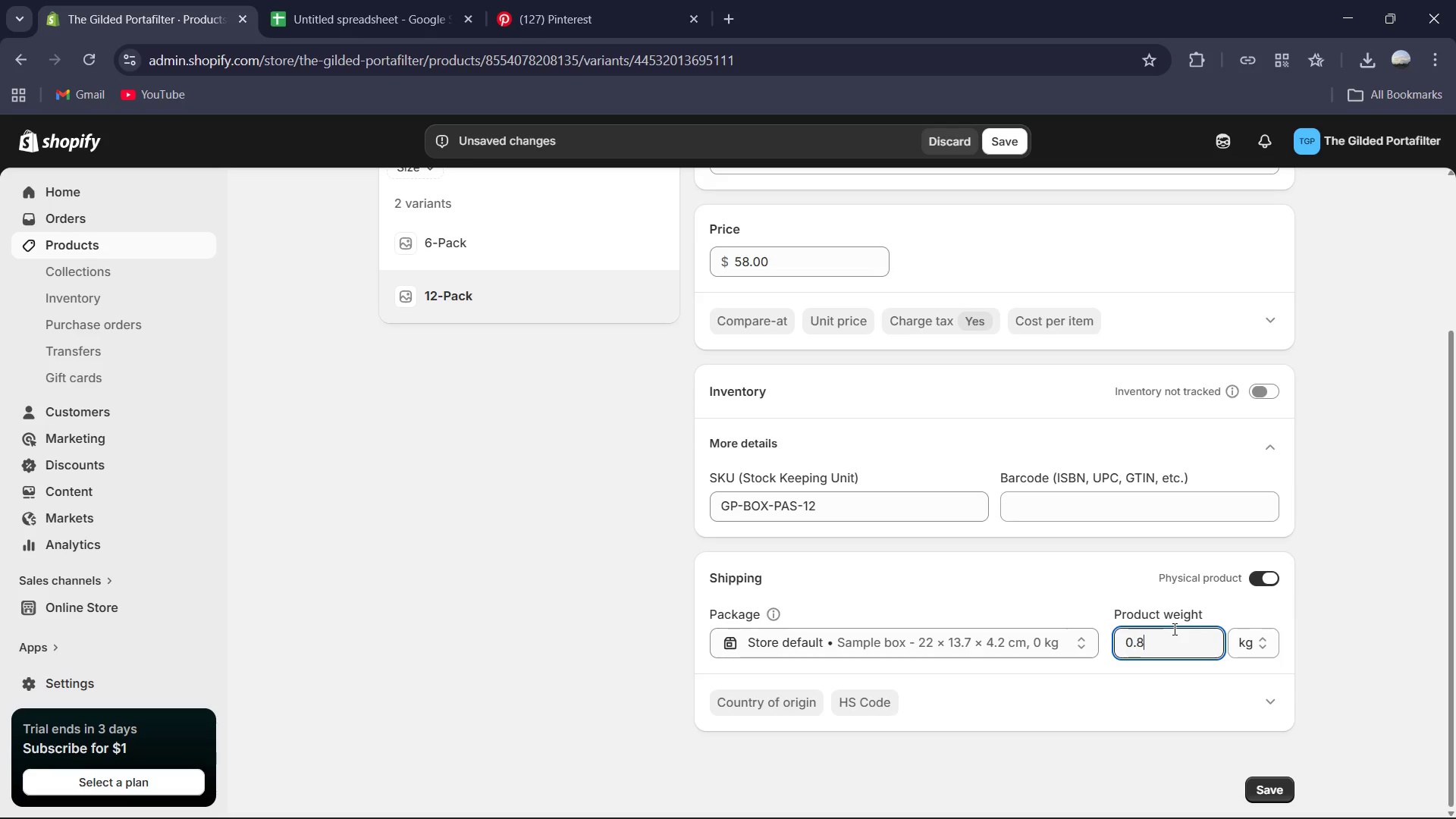 
key(Numpad8)
 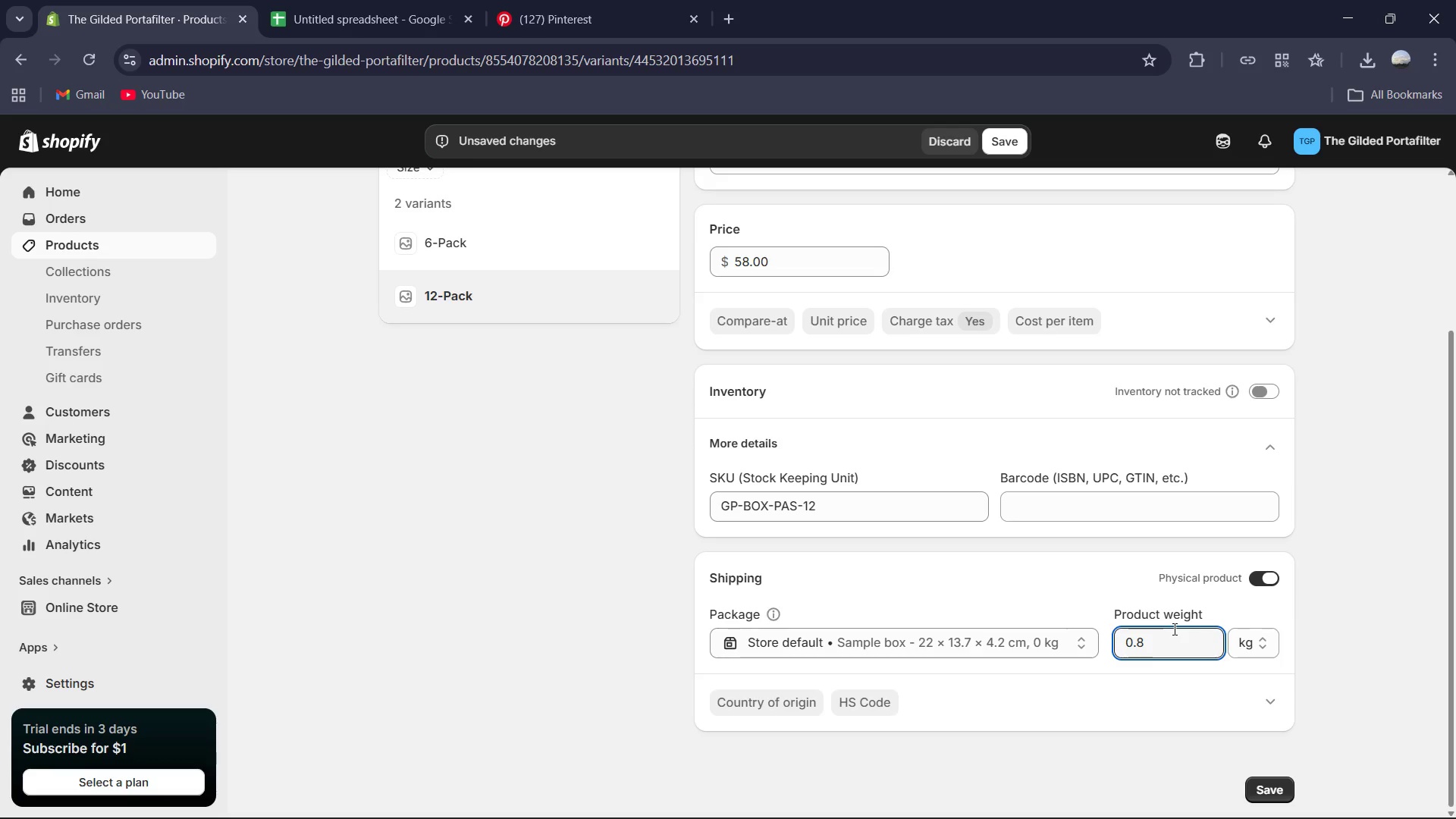 
key(Backspace)
 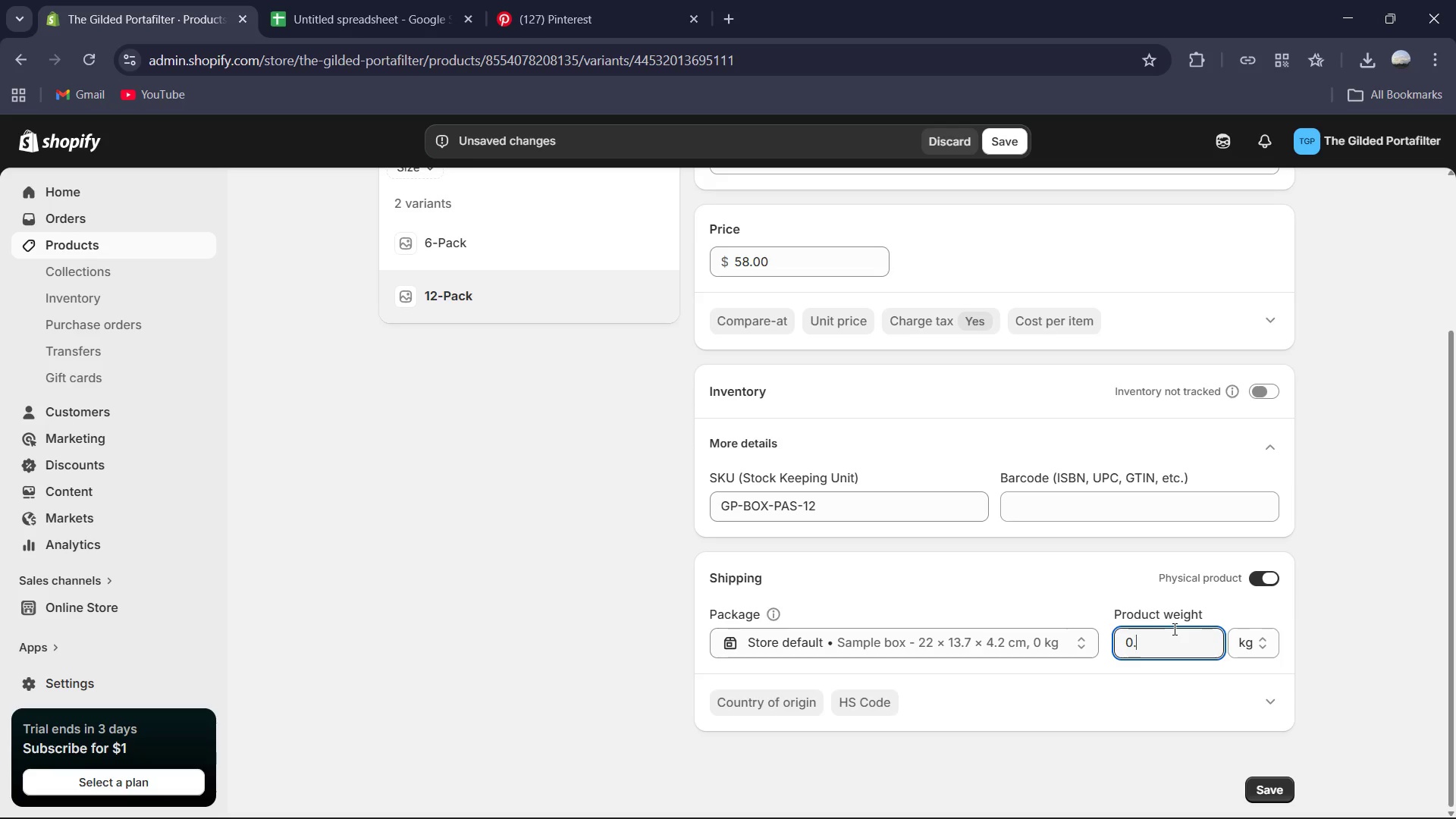 
key(Backspace)
 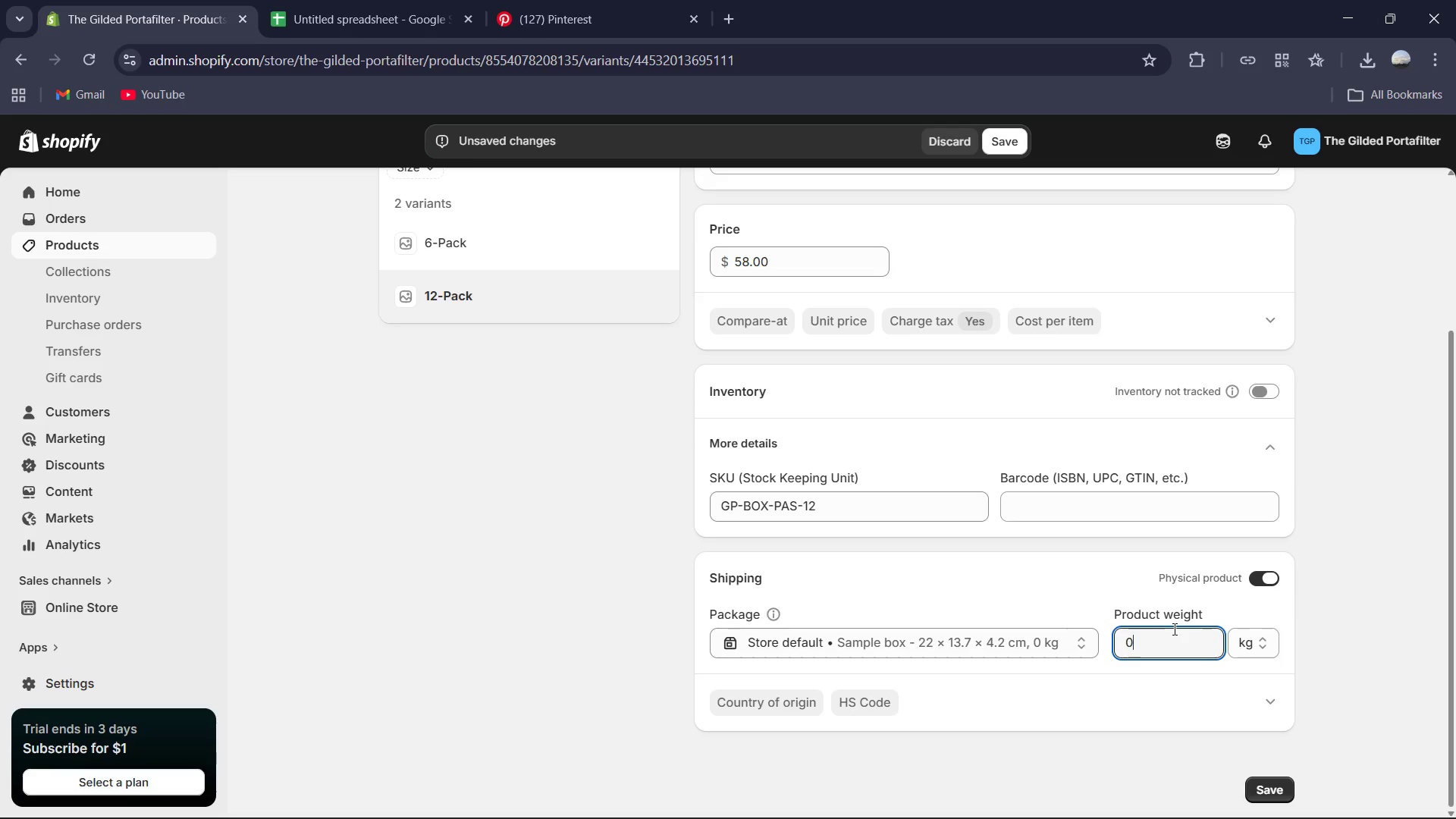 
key(Numpad1)
 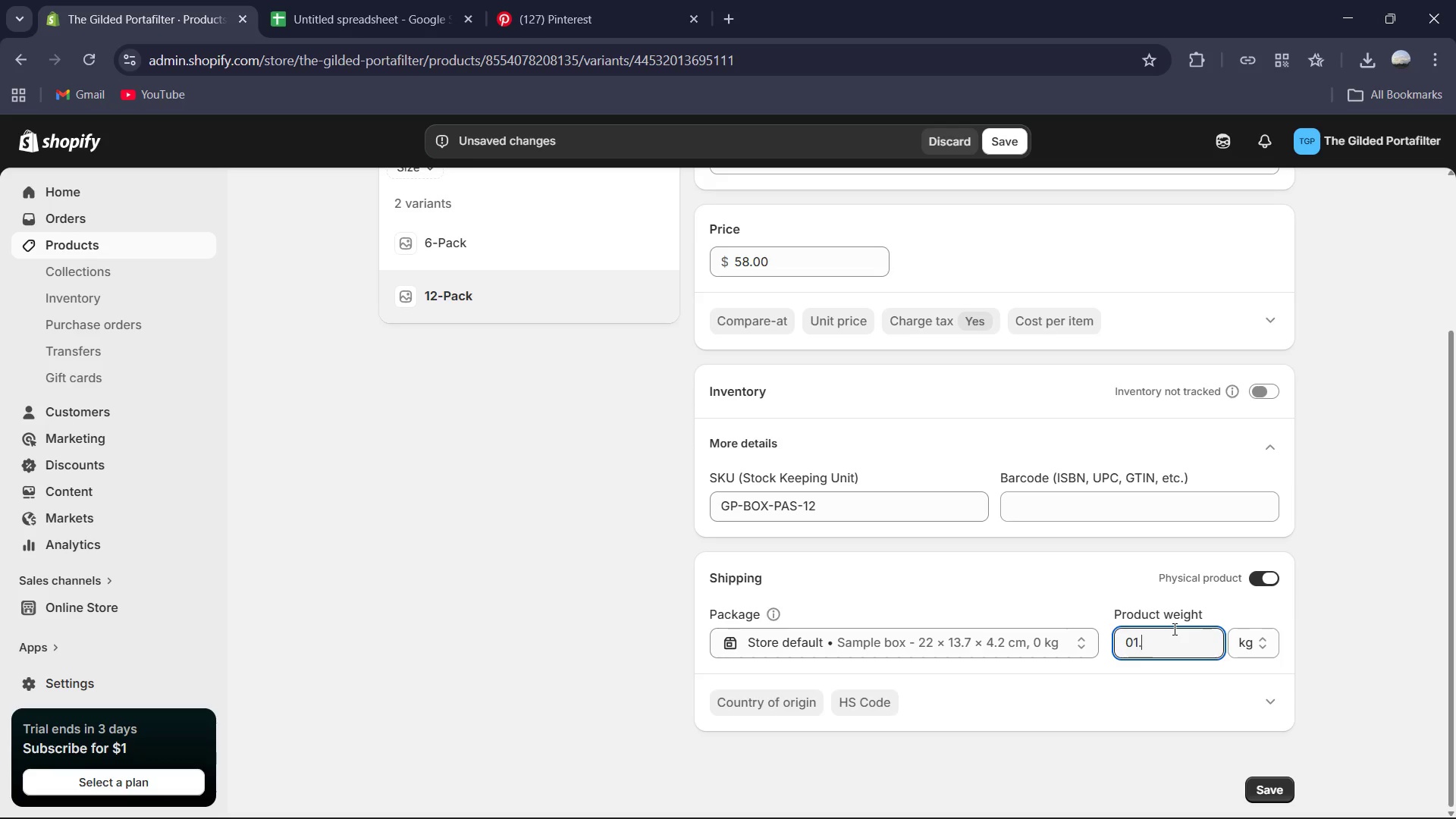 
key(NumpadDecimal)
 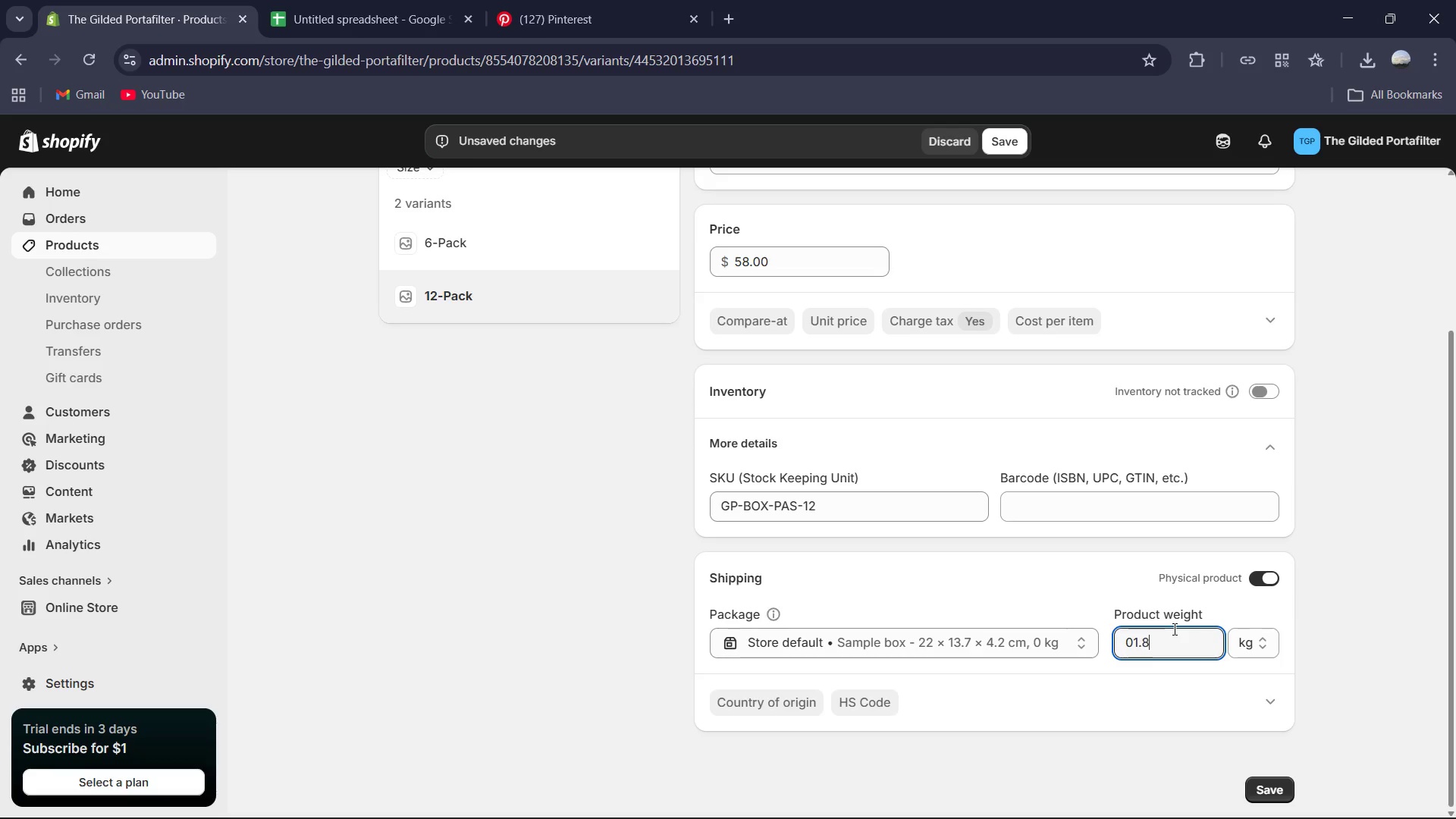 
key(Numpad8)
 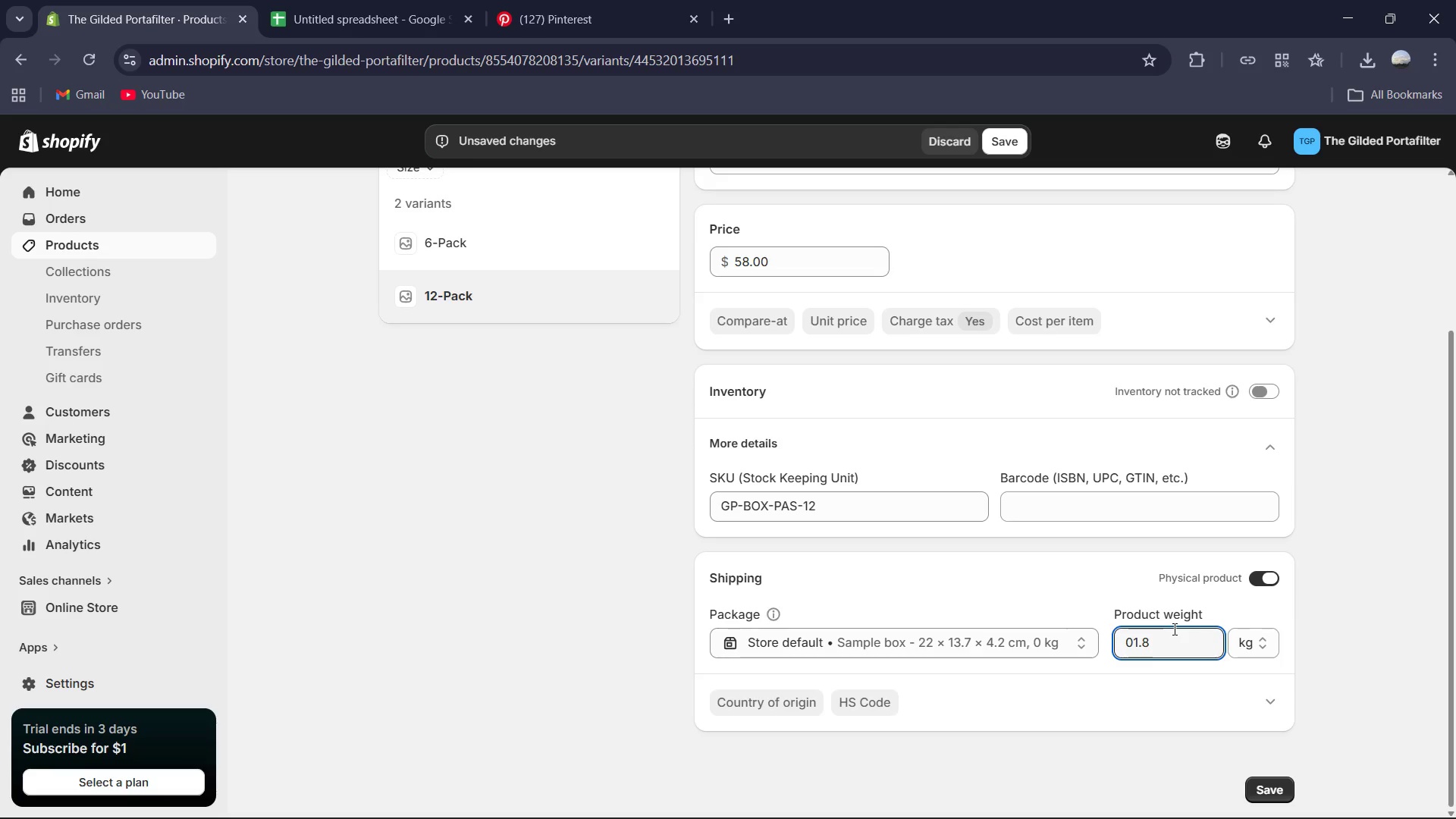 
key(Backspace)
 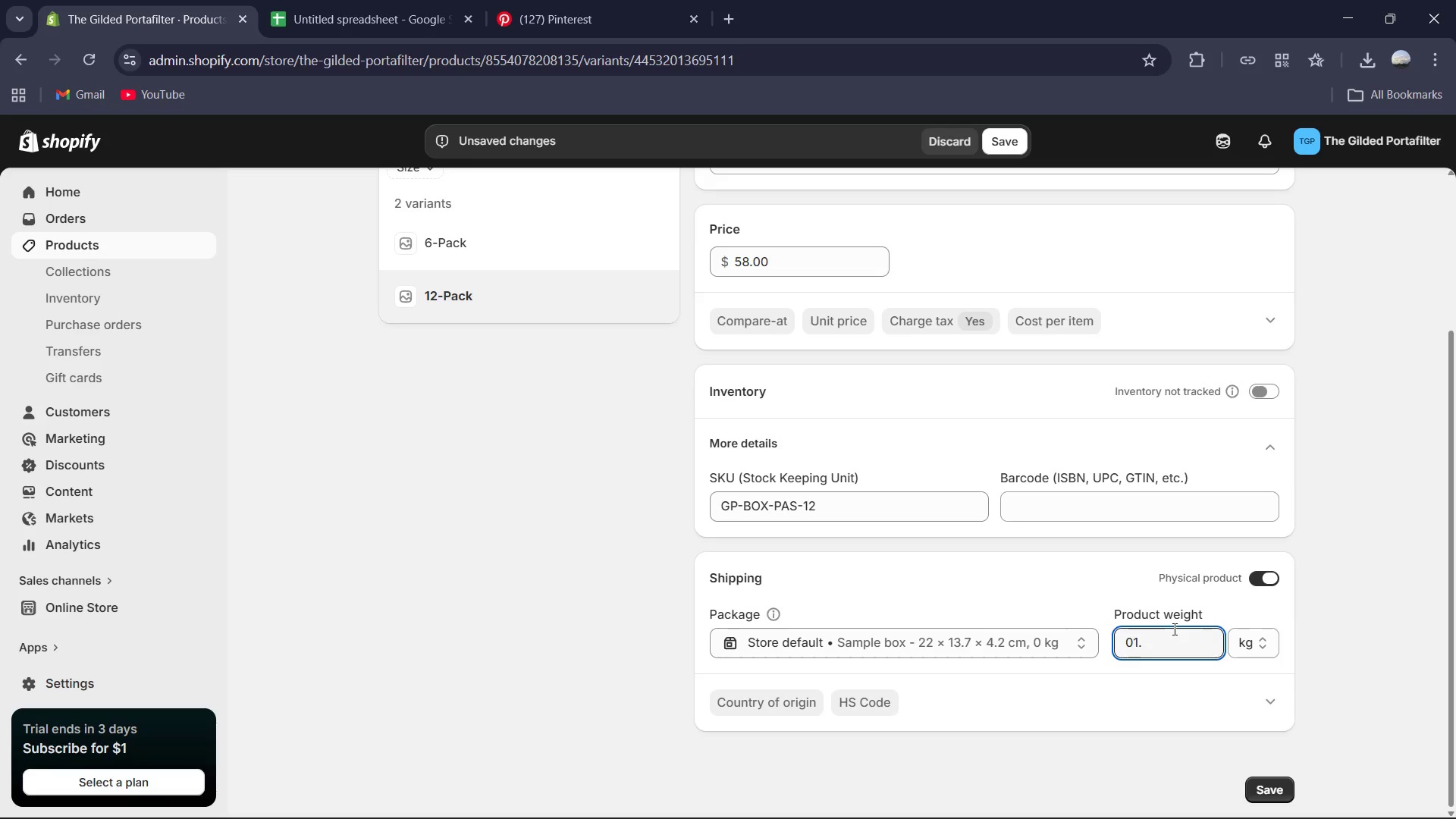 
key(Backspace)
 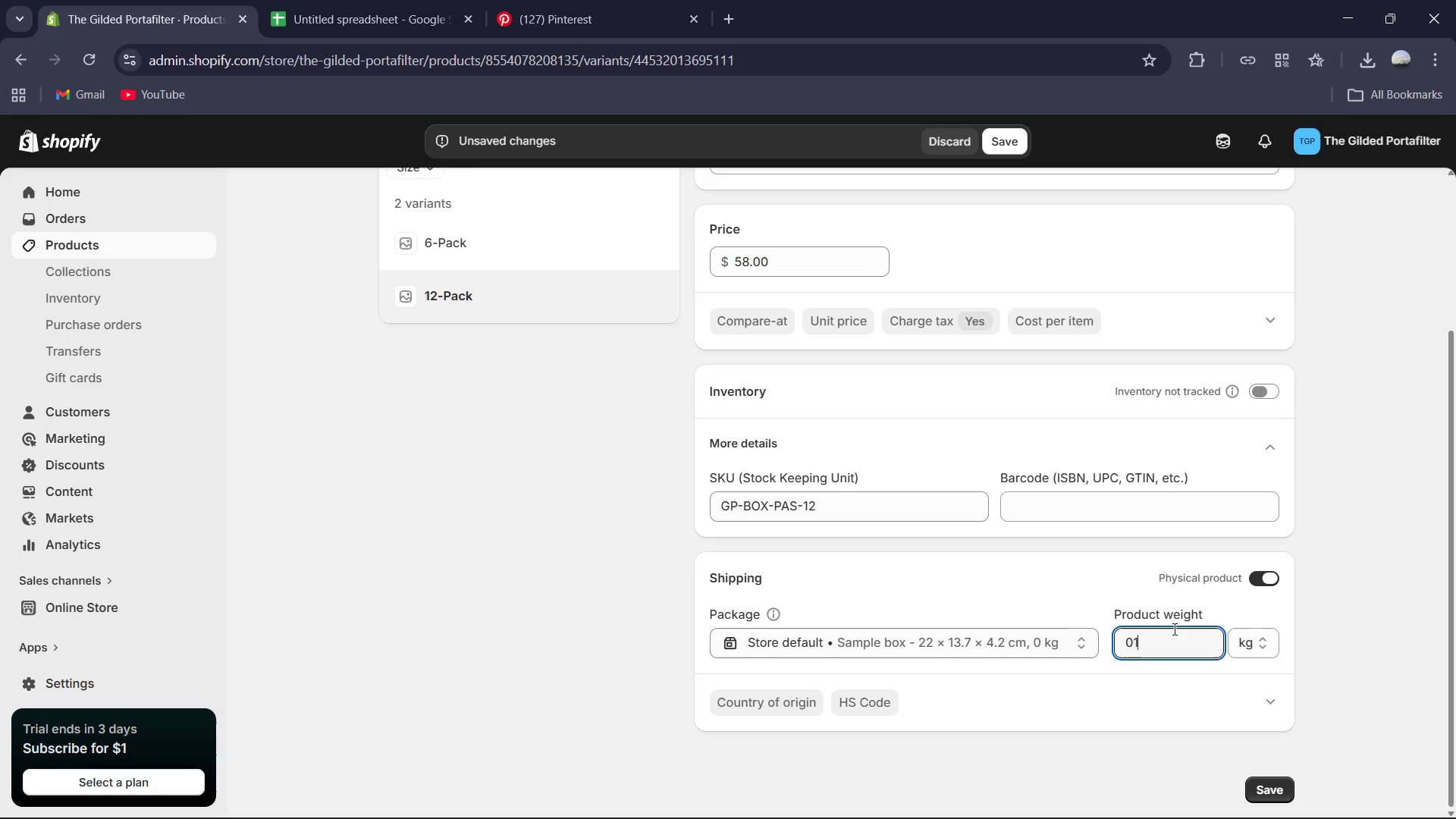 
key(Backspace)
 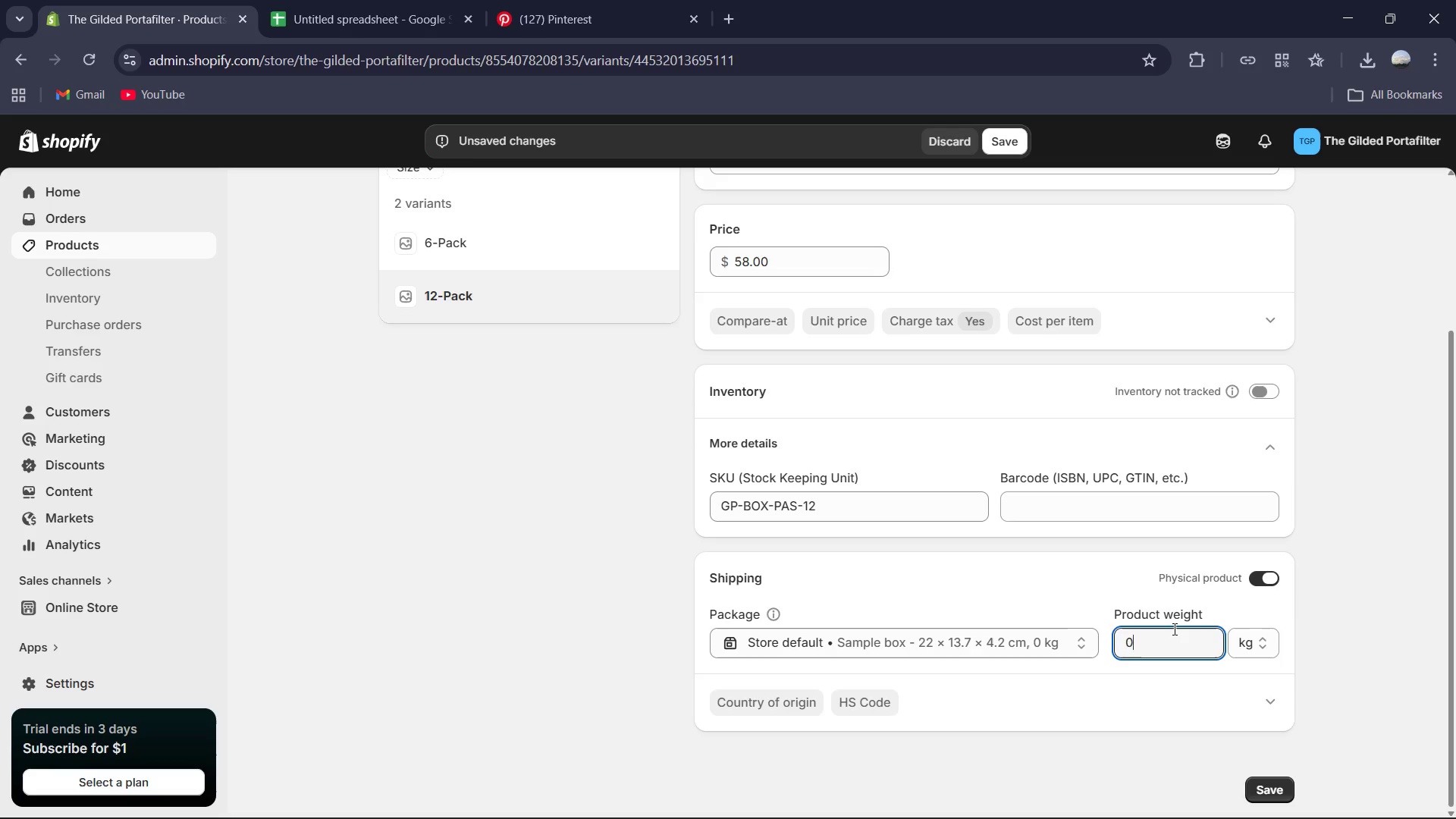 
key(Backspace)
 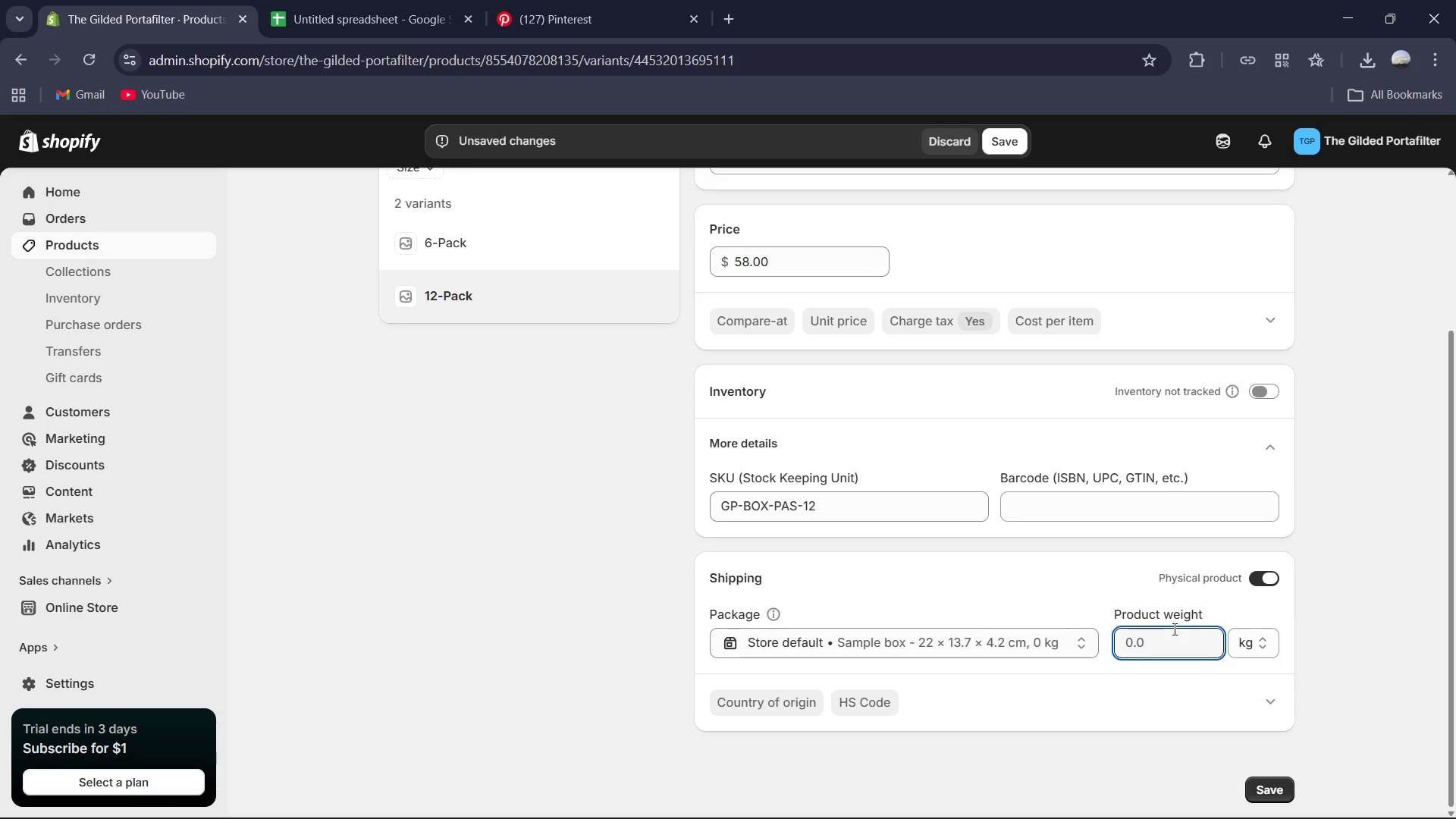 
key(Numpad1)
 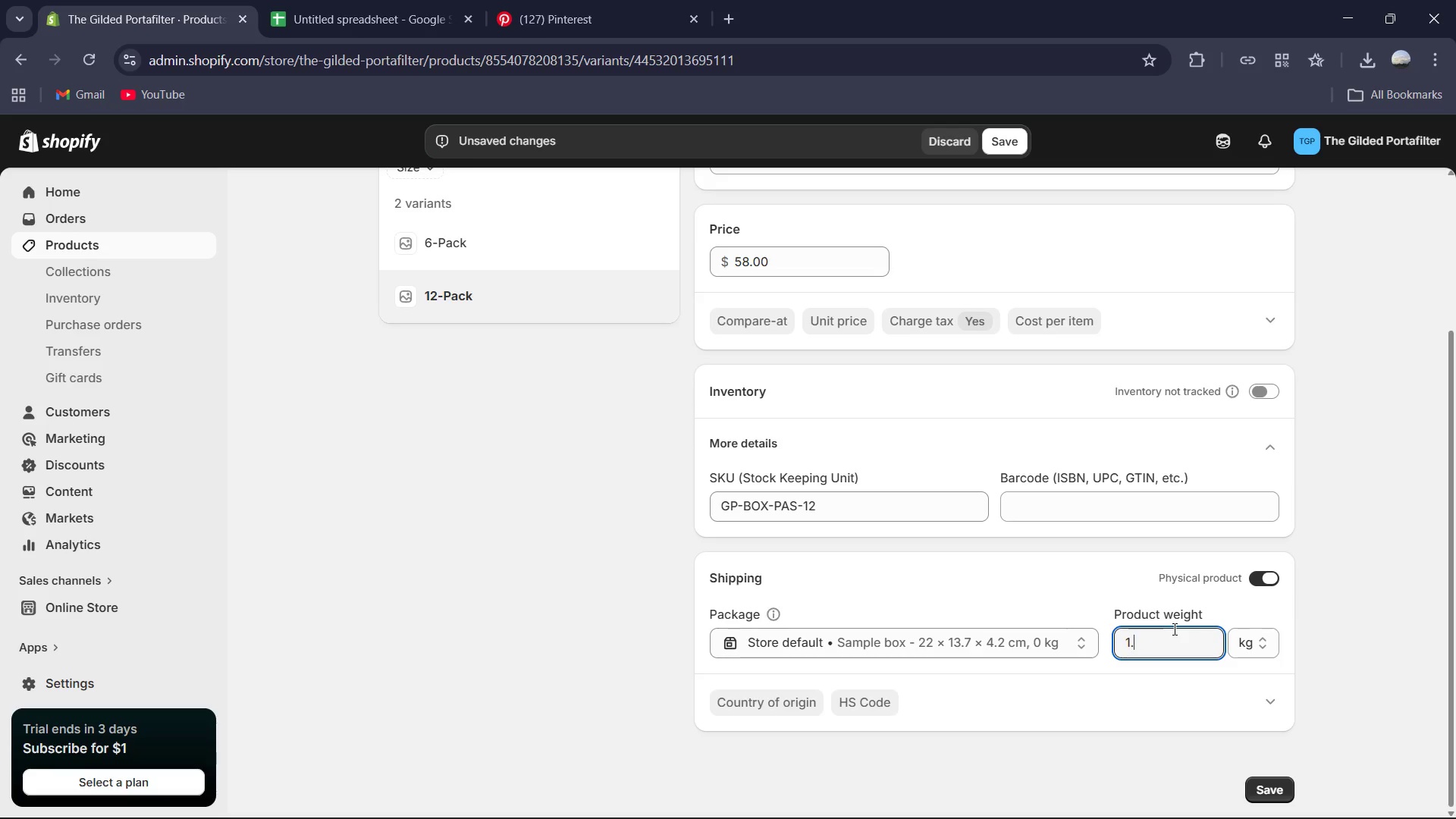 
key(NumpadDecimal)
 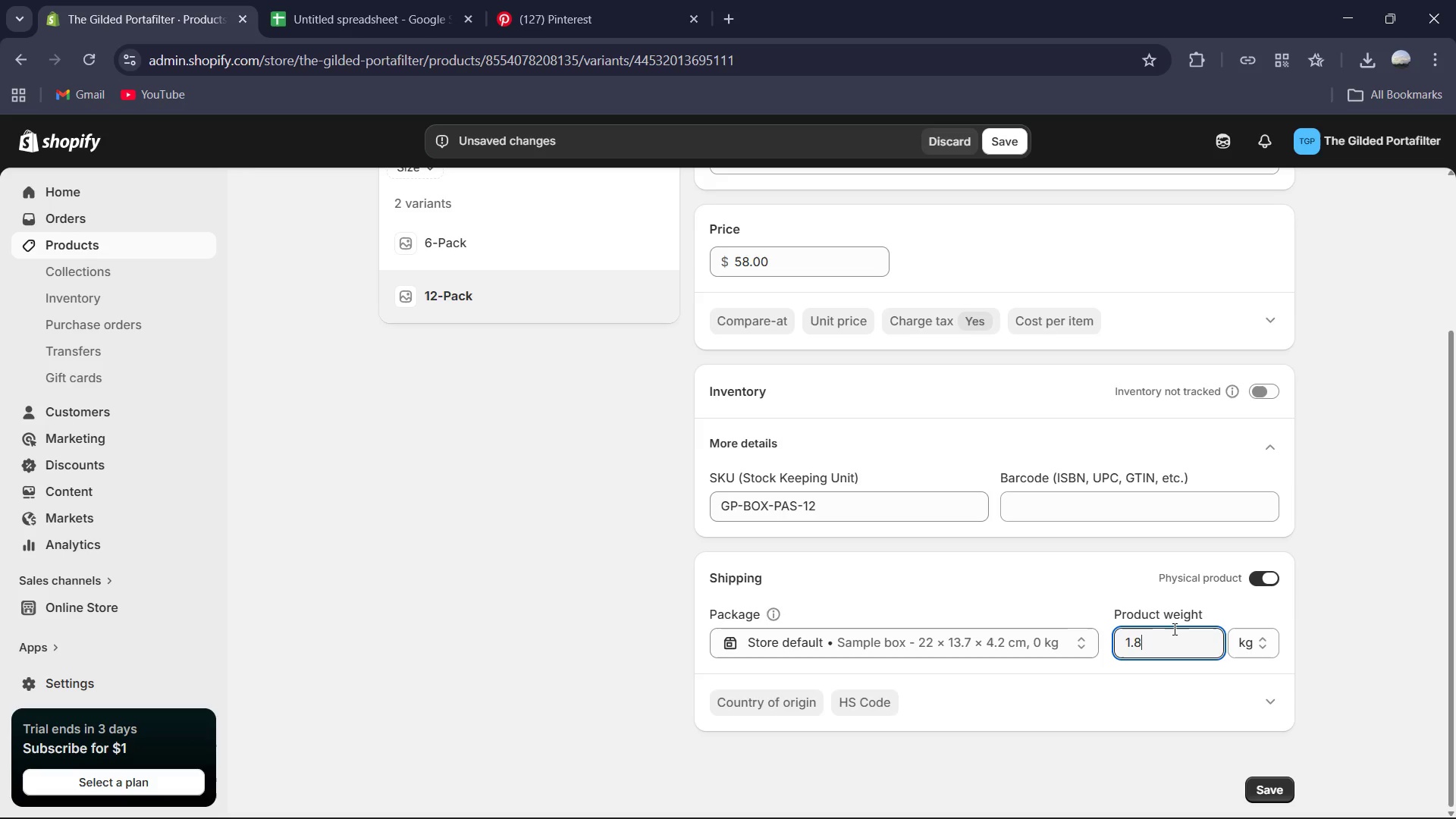 
key(Numpad8)
 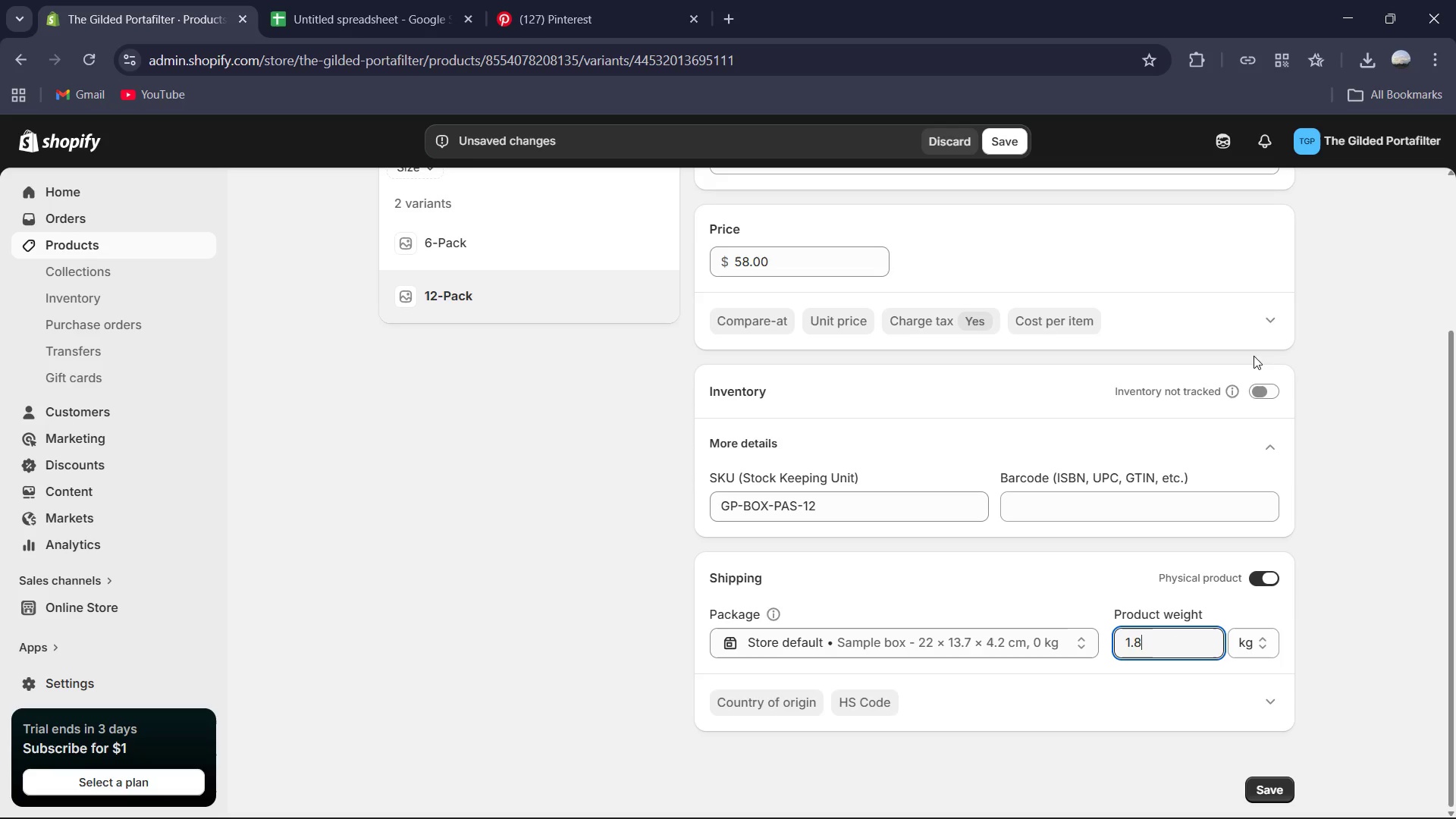 
left_click([1256, 390])
 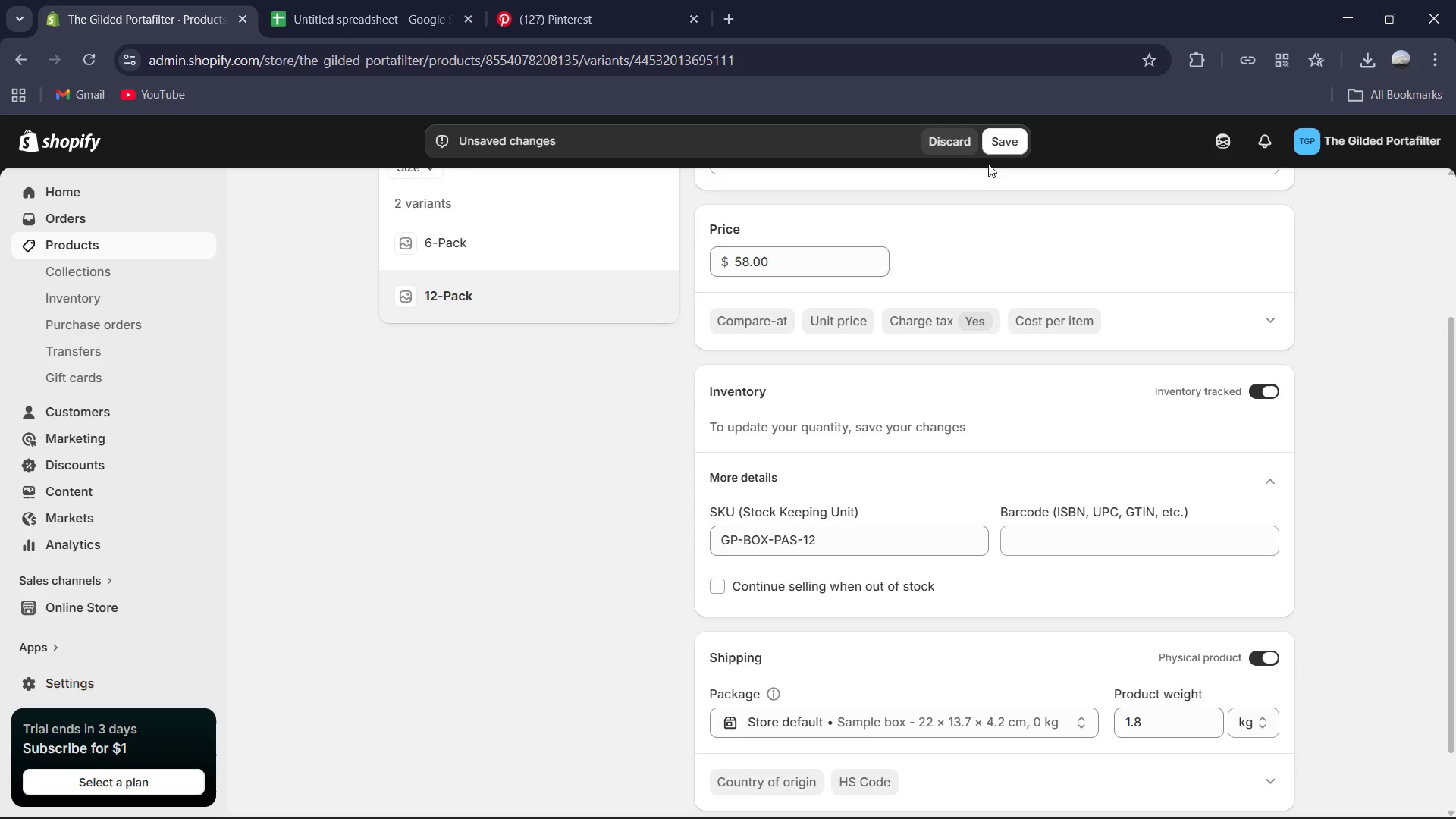 
left_click([993, 149])
 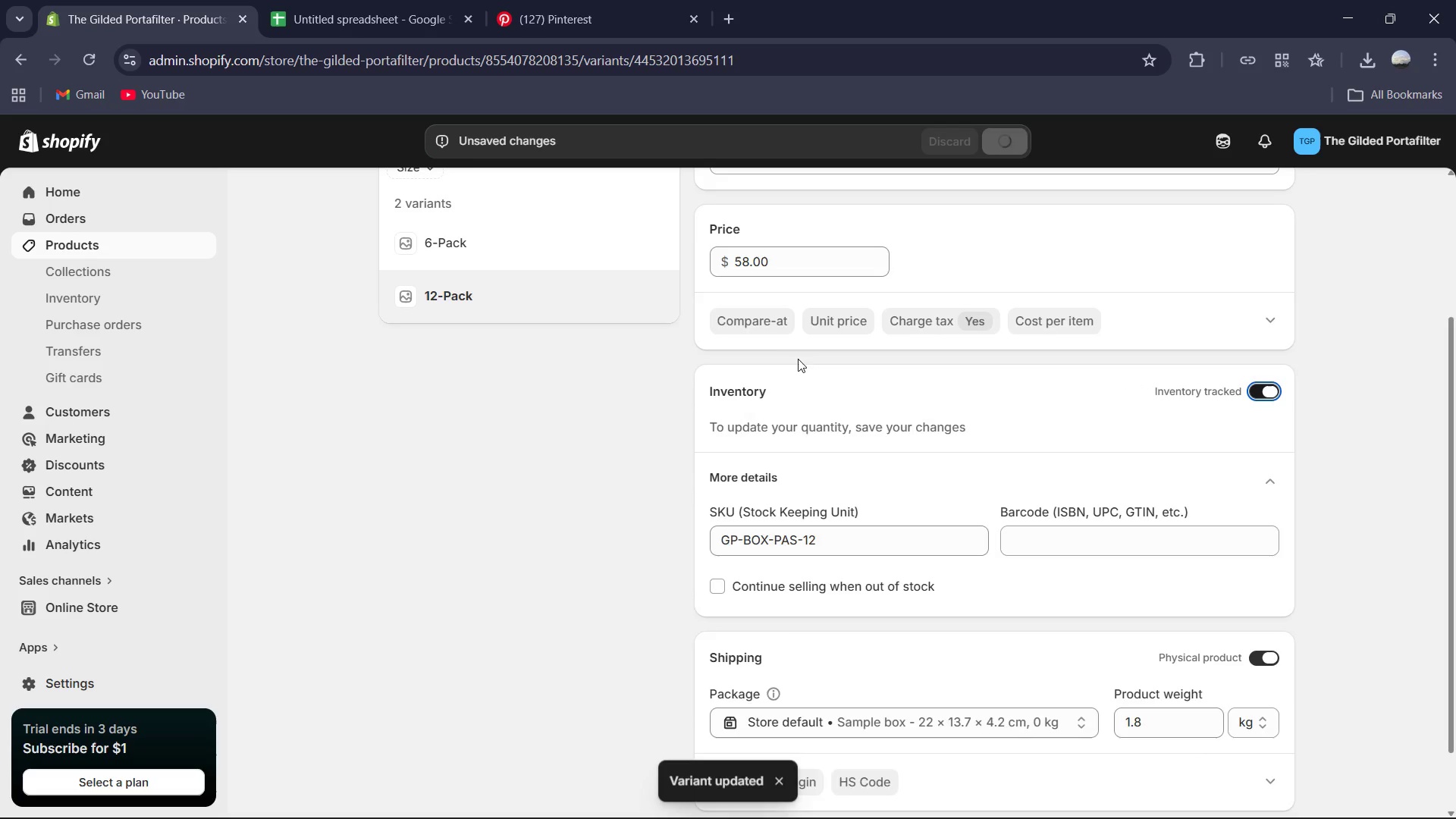 
left_click([551, 243])
 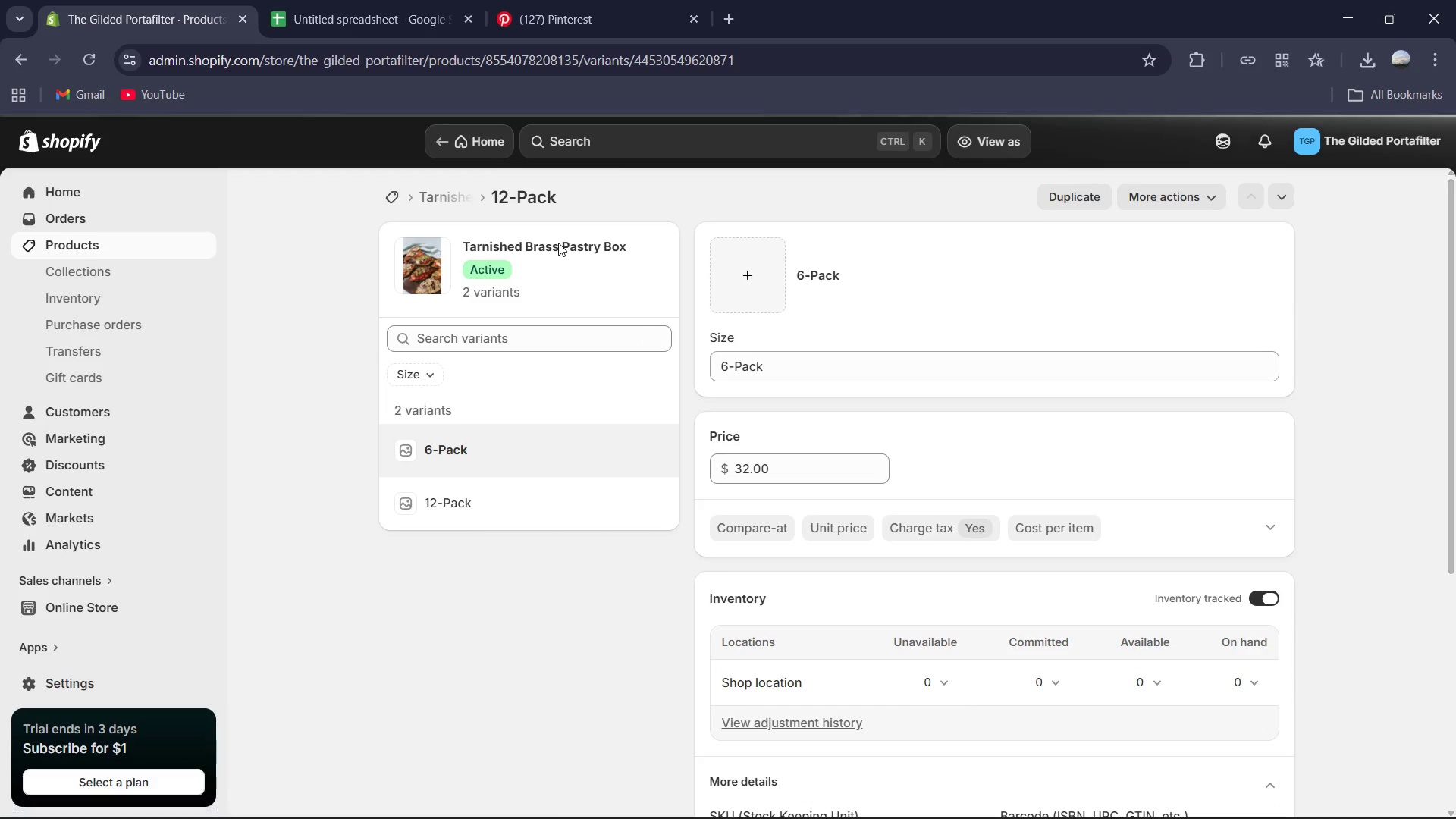 
scroll: coordinate [642, 293], scroll_direction: up, amount: 3.0
 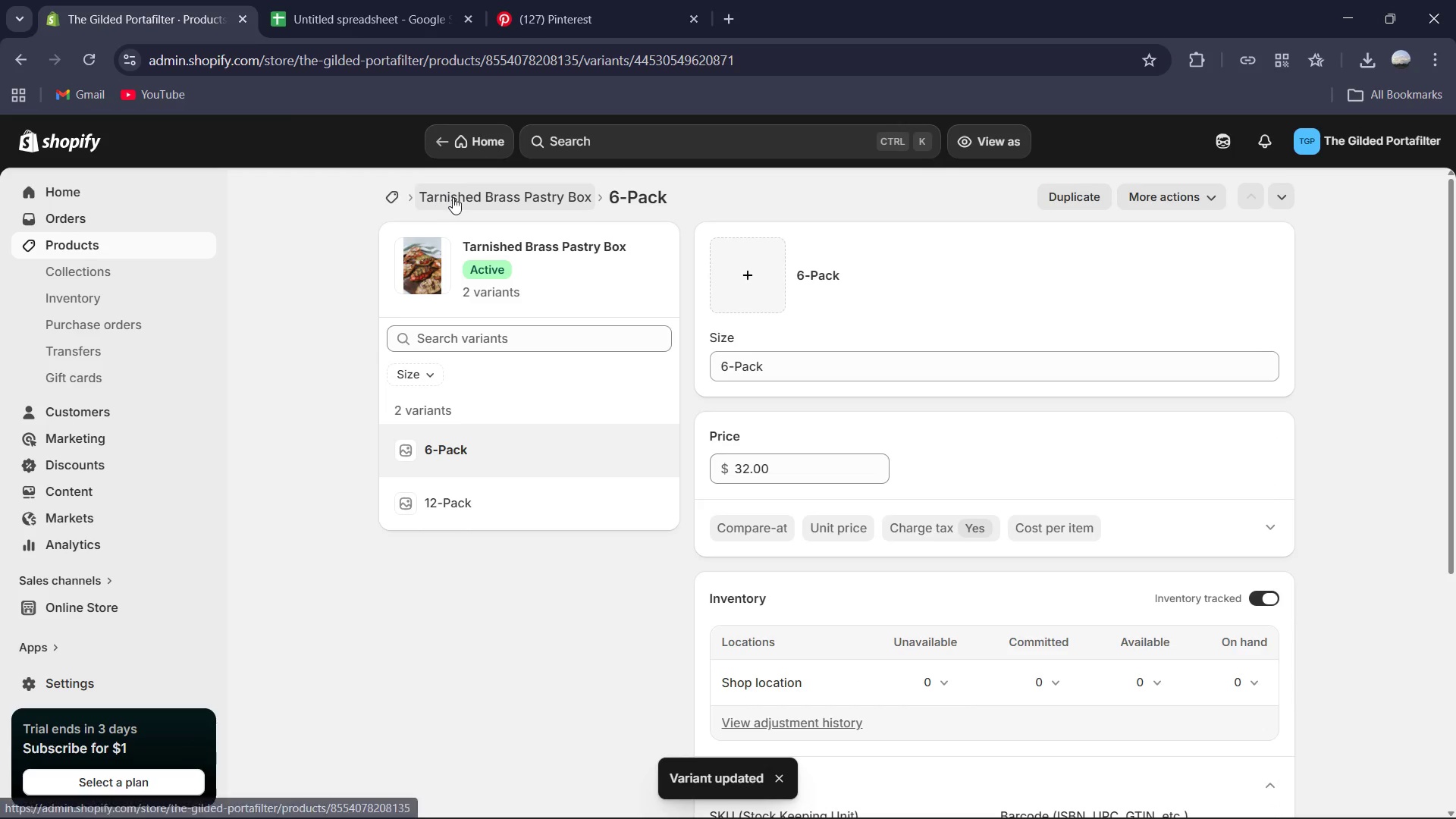 
left_click([465, 202])
 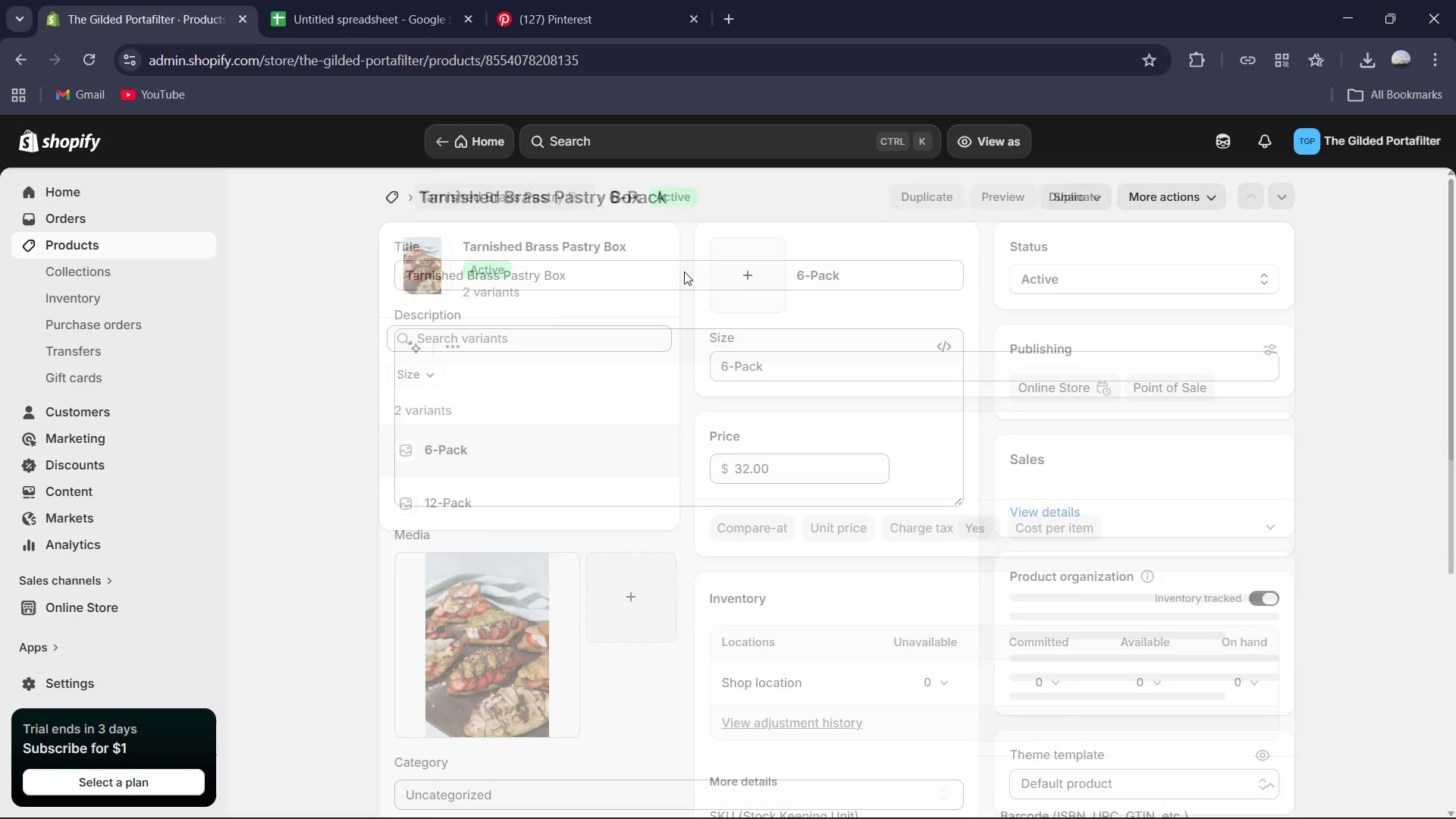 
scroll: coordinate [895, 463], scroll_direction: down, amount: 14.0
 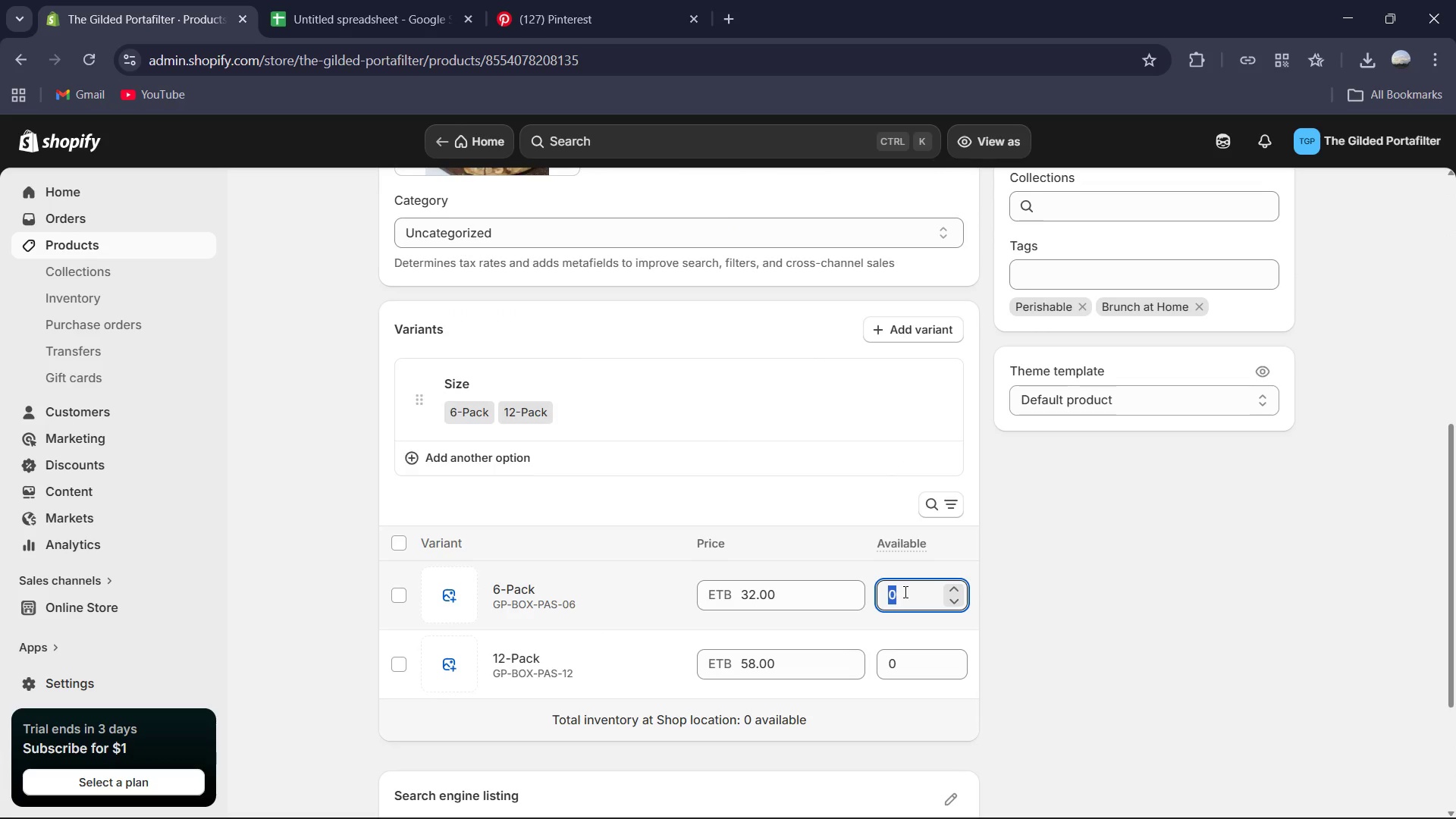 
key(Numpad9)
 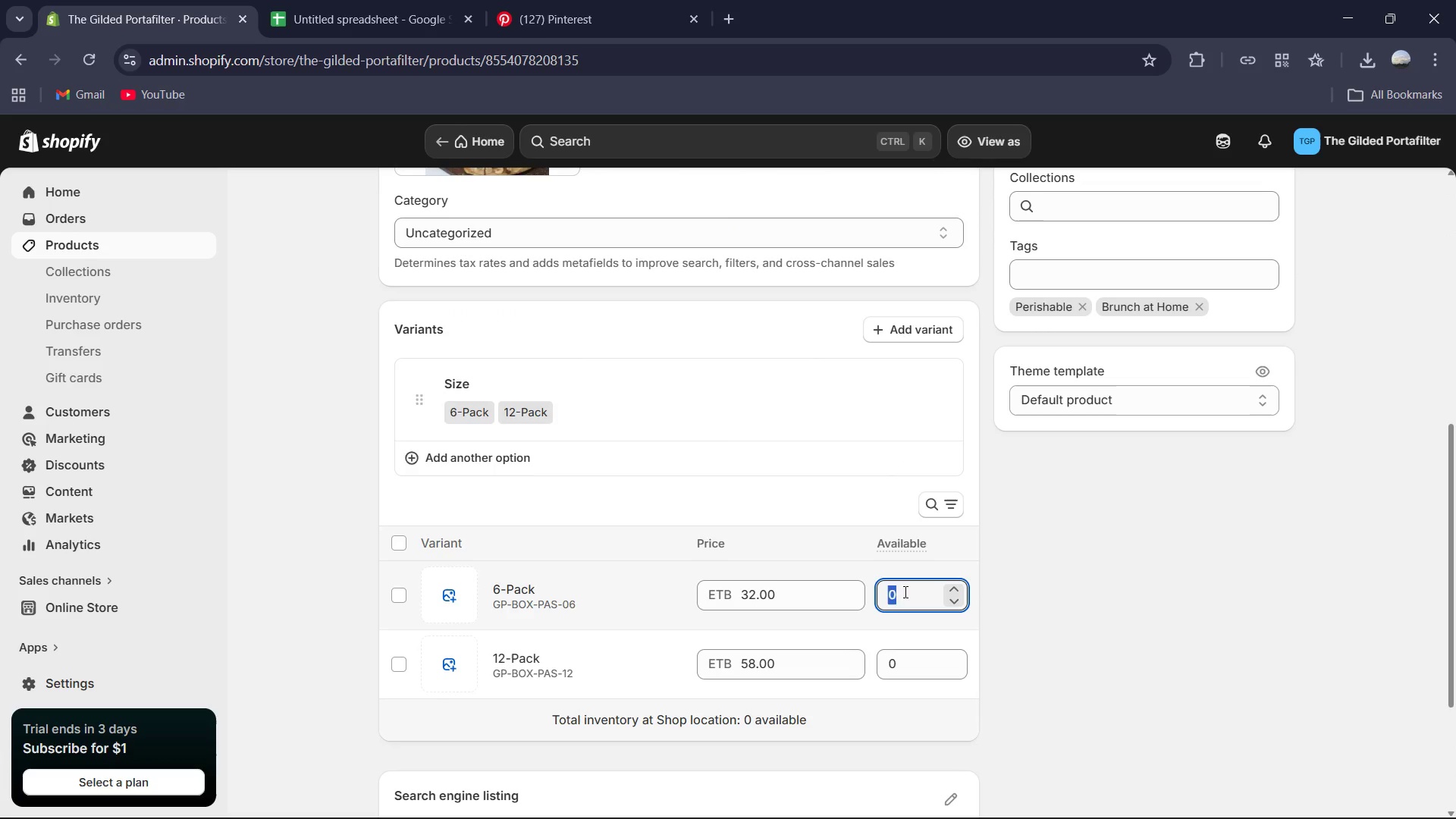 
key(Numpad8)
 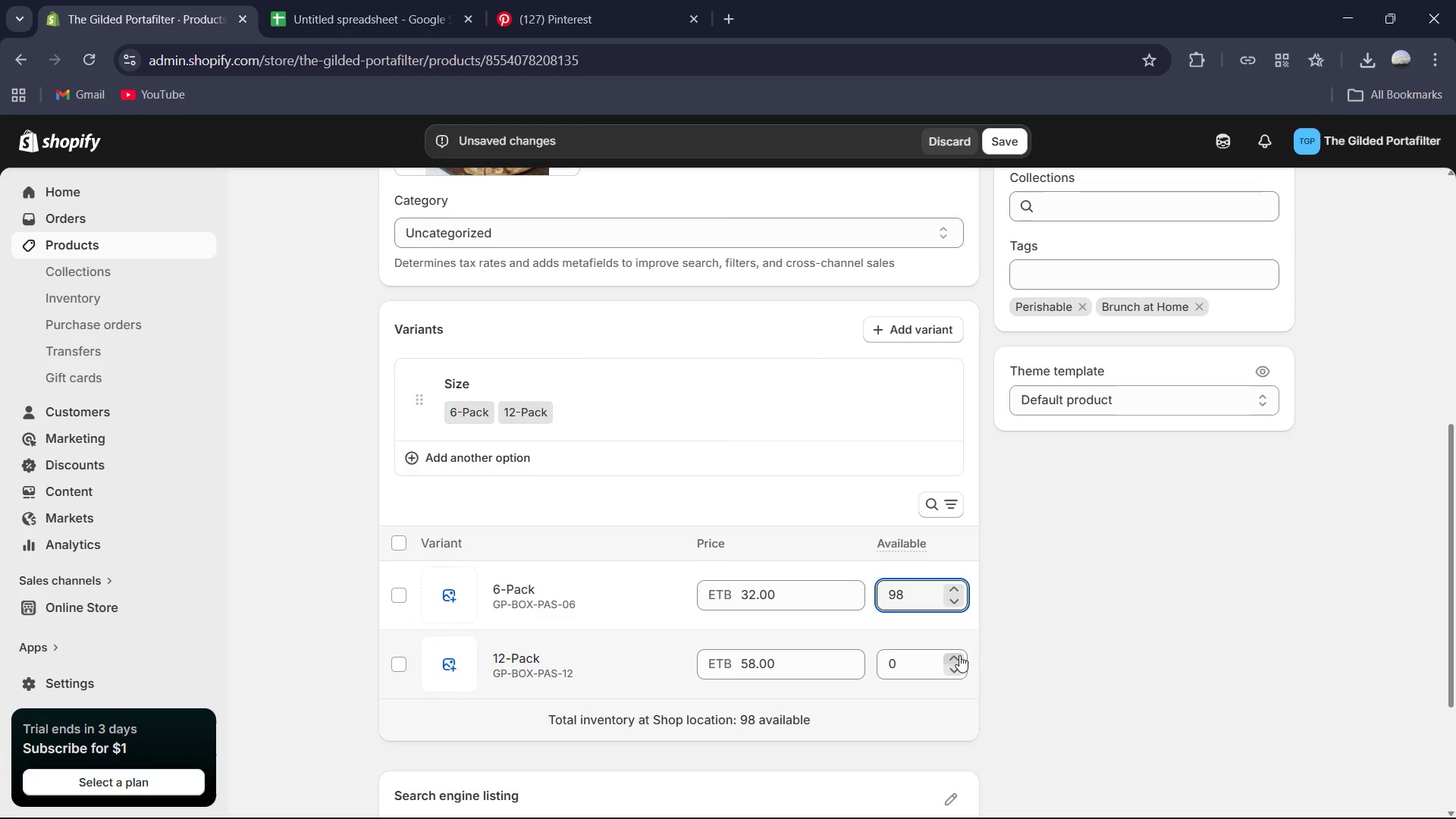 
left_click([921, 658])
 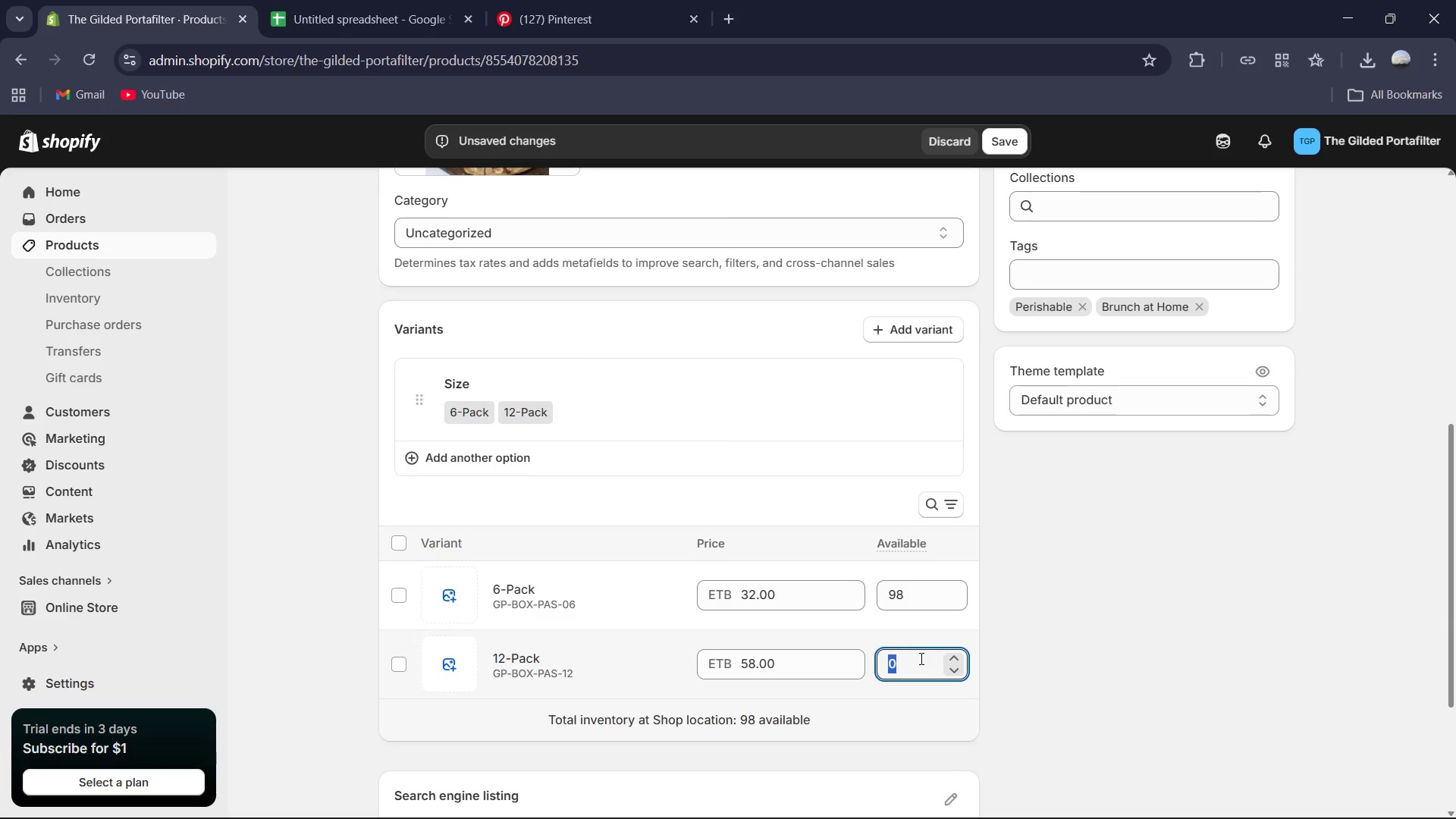 
key(Numpad7)
 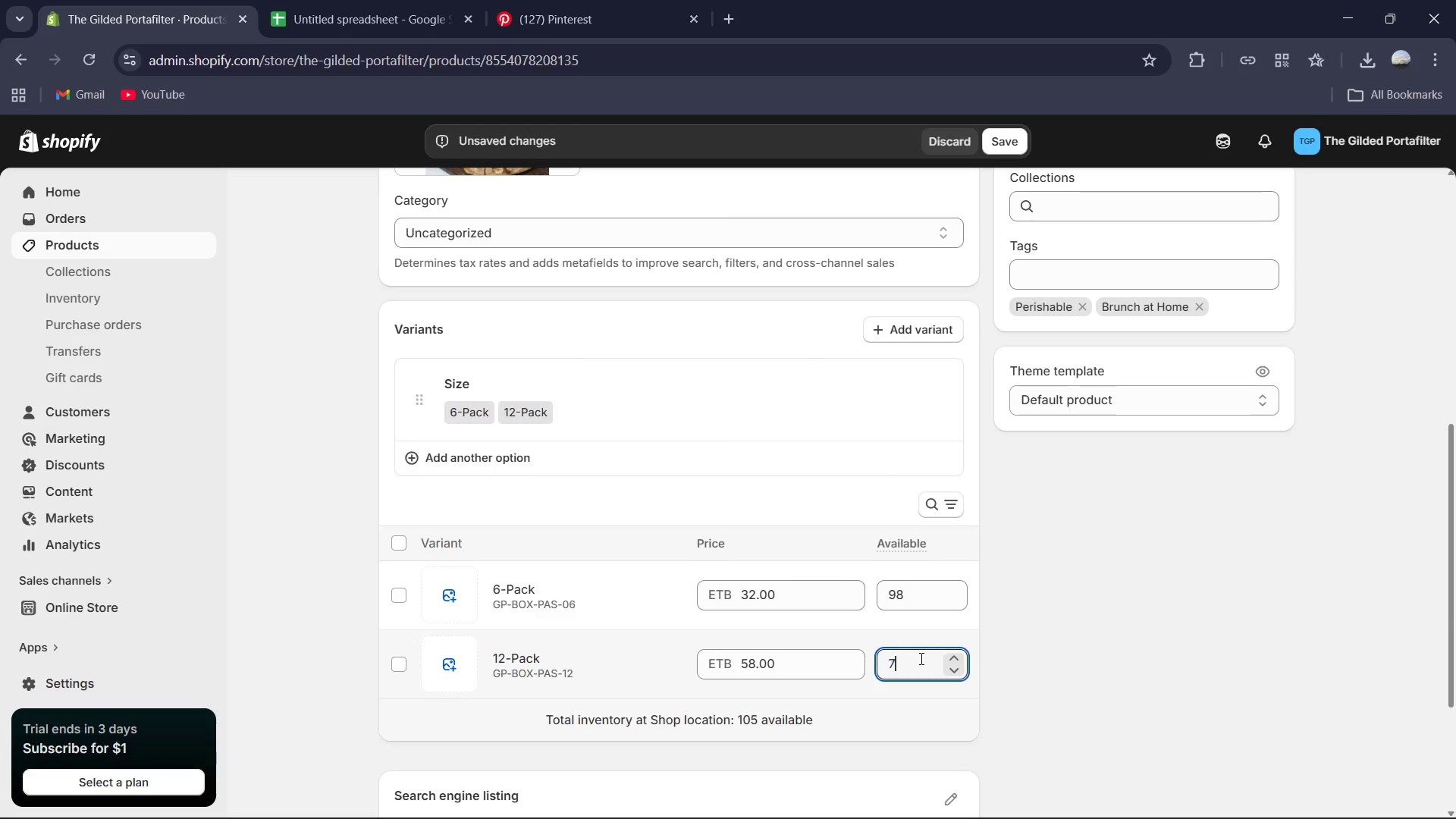 
key(Numpad8)
 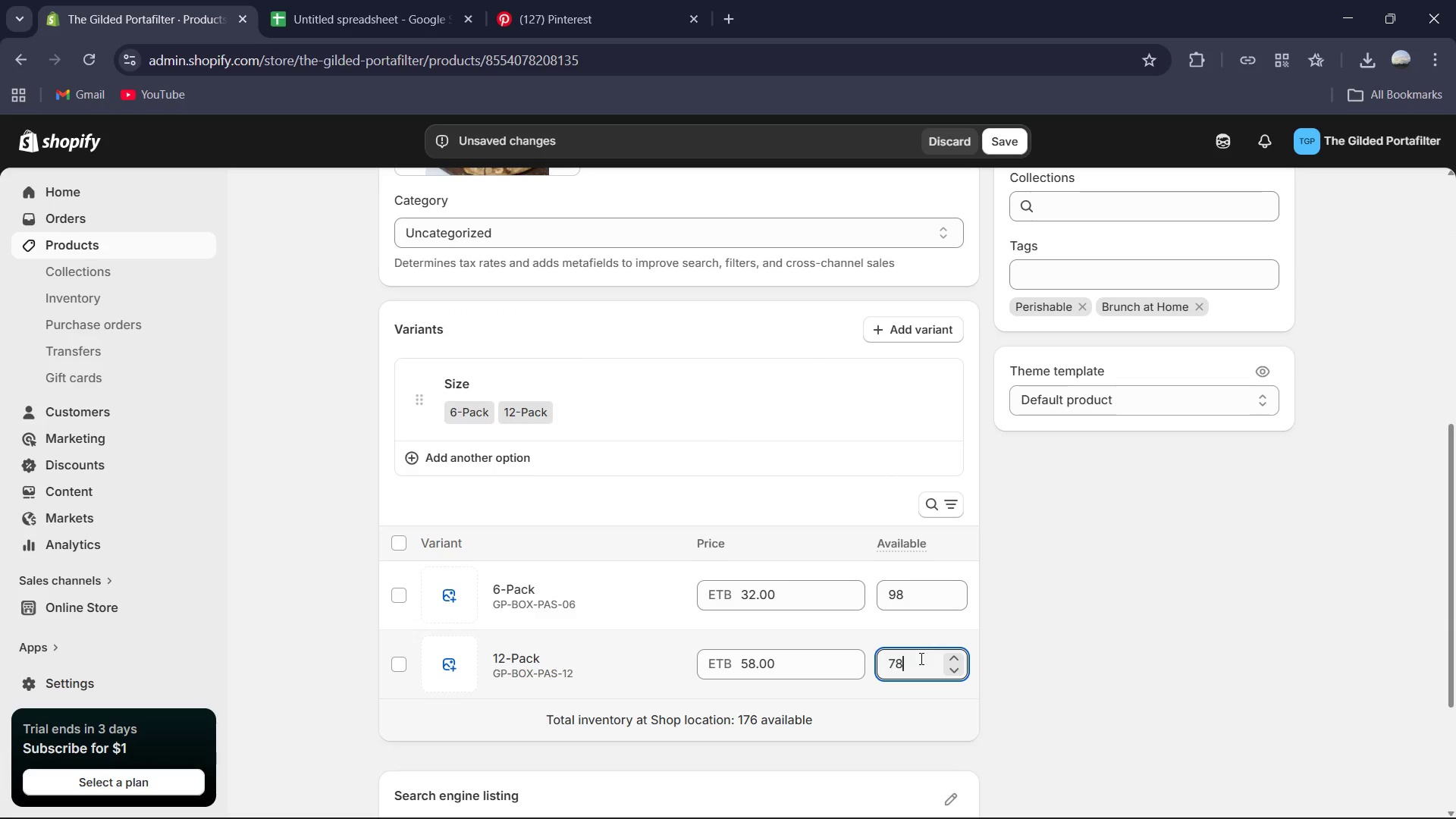 
scroll: coordinate [895, 518], scroll_direction: up, amount: 2.0
 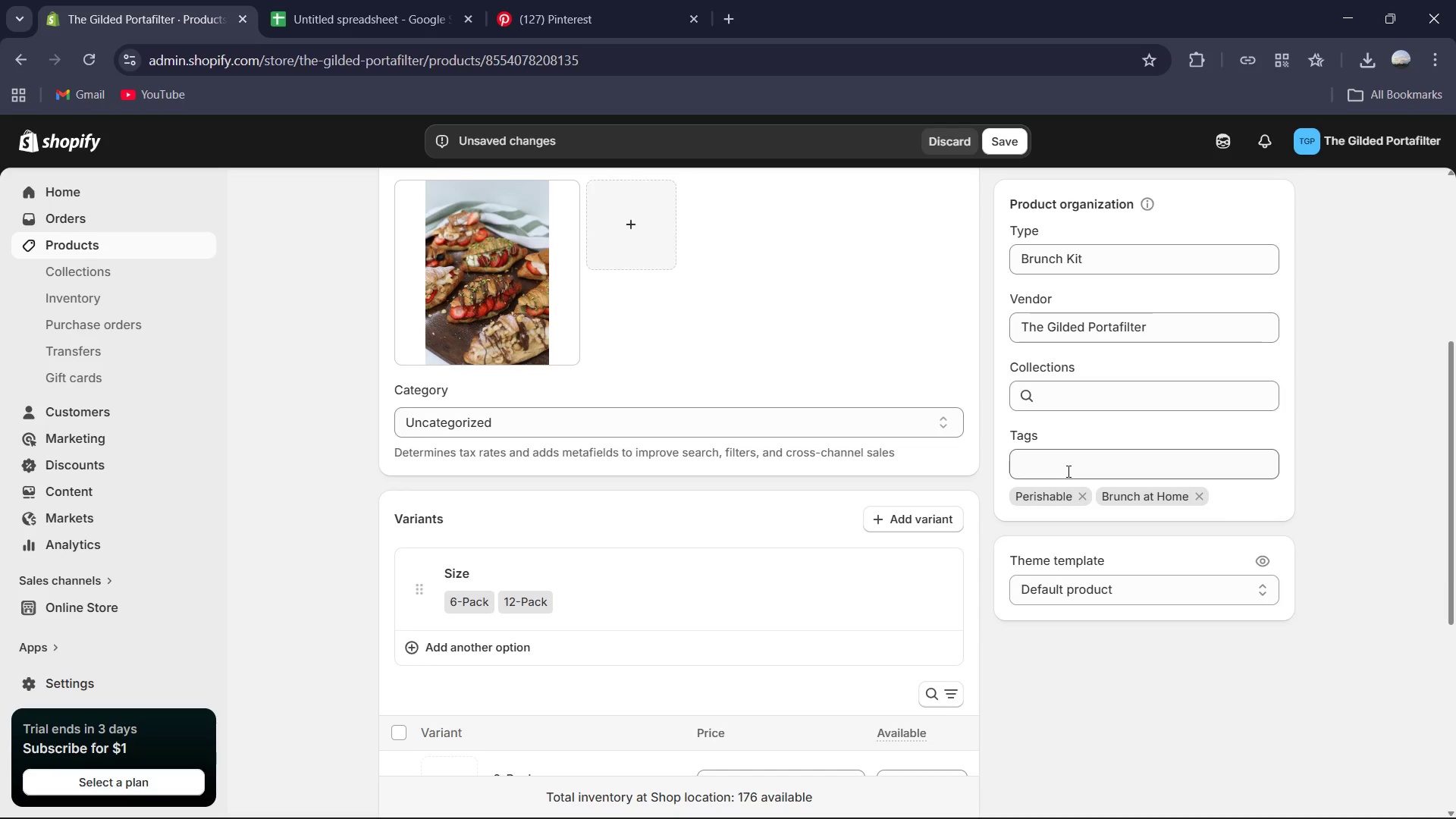 
left_click([1067, 471])
 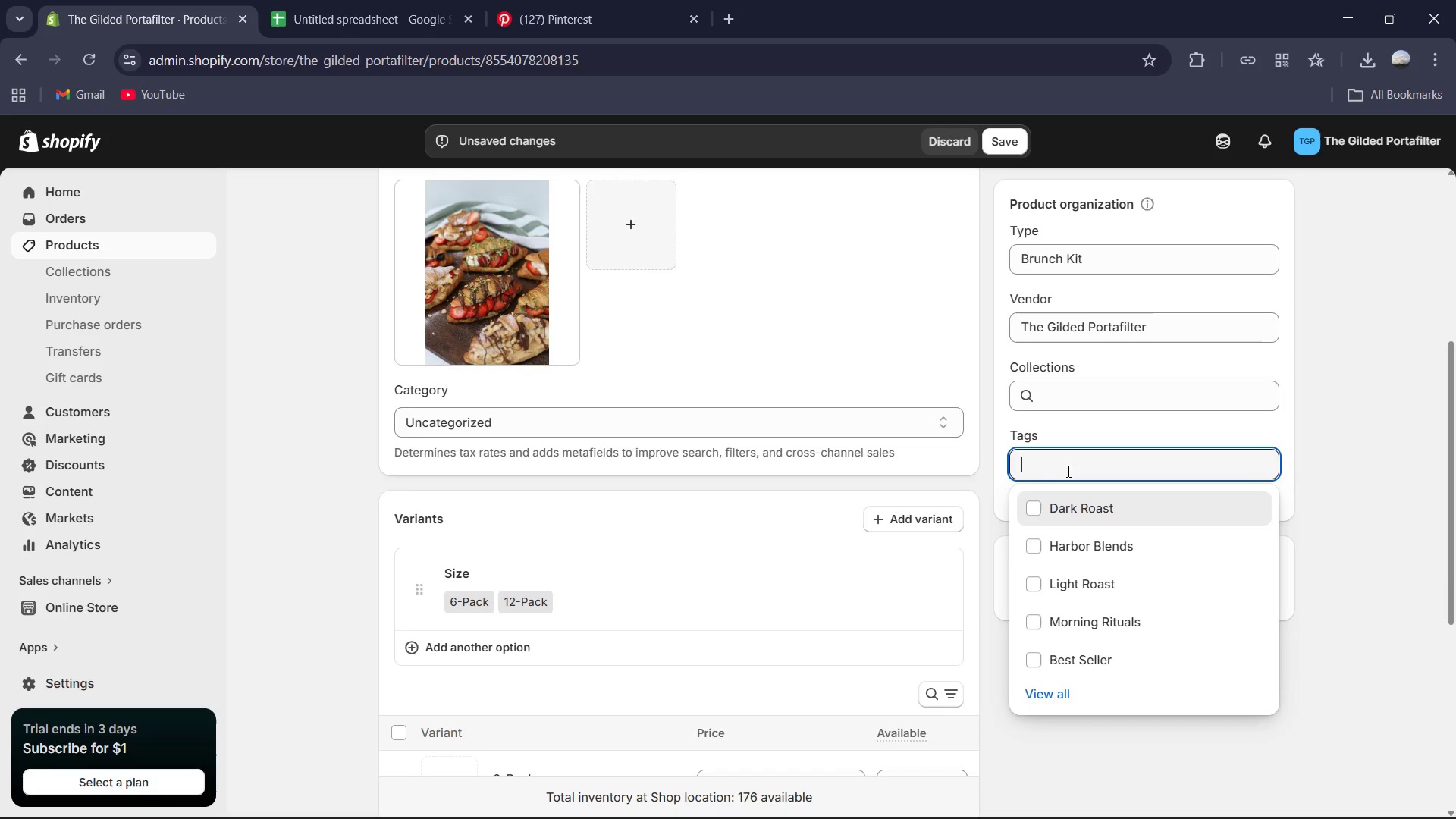 
type(bAK)
key(Backspace)
key(Backspace)
key(Backspace)
type(Bakery )
 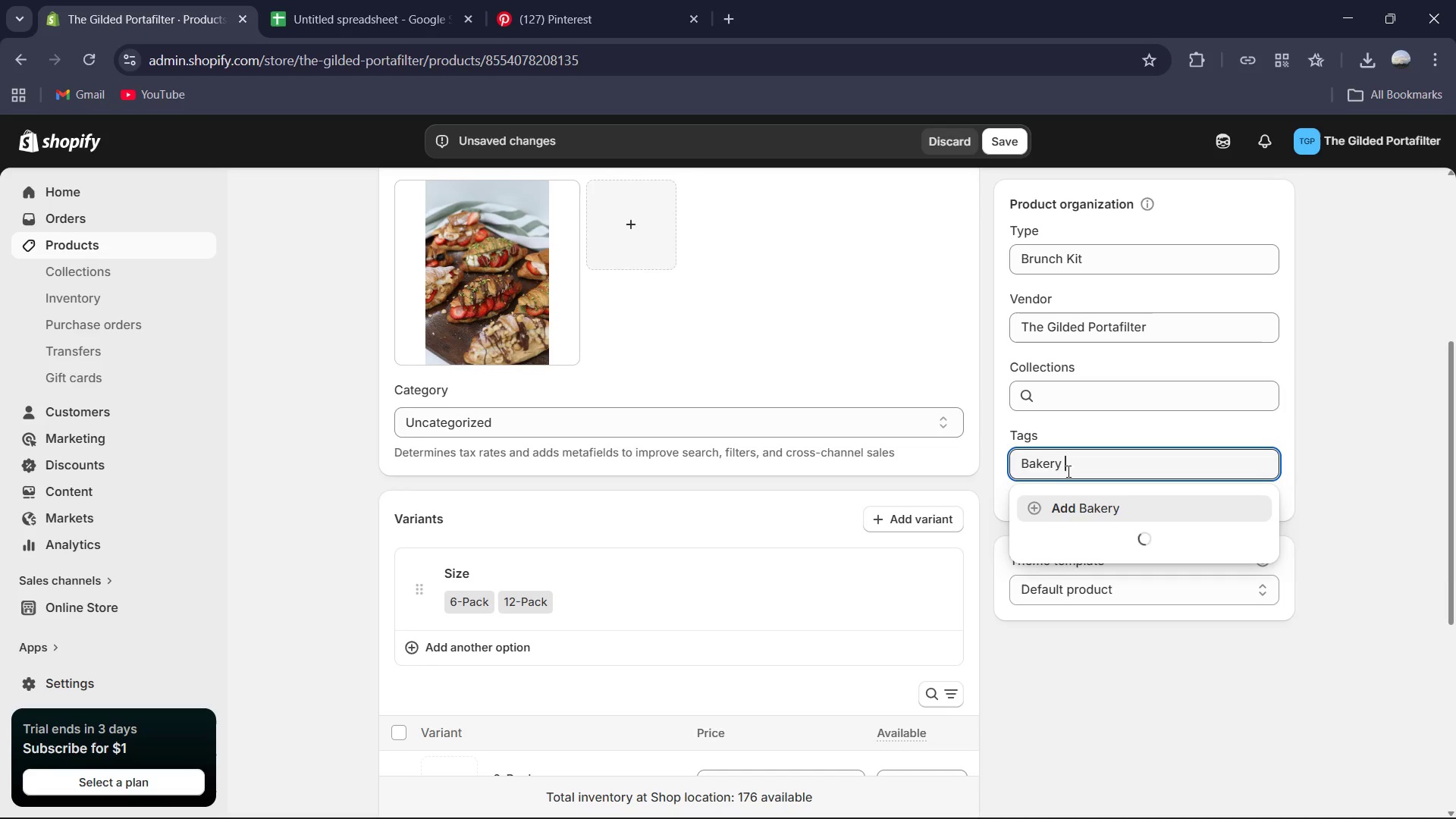 
left_click([1051, 504])
 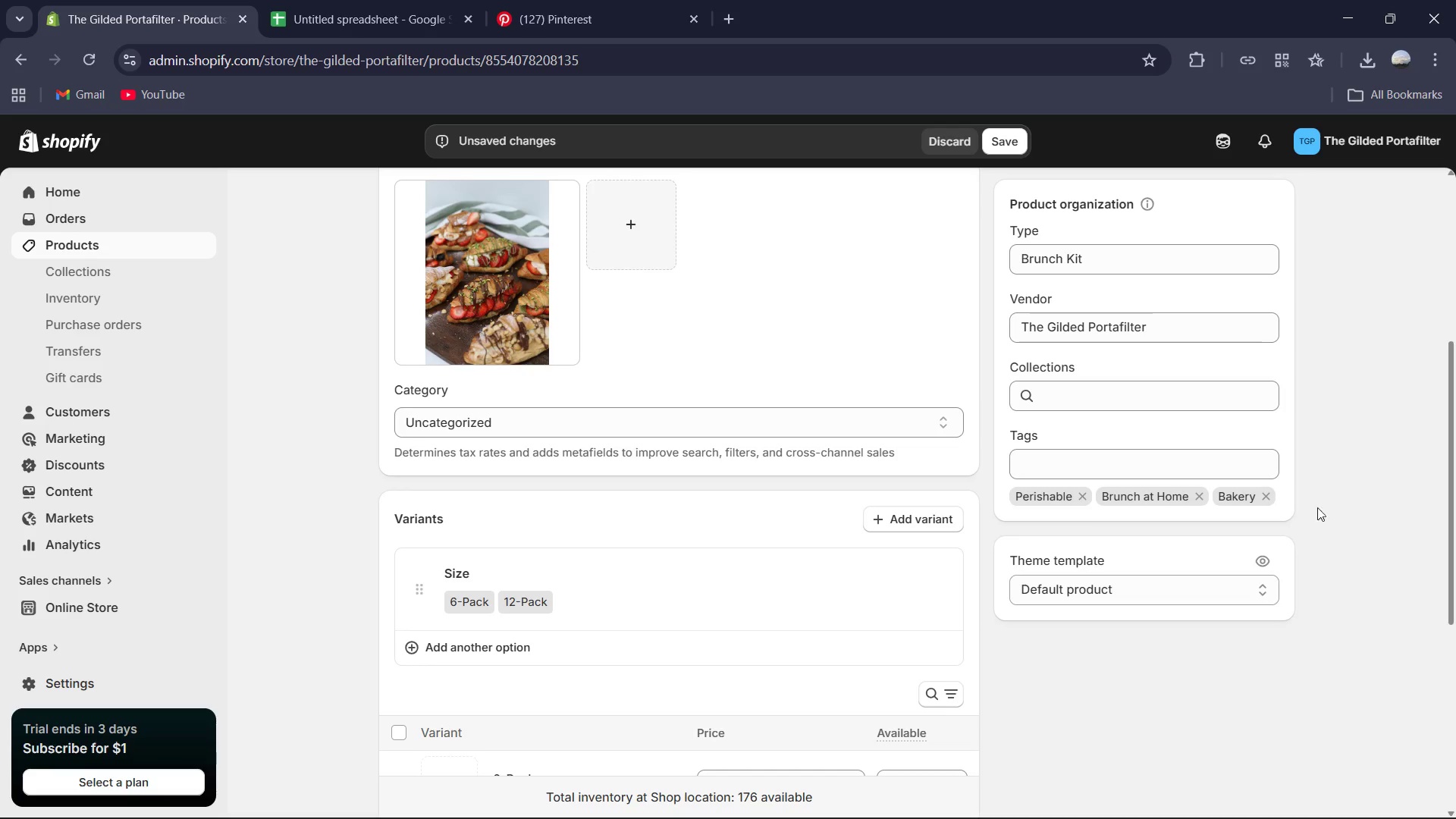 
scroll: coordinate [781, 441], scroll_direction: down, amount: 6.0
 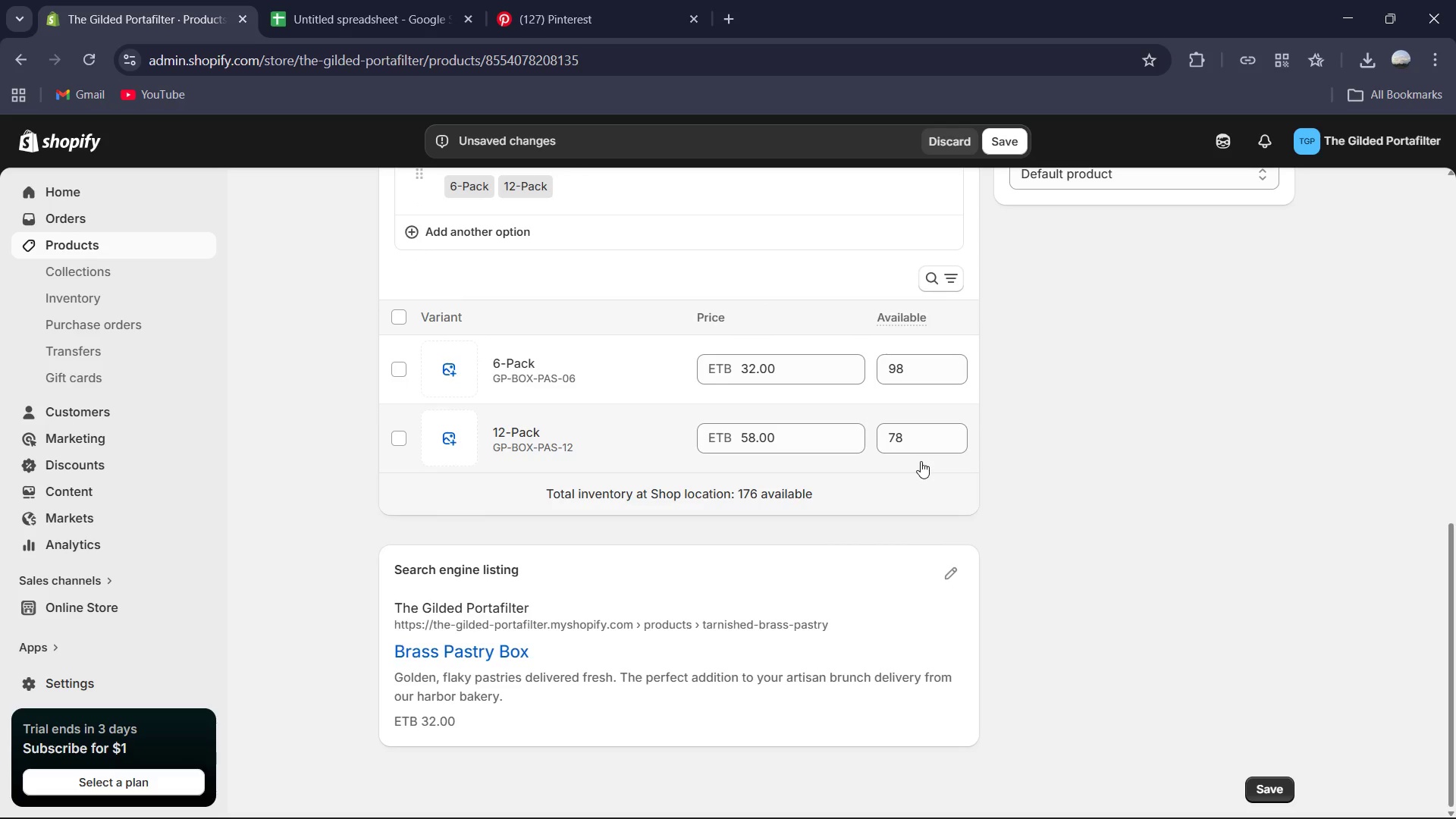 
scroll: coordinate [837, 457], scroll_direction: up, amount: 6.0
 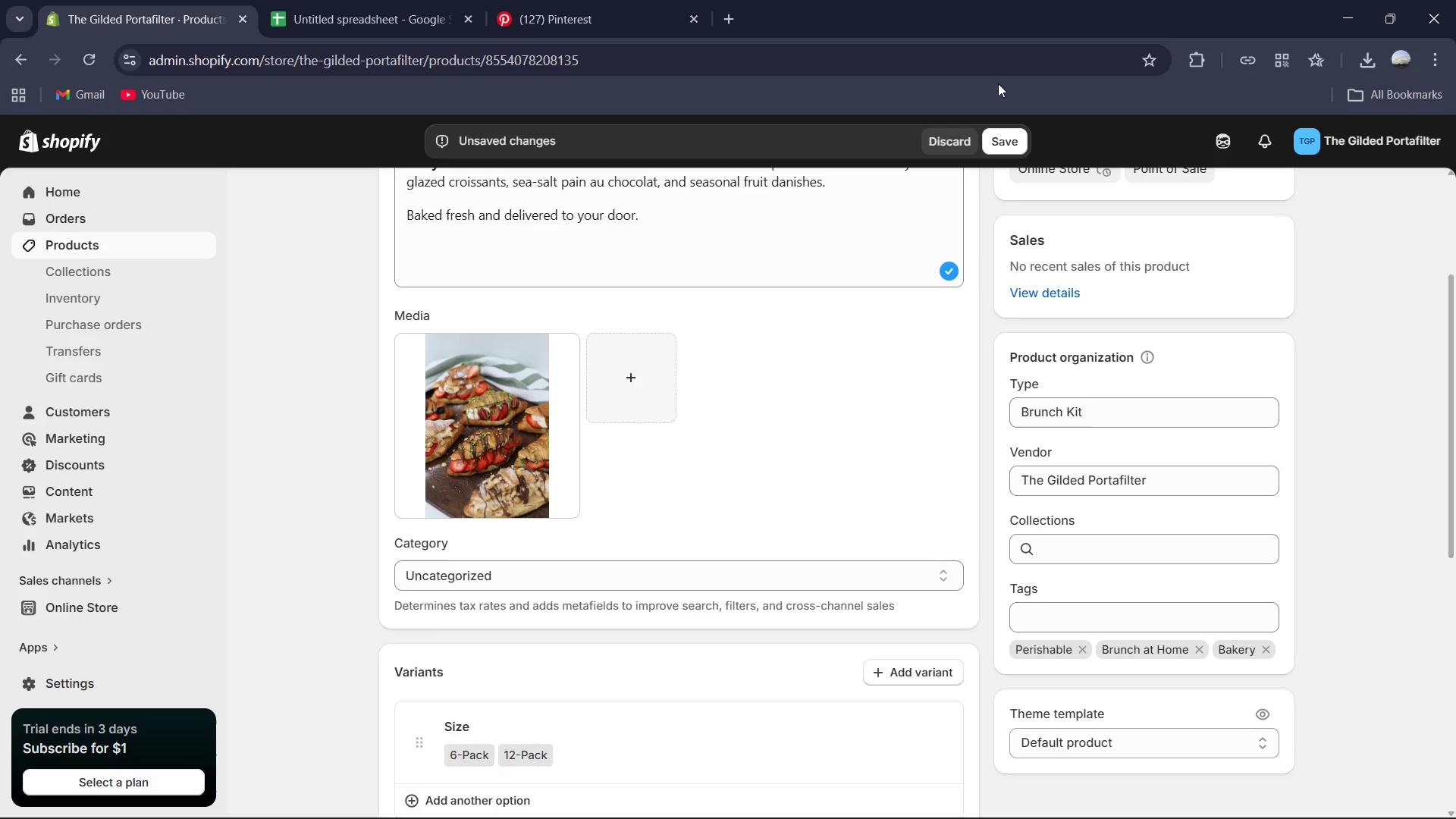 
left_click([1002, 141])
 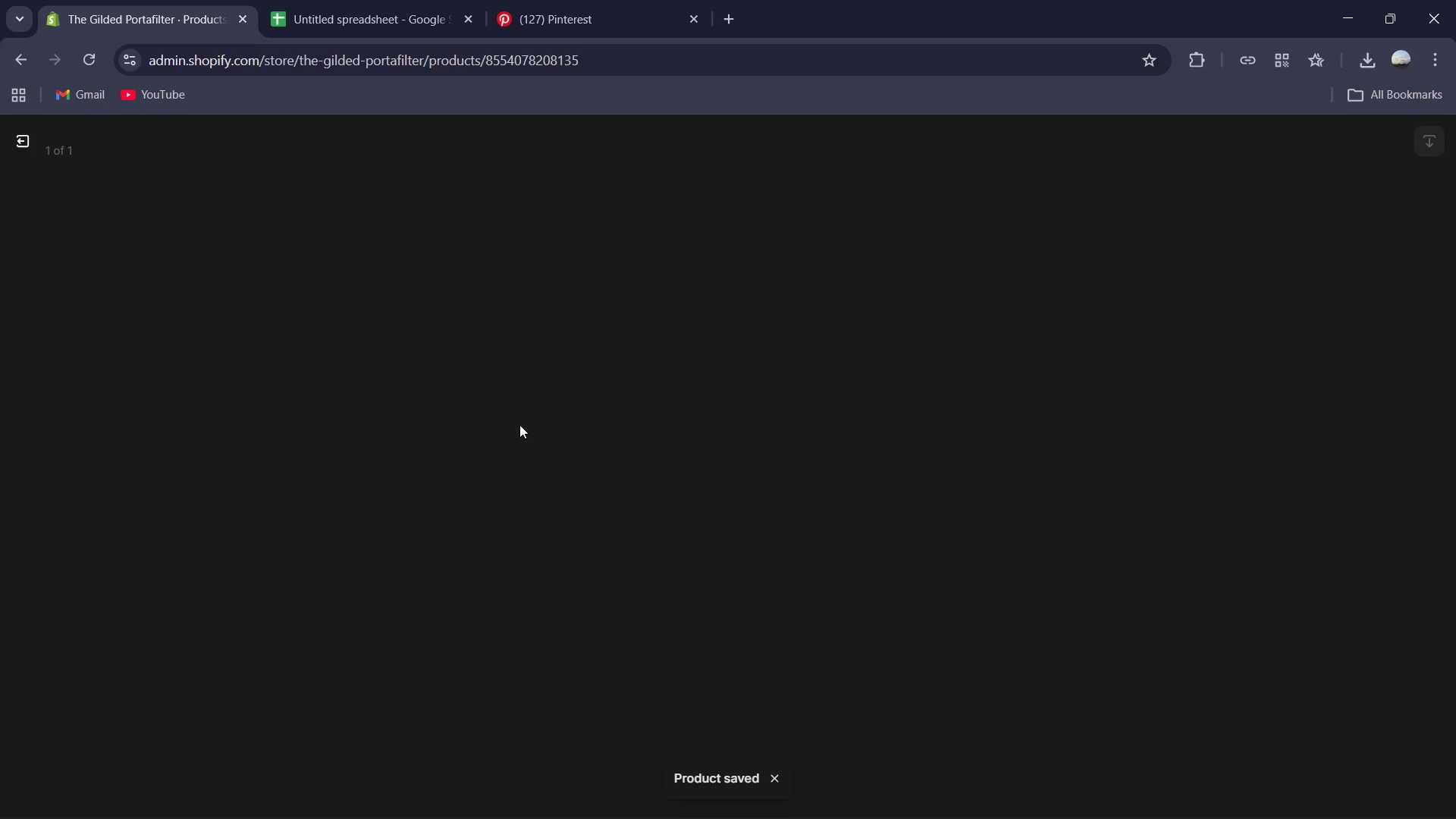 
wait(12.31)
 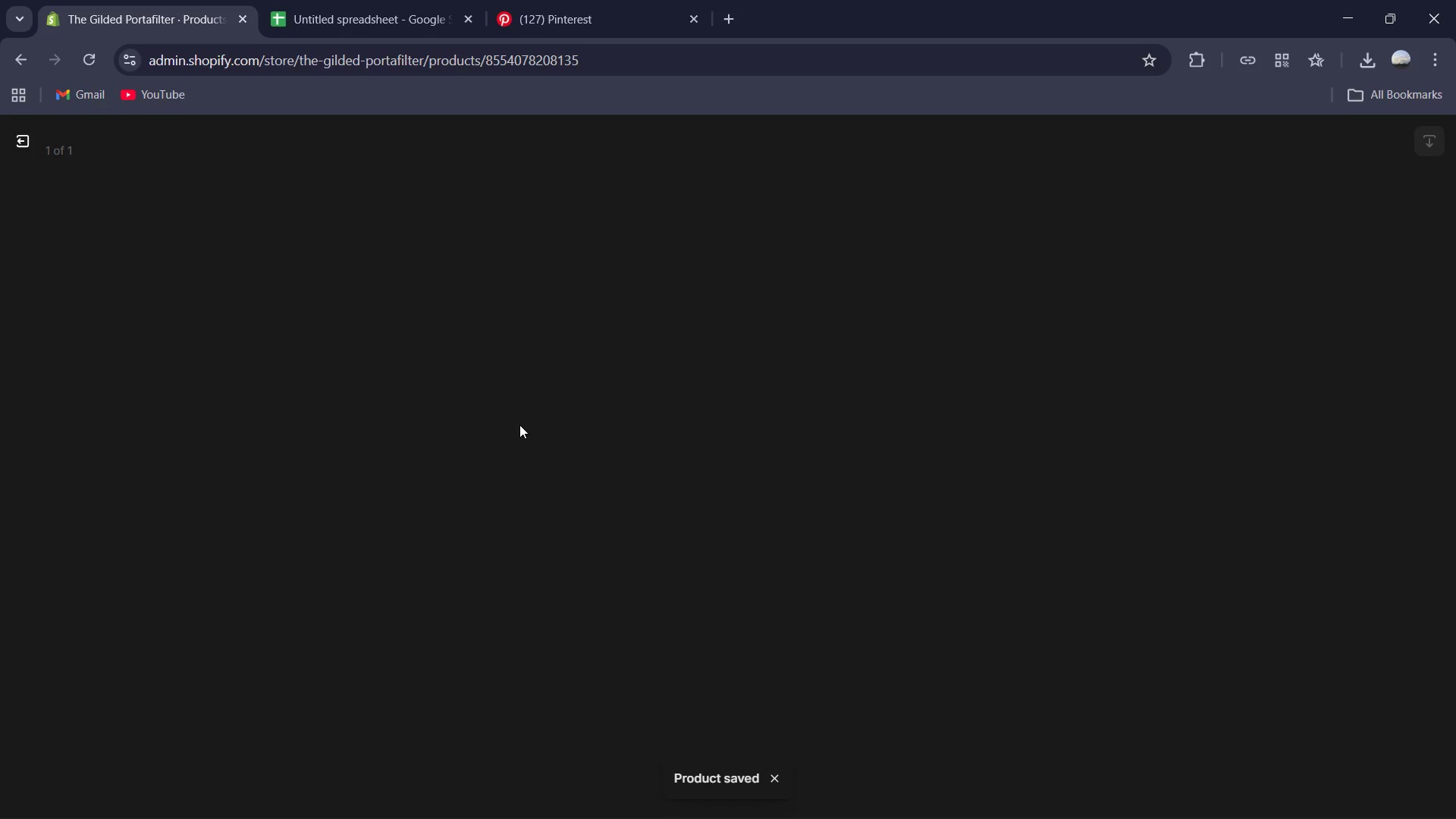 
left_click([1361, 392])
 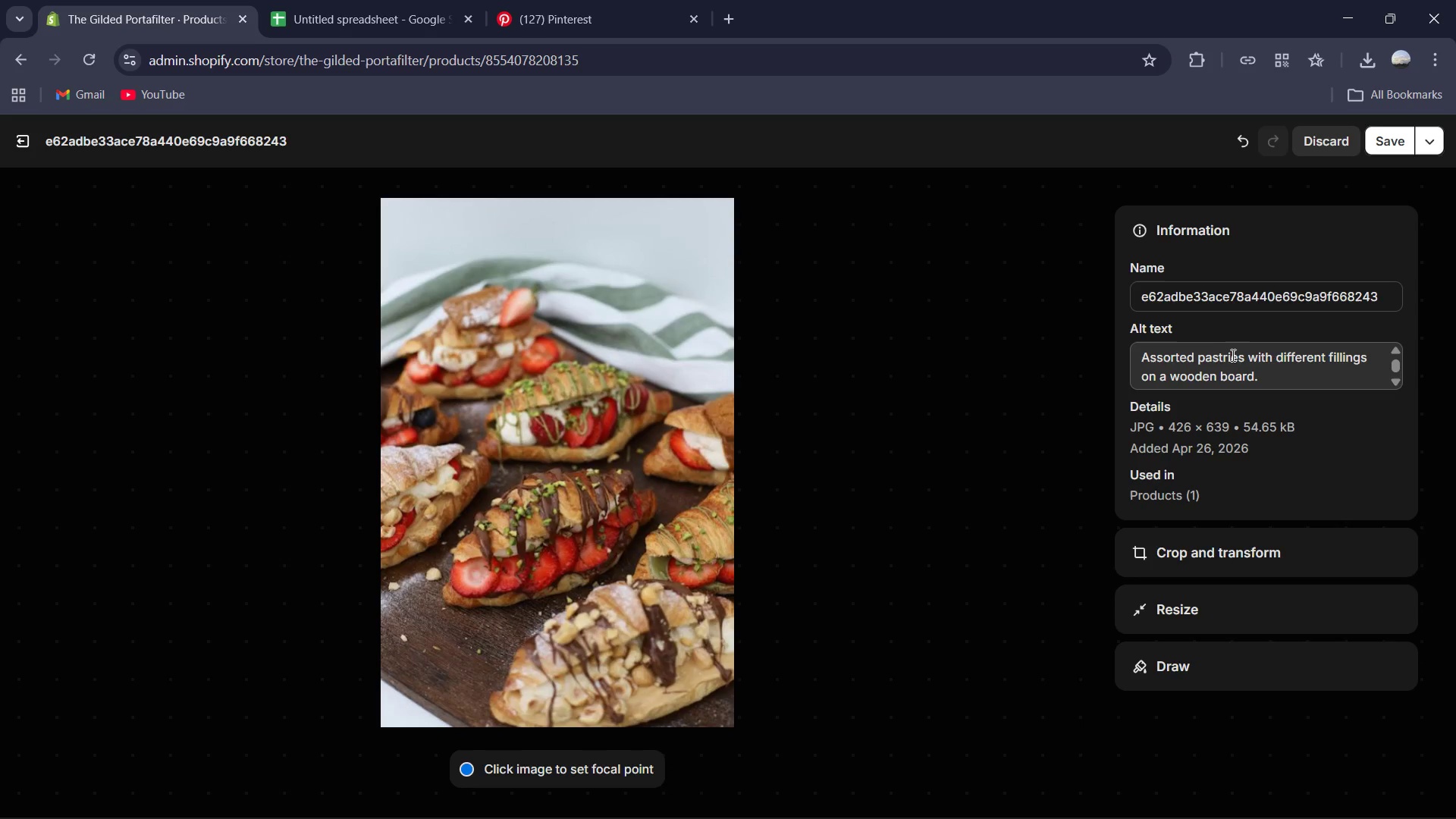 
left_click([1247, 353])
 